 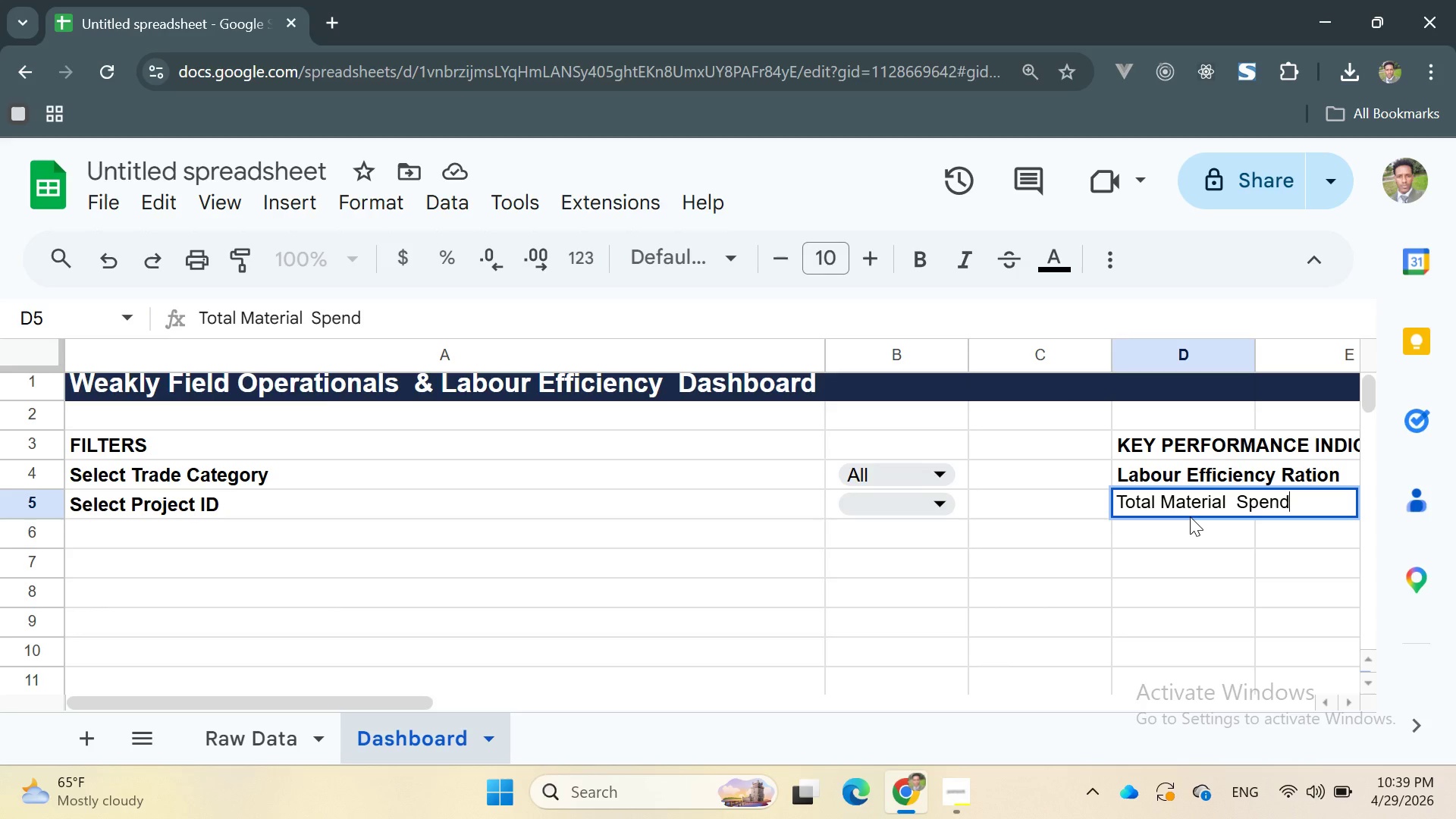 
key(Enter)
 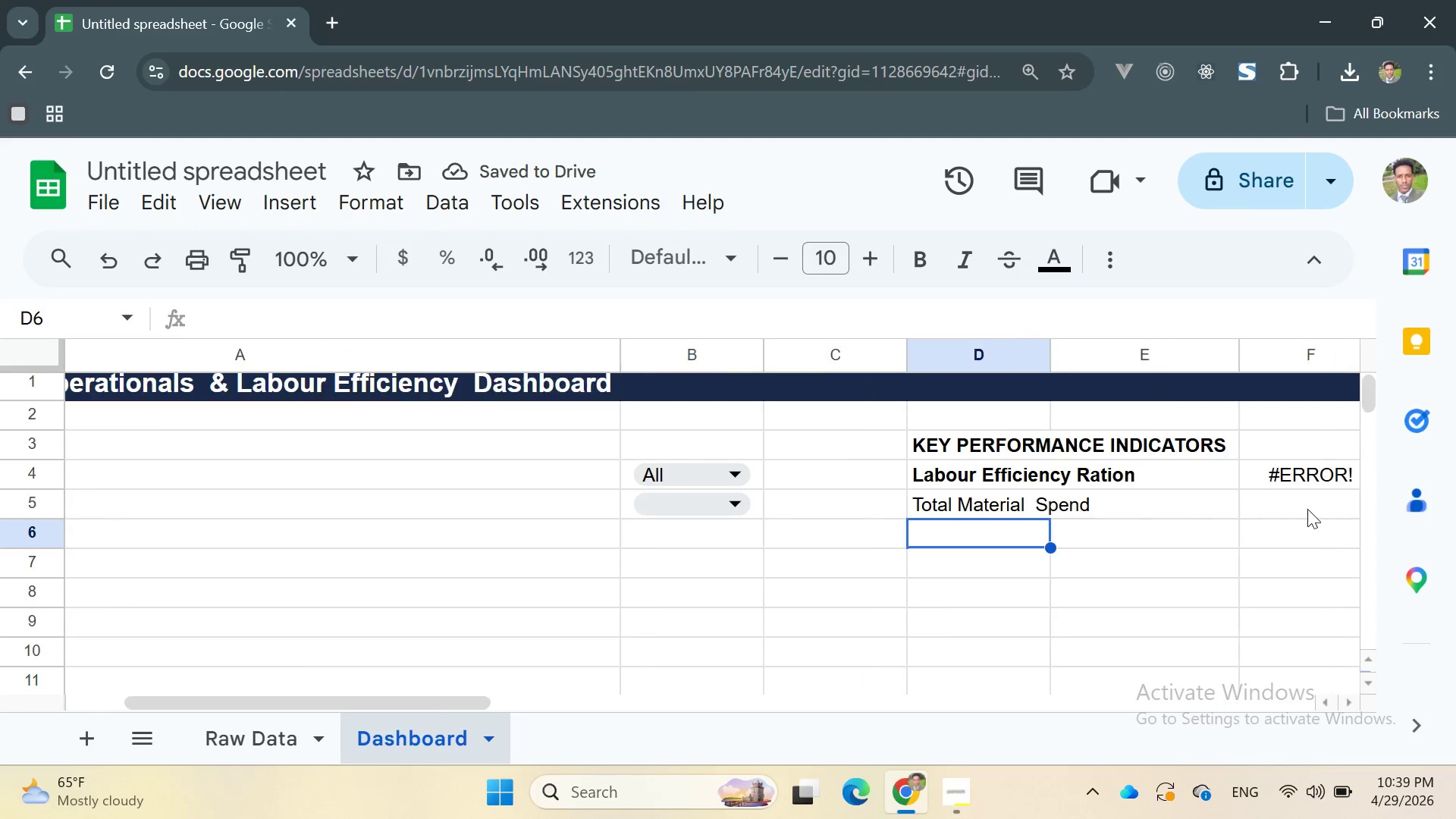 
double_click([1276, 509])
 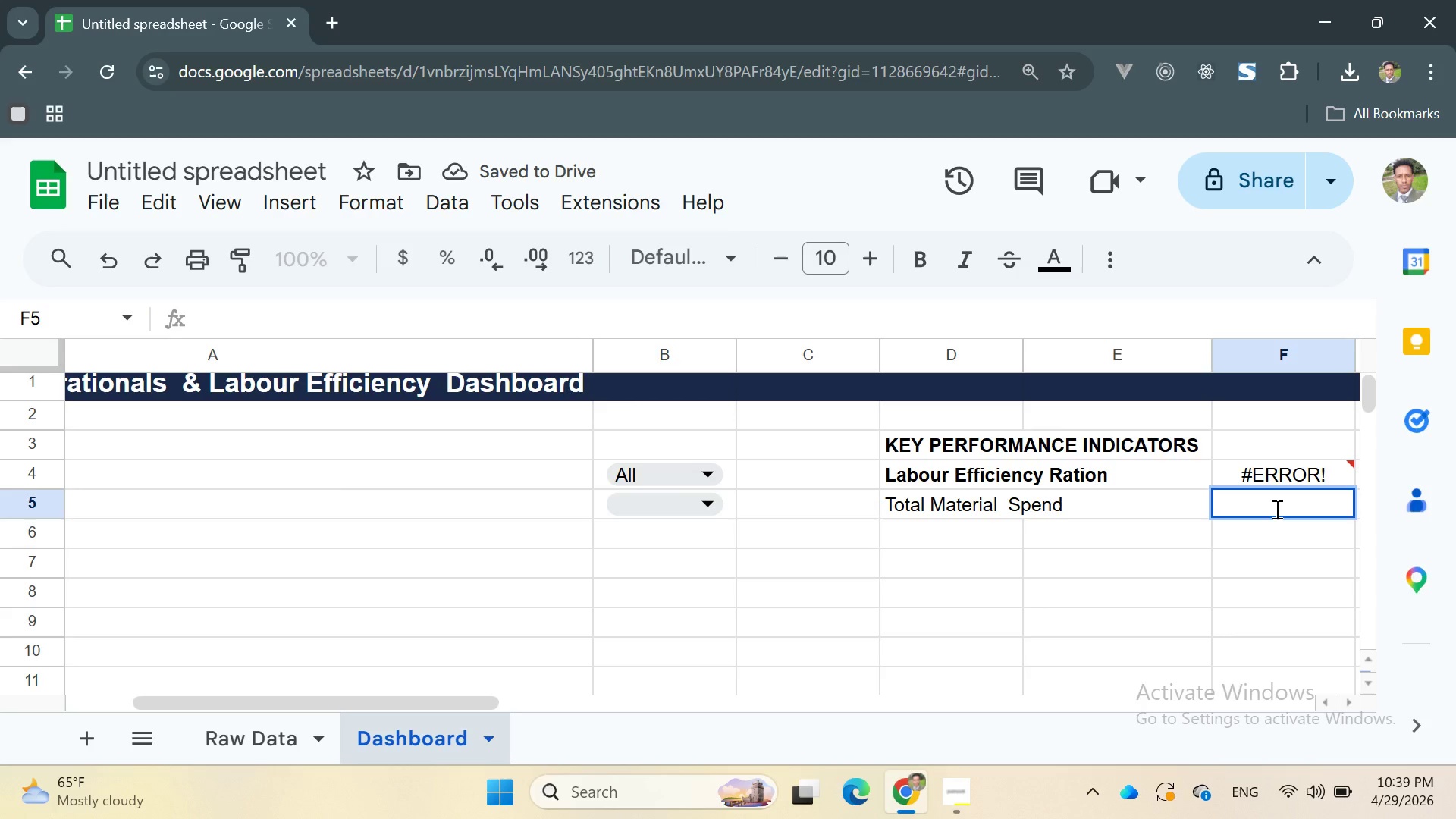 
type(=SUIFS)
 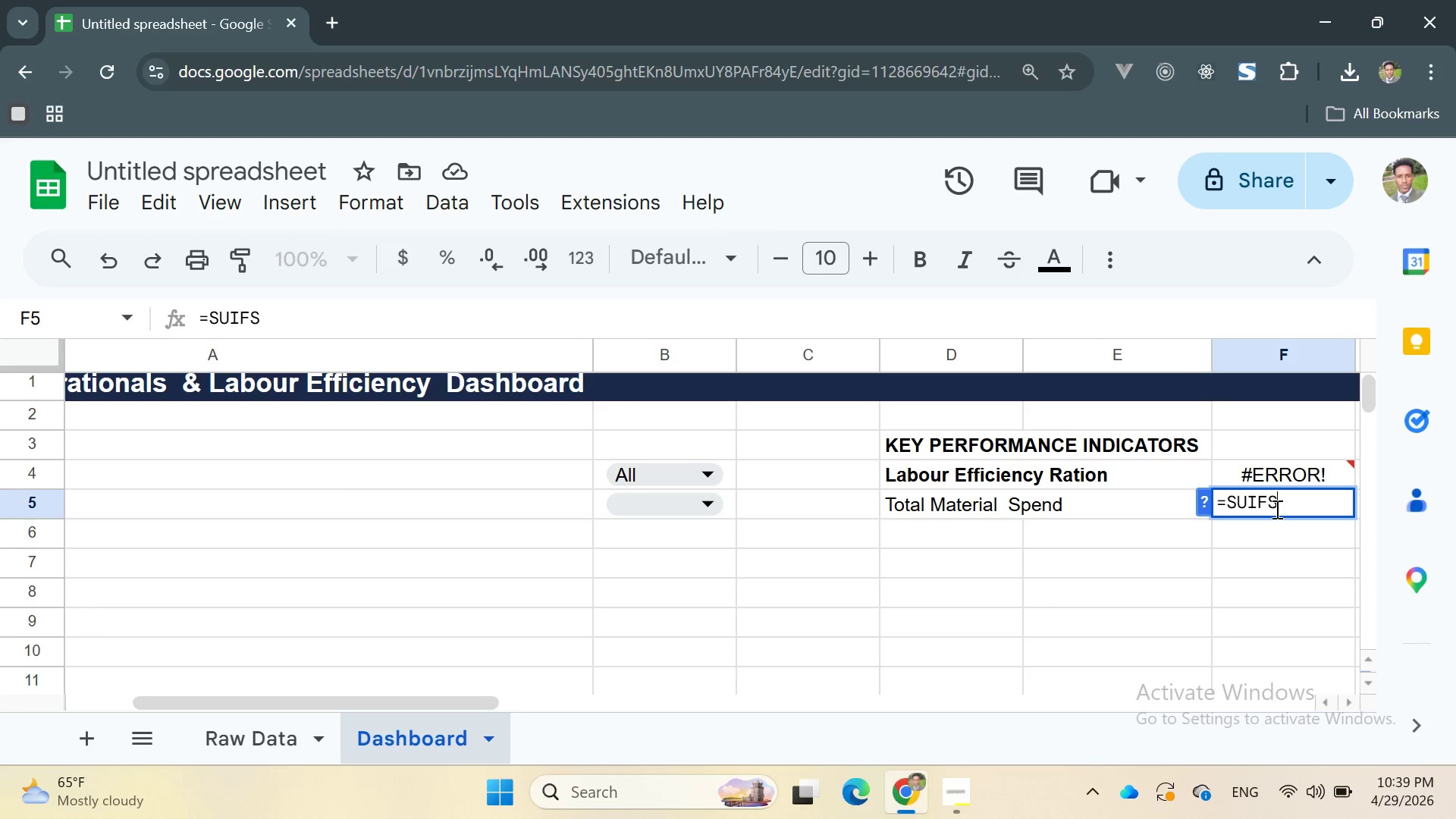 
key(Enter)
 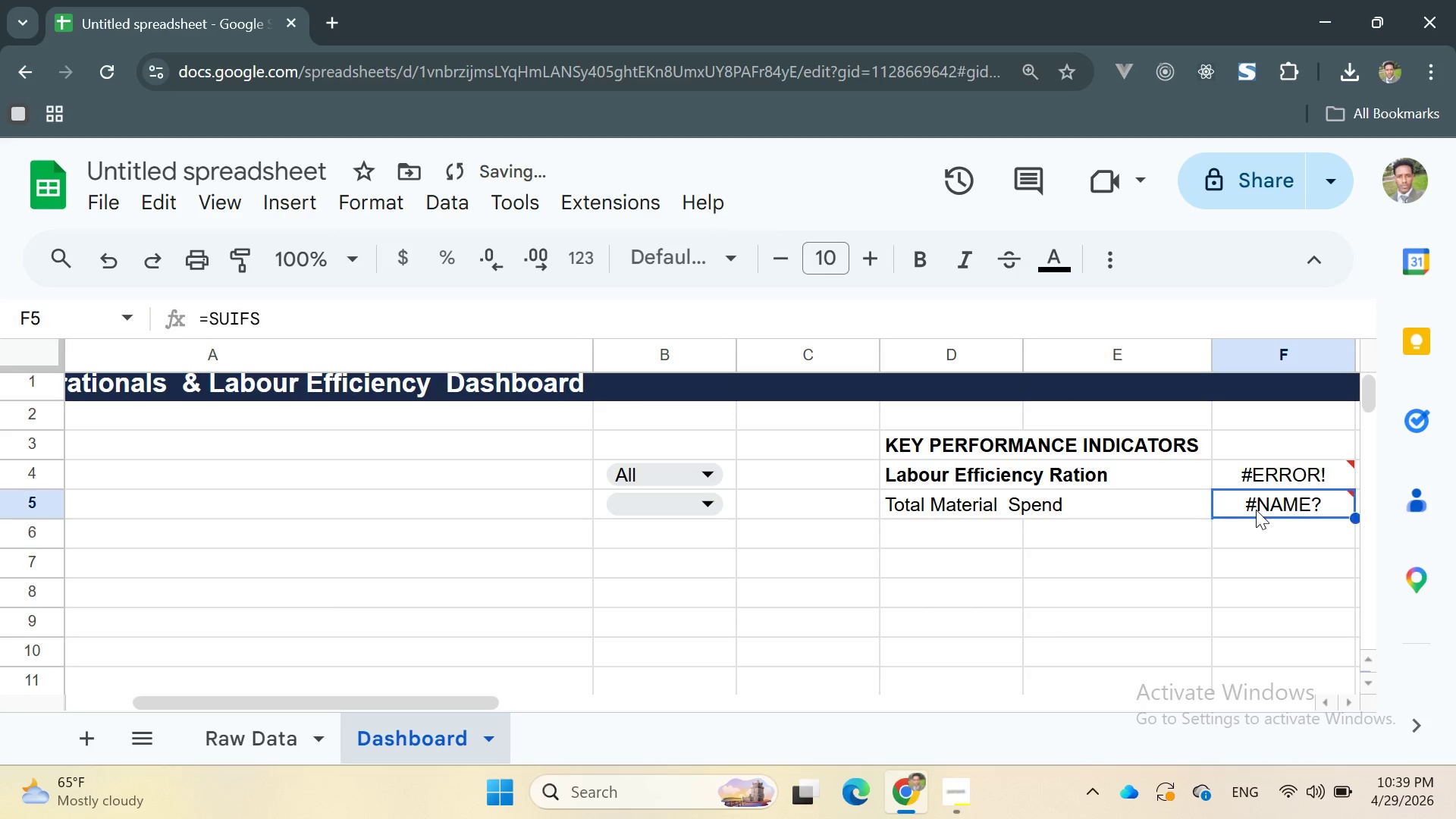 
double_click([1256, 510])
 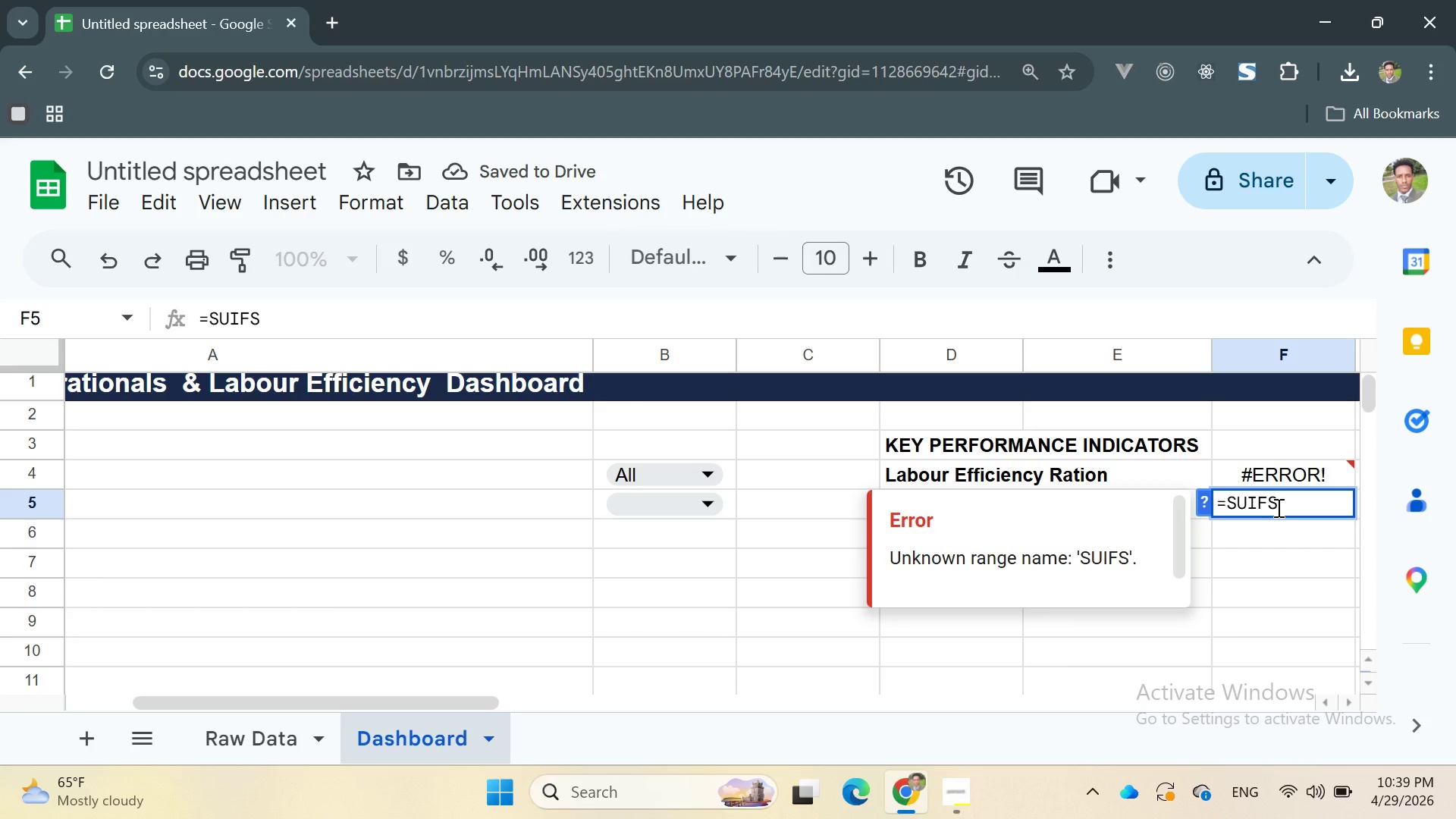 
key(Backspace)
key(Backspace)
key(Backspace)
key(Backspace)
key(Backspace)
type(SUMIFS)
 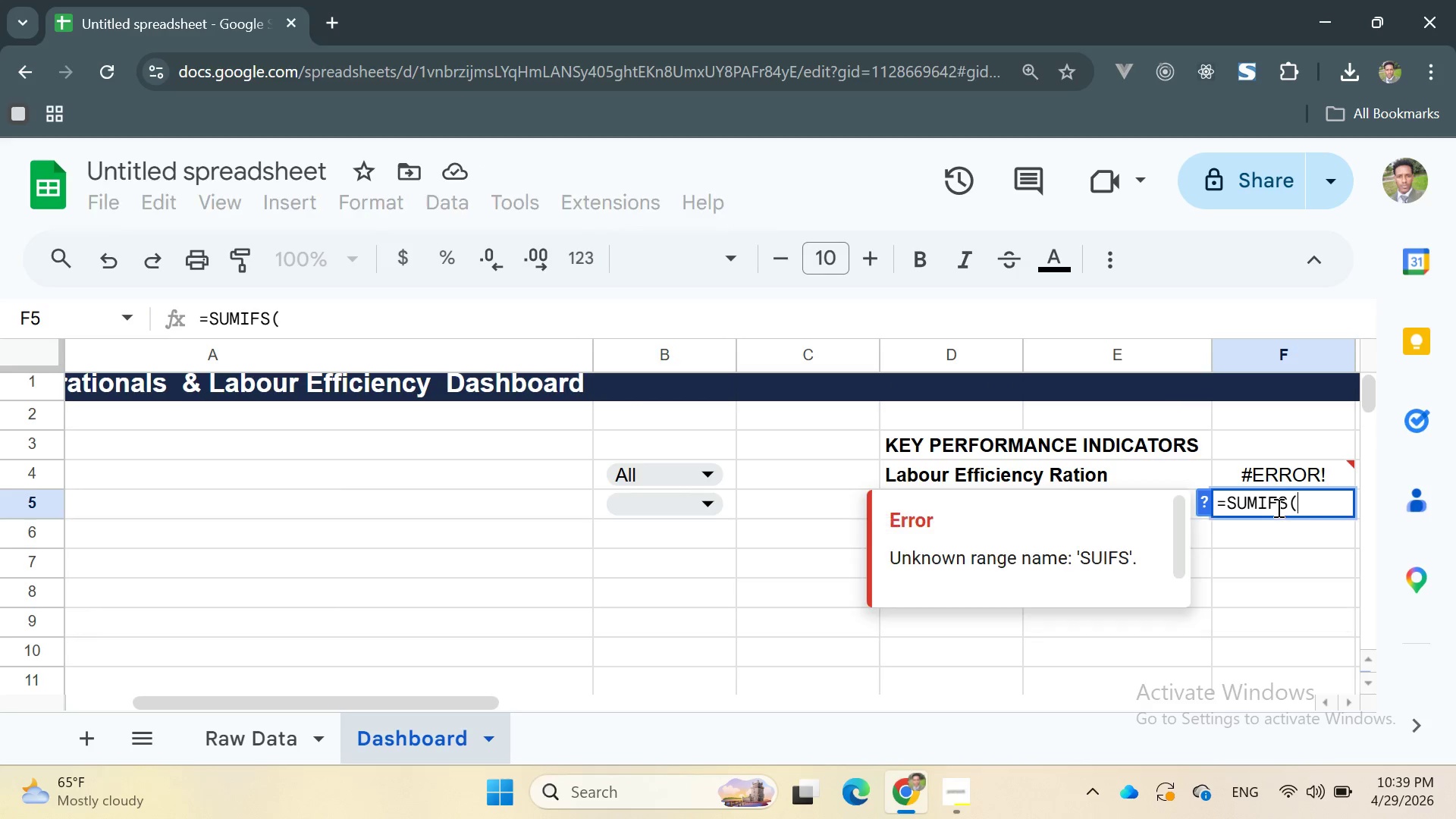 
key(Enter)
 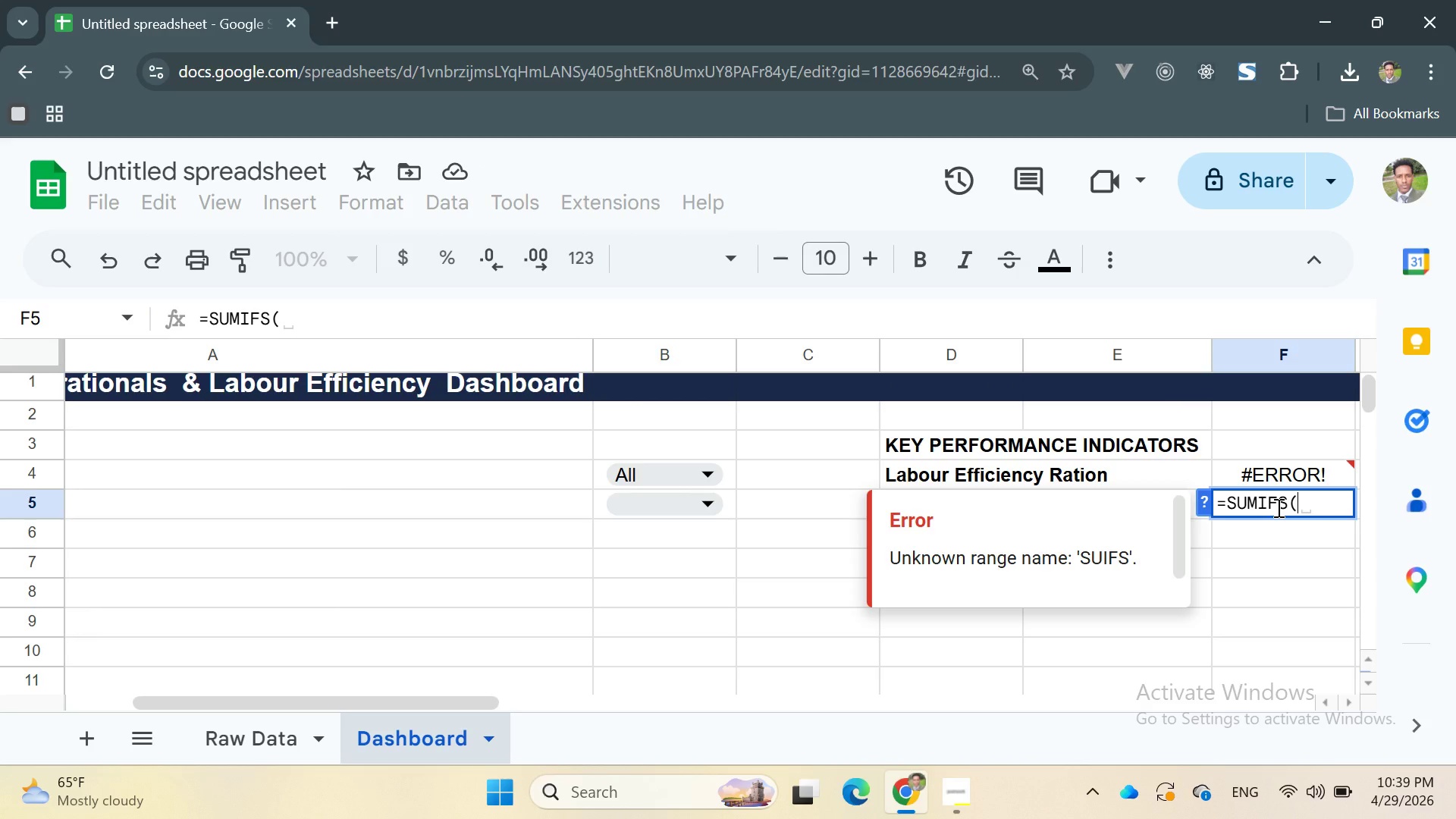 
key(Quote)
 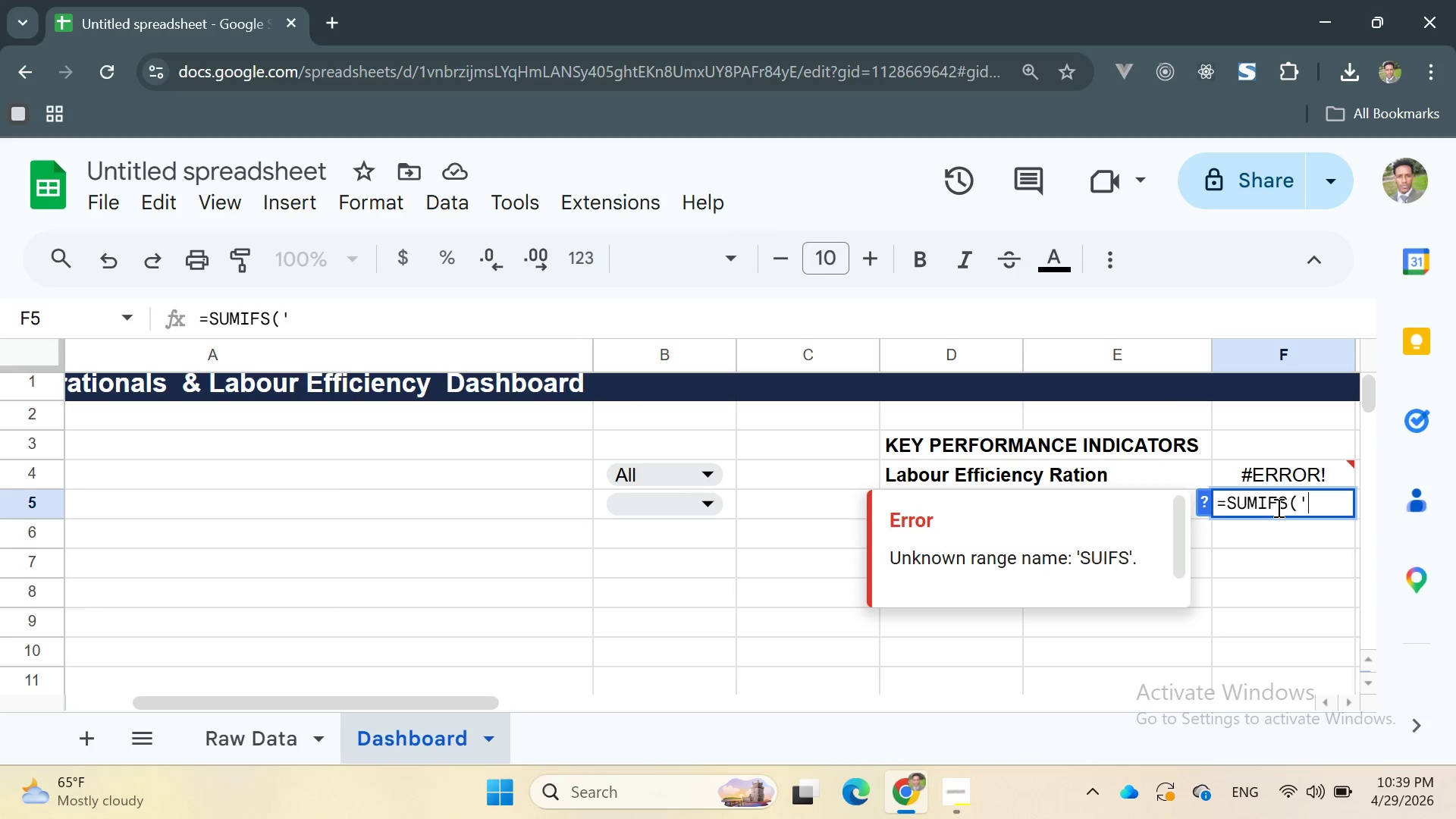 
key(Quote)
 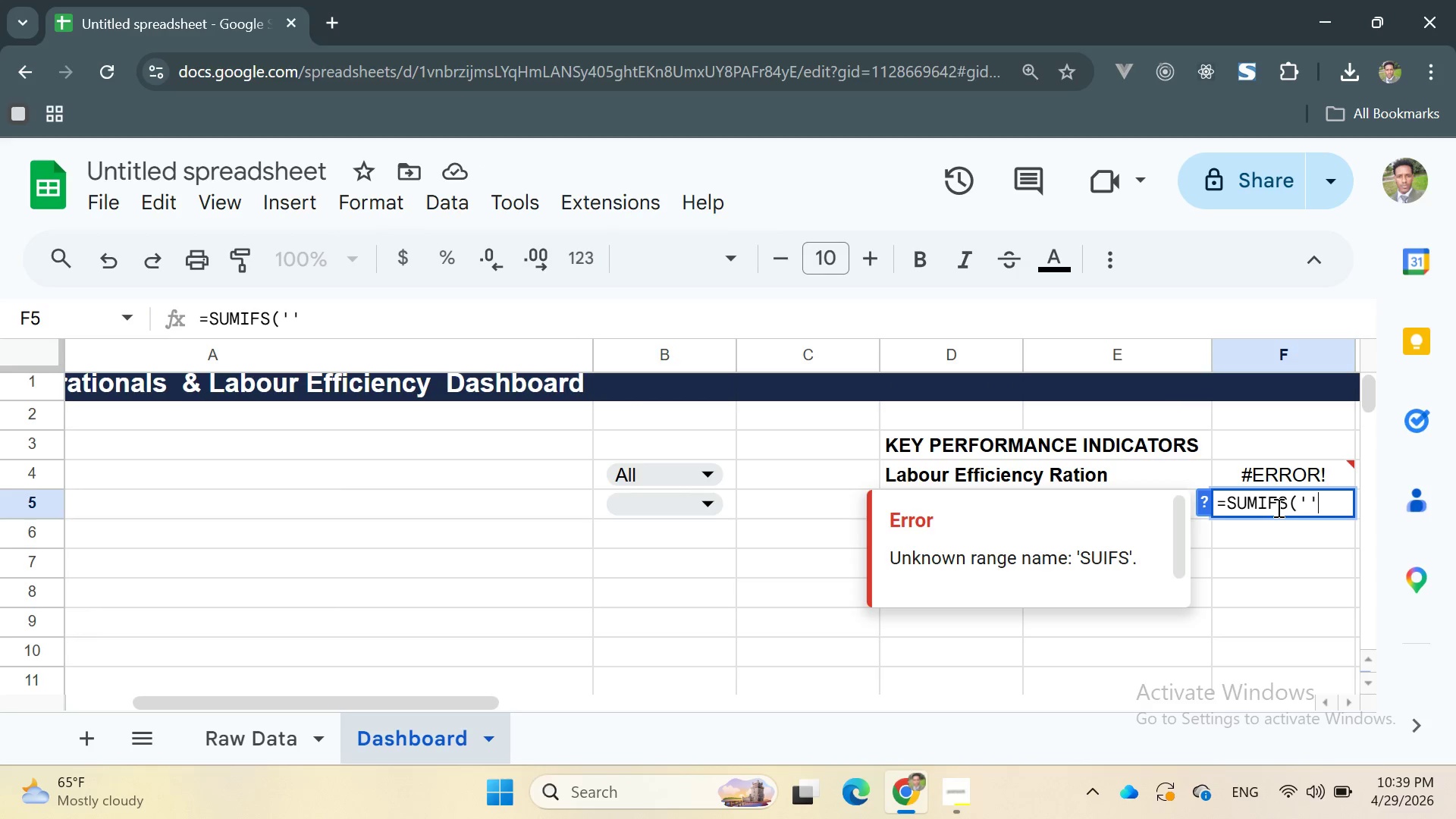 
key(ArrowLeft)
 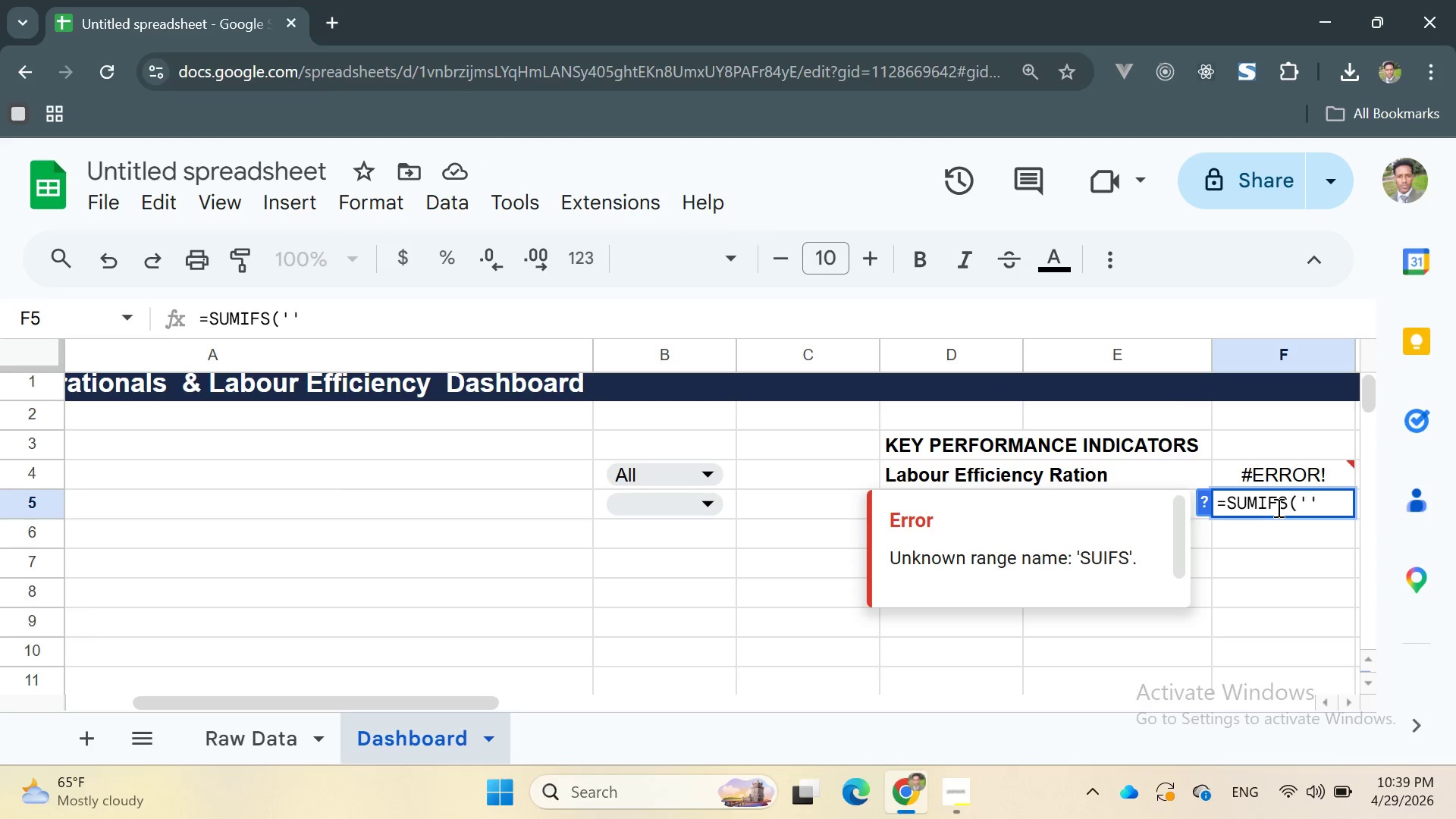 
type(Raw Data)
 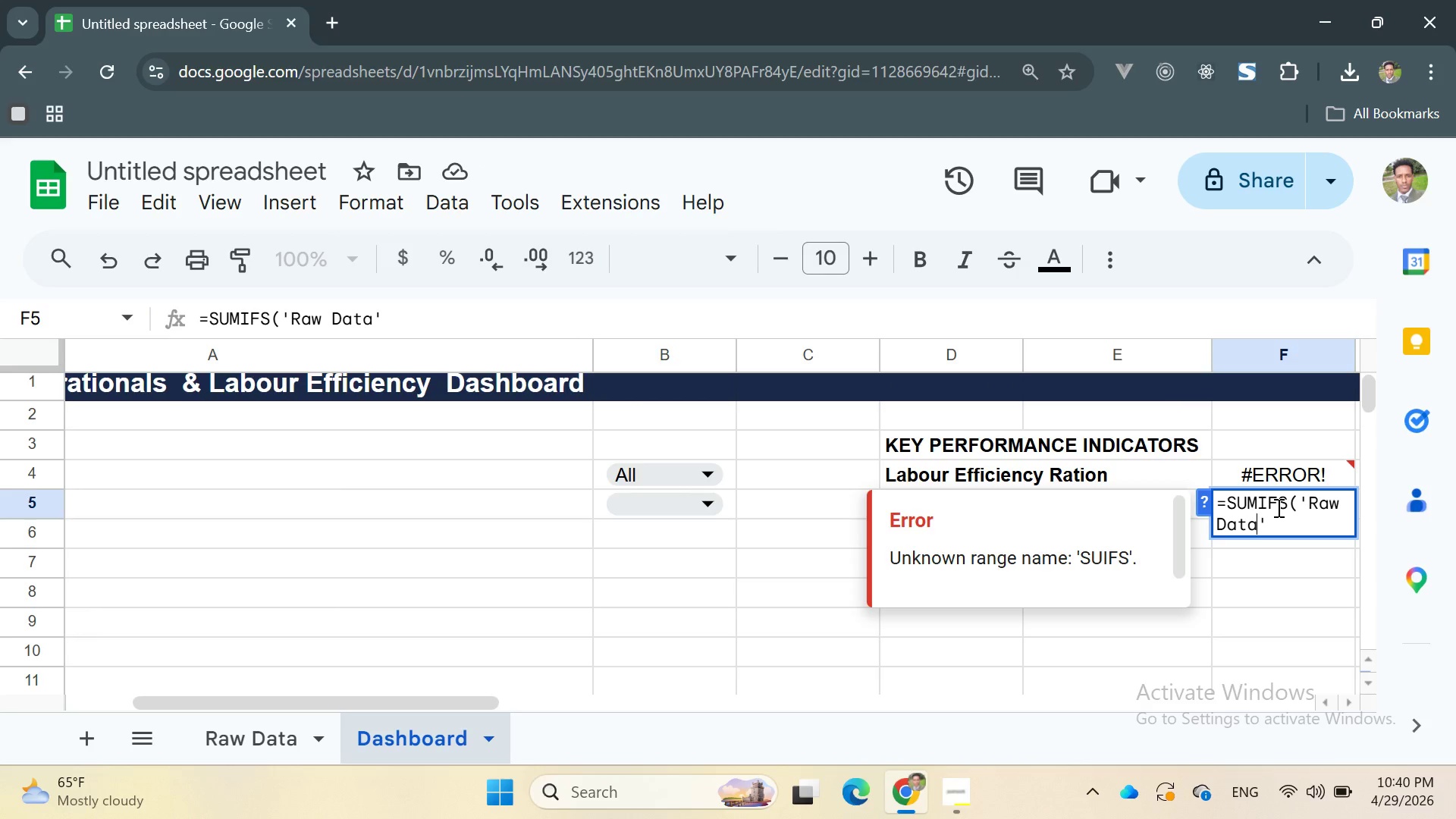 
key(ArrowRight)
 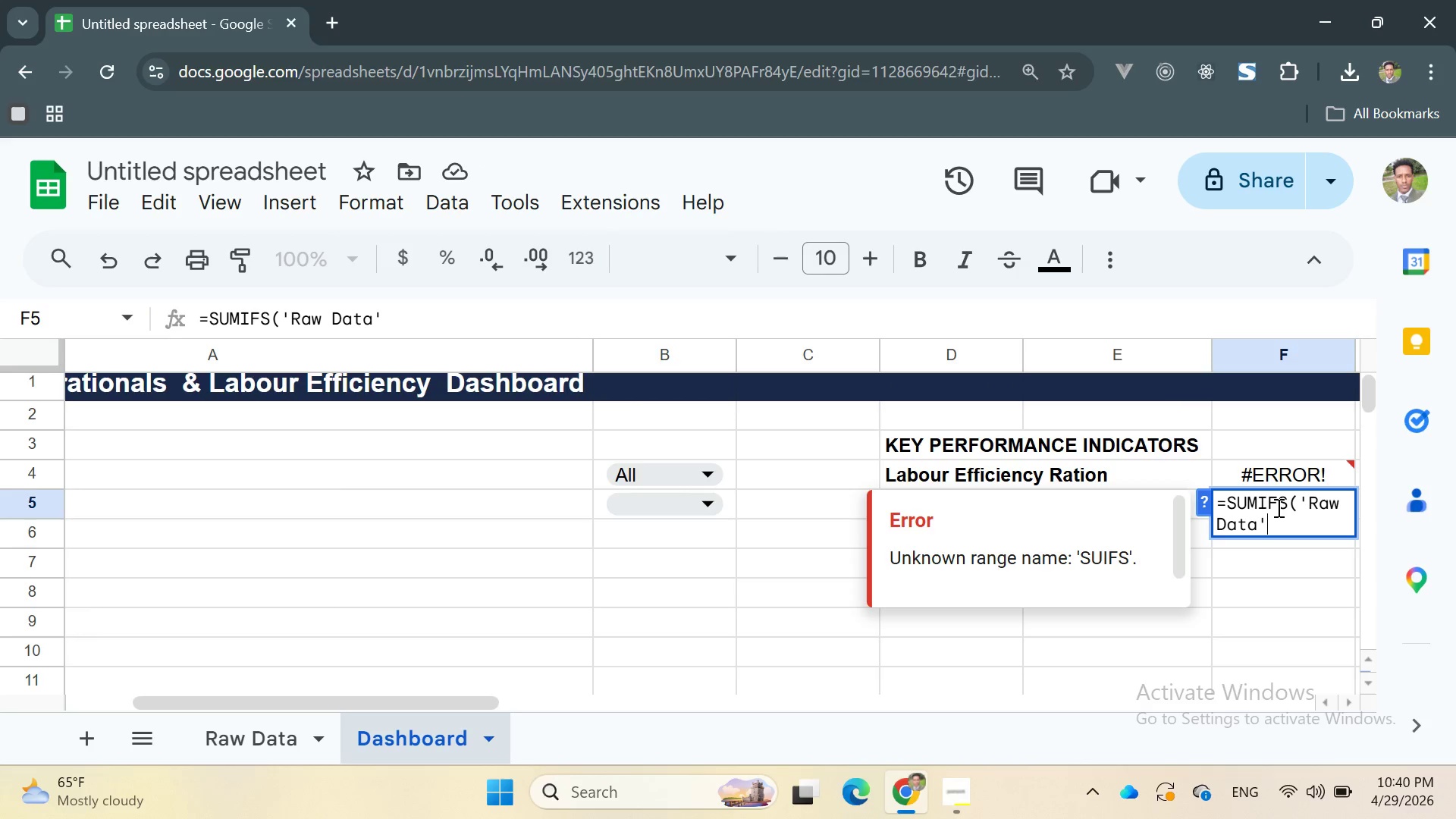 
key(Shift+1)
 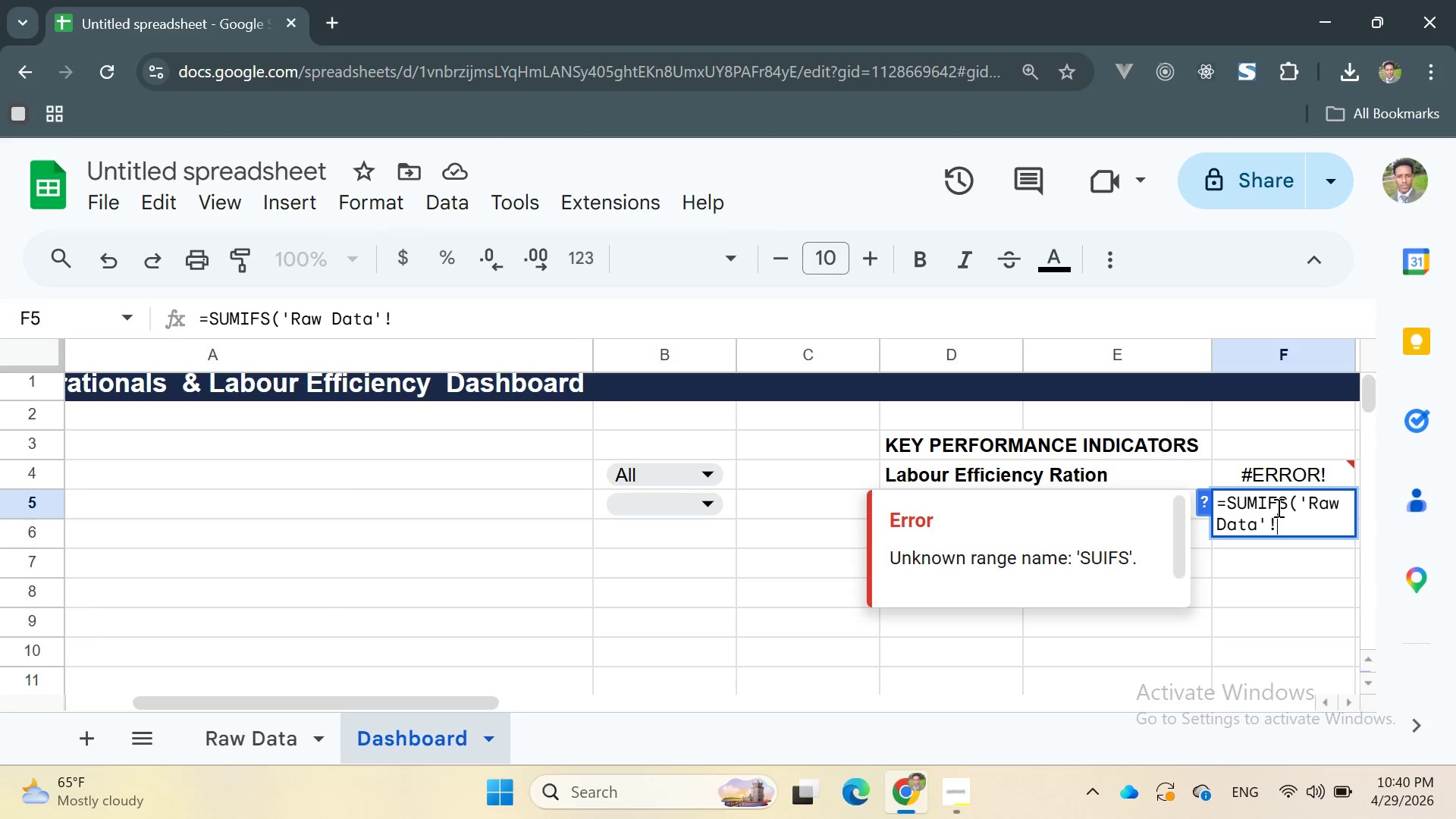 
key(CapsLock)
 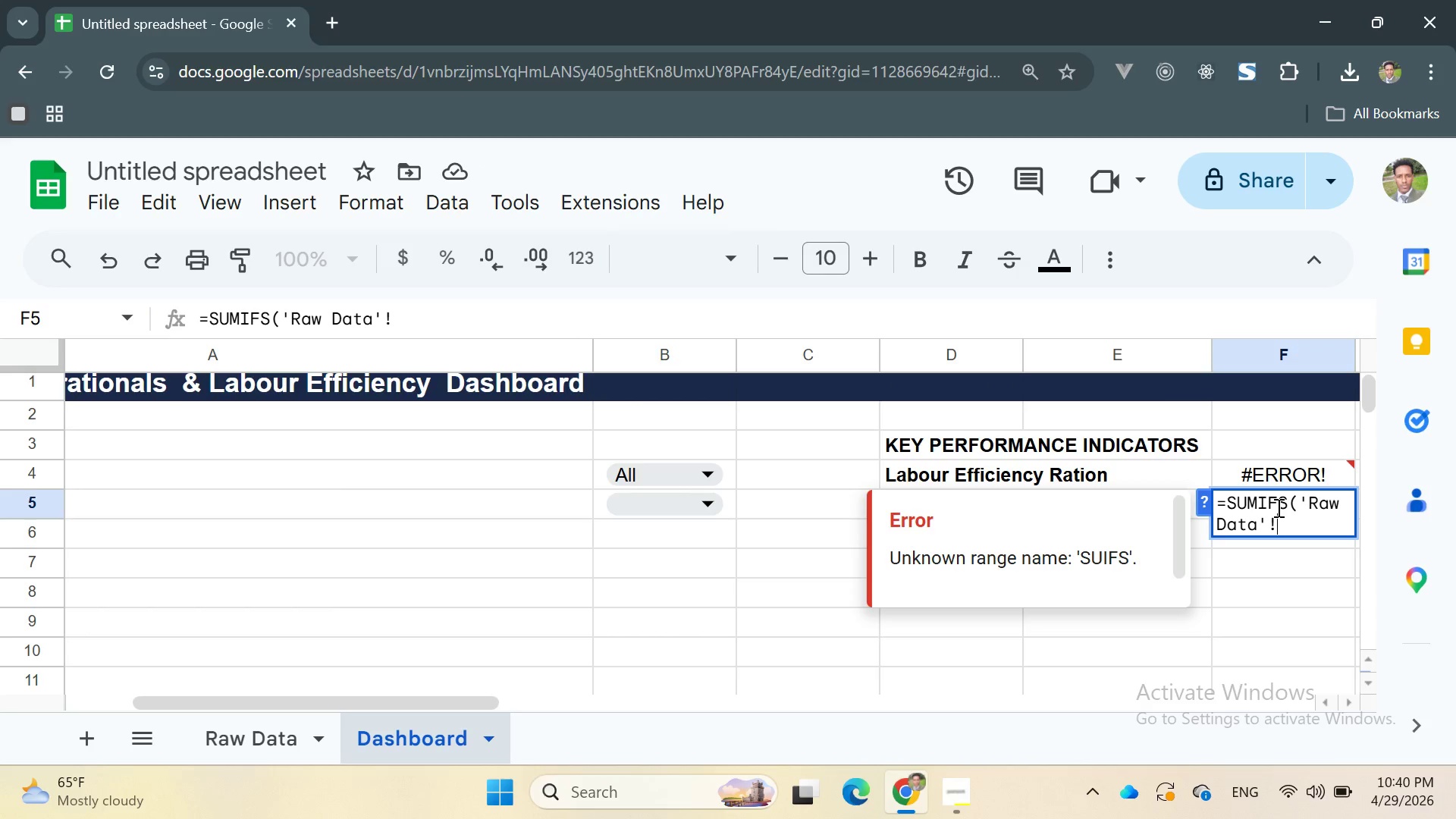 
key(G)
 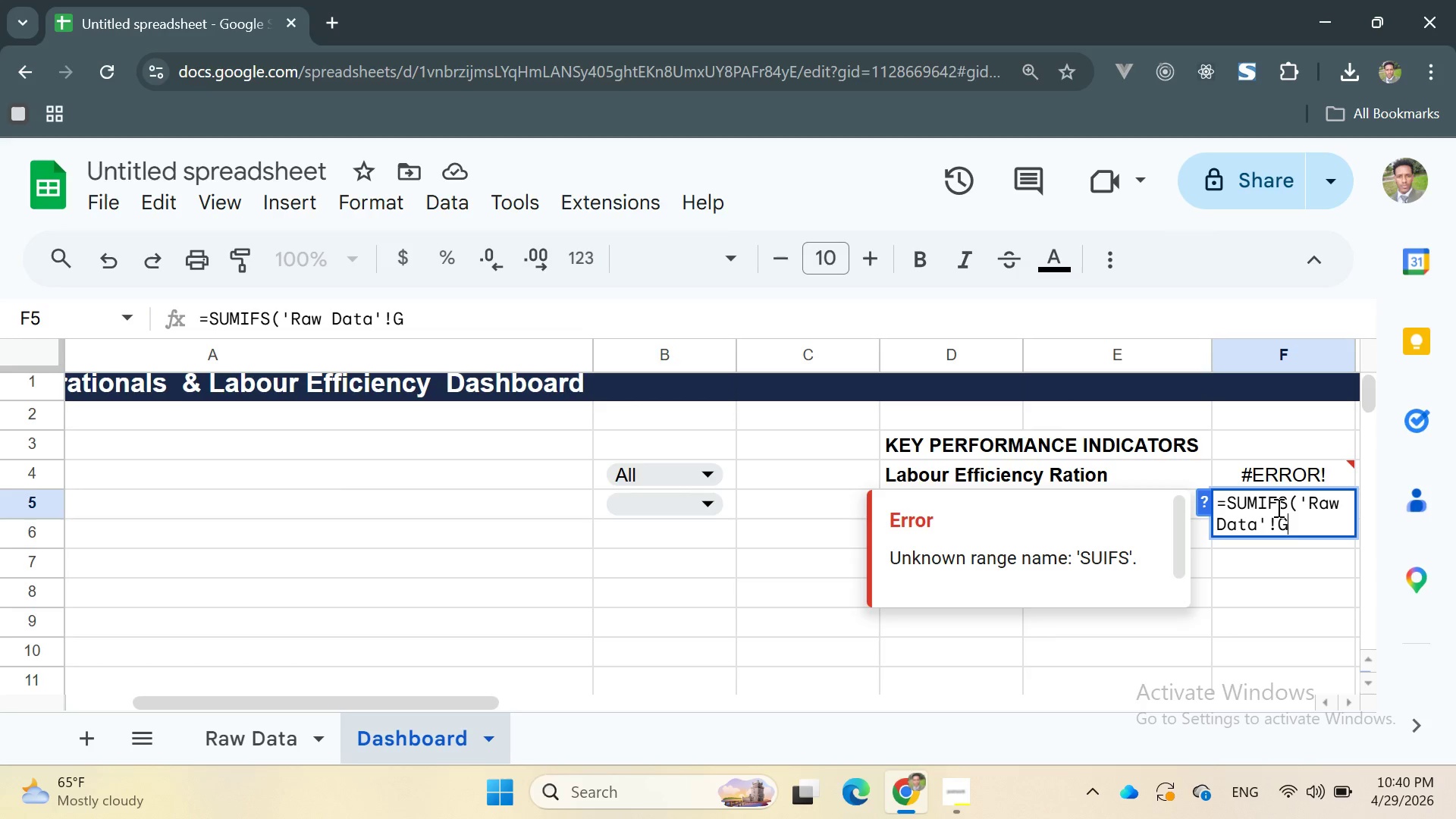 
key(Shift+Semicolon)
 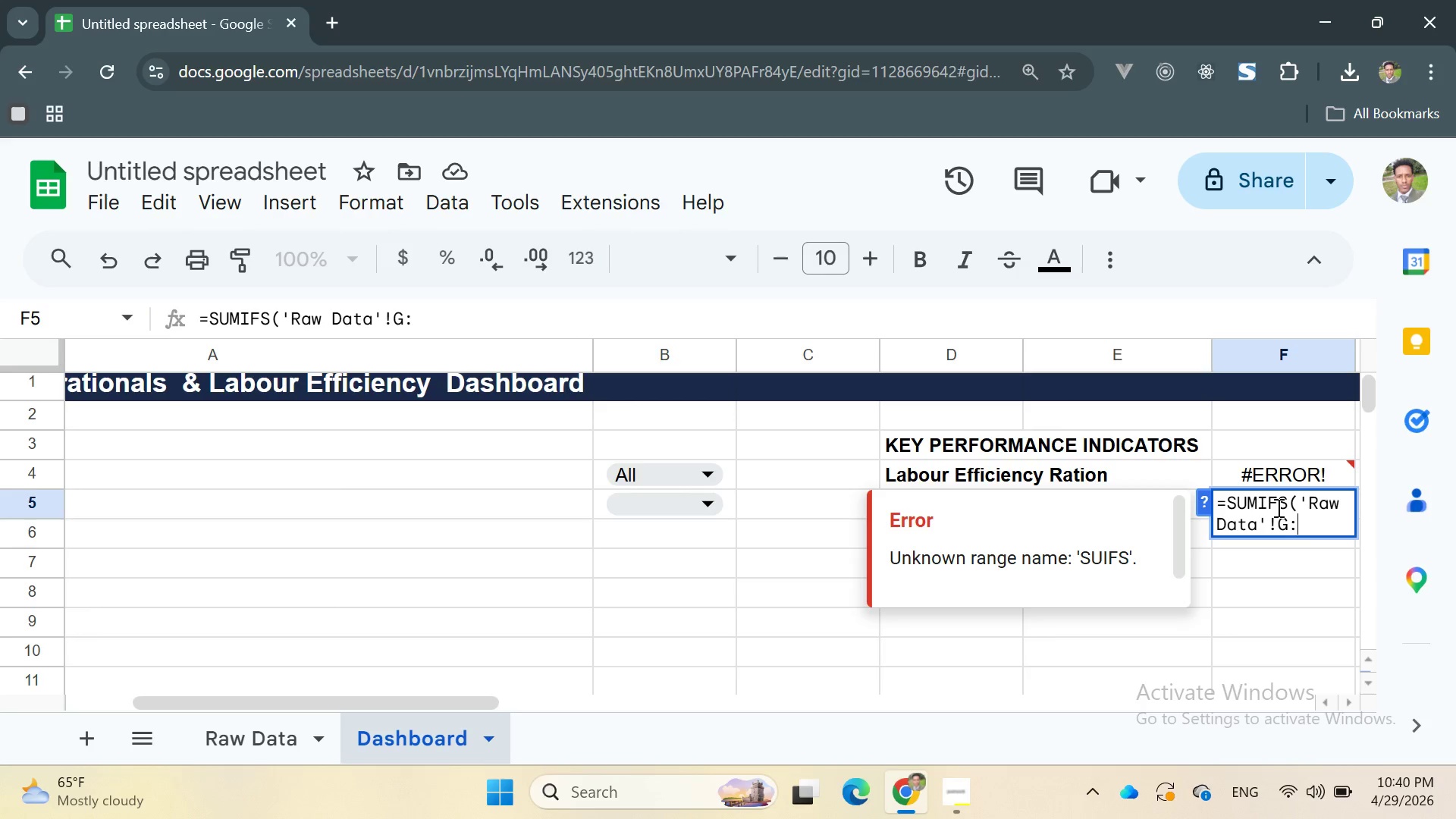 
key(G)
 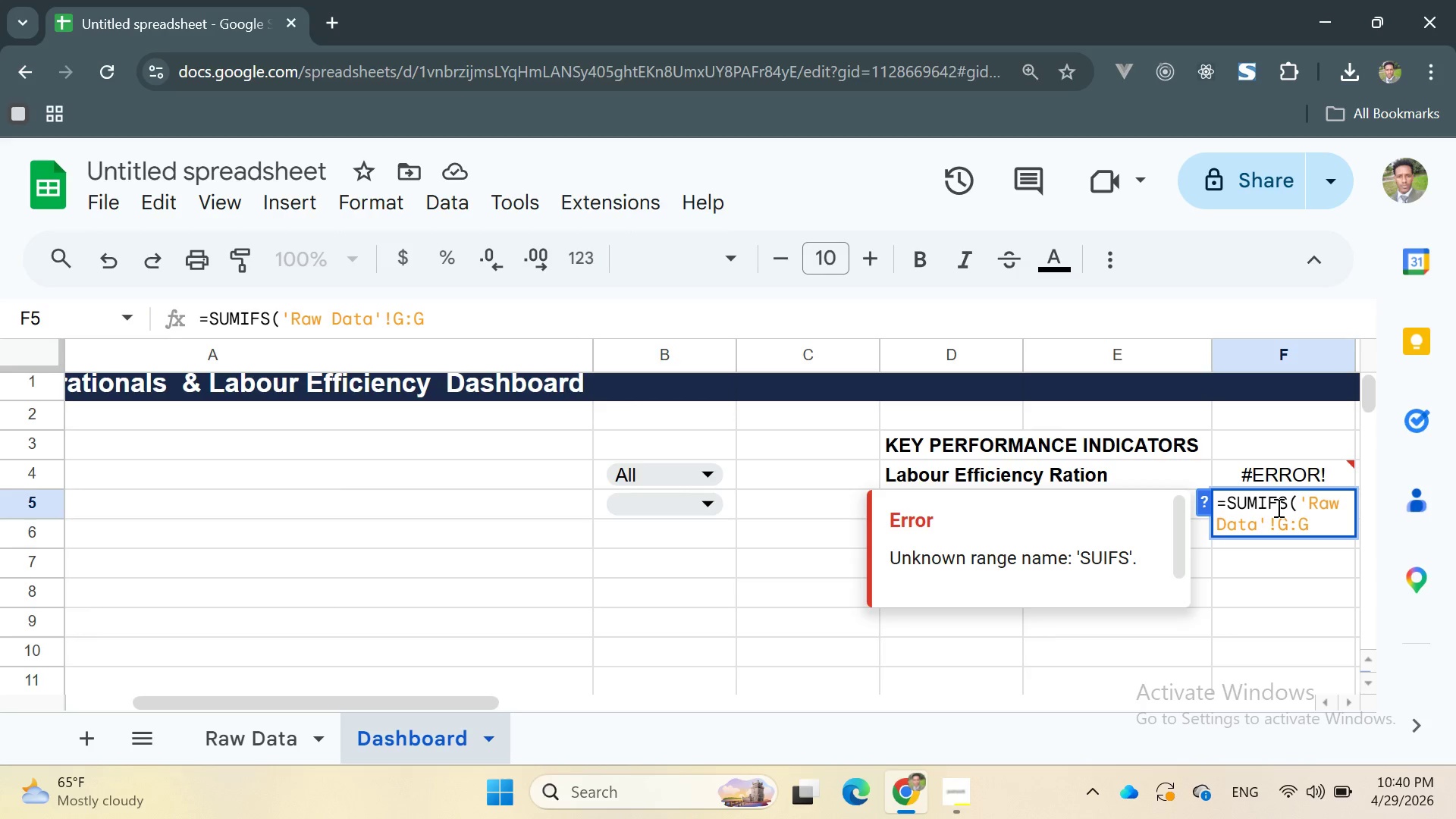 
key(Comma)
 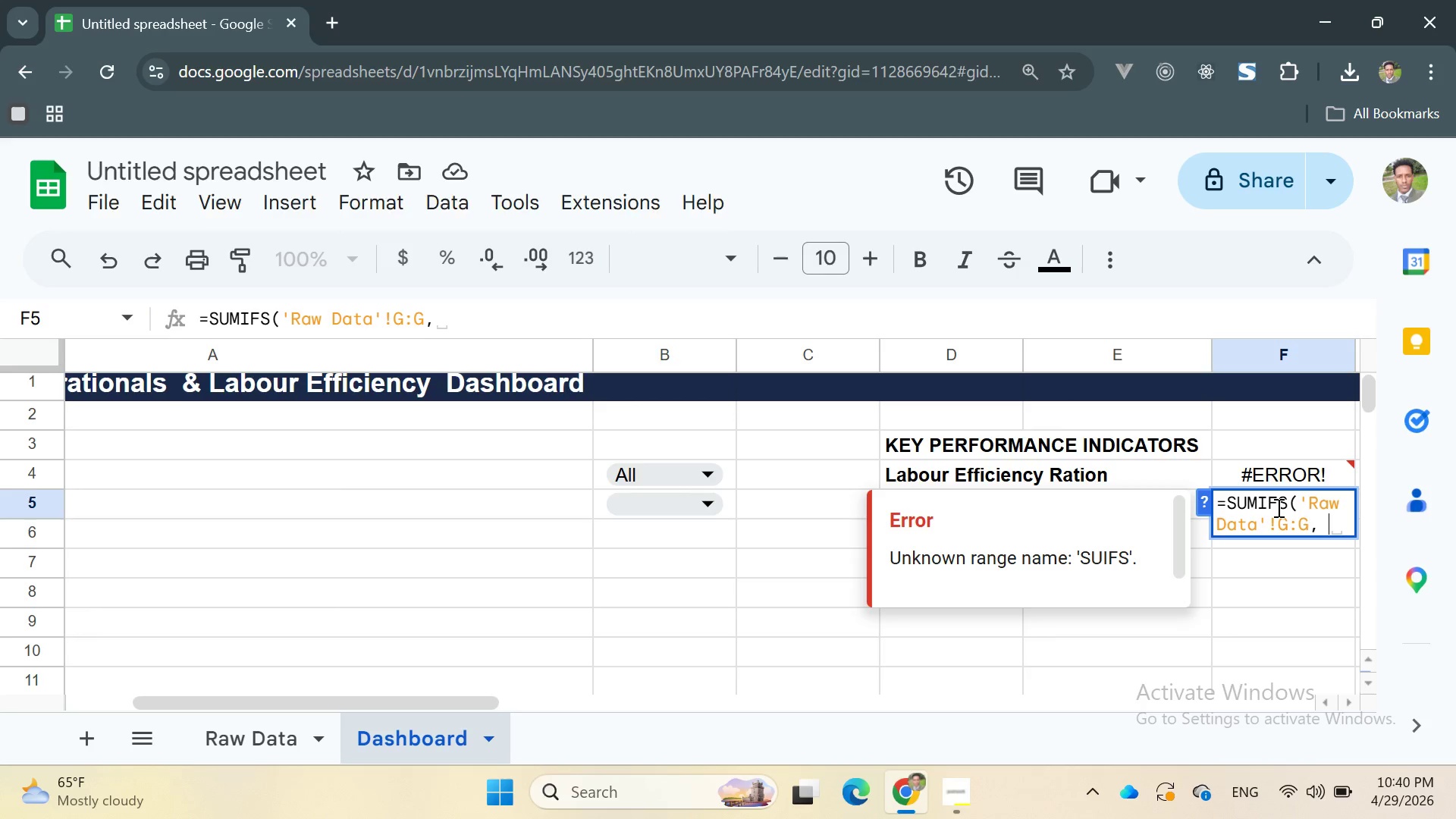 
key(Space)
 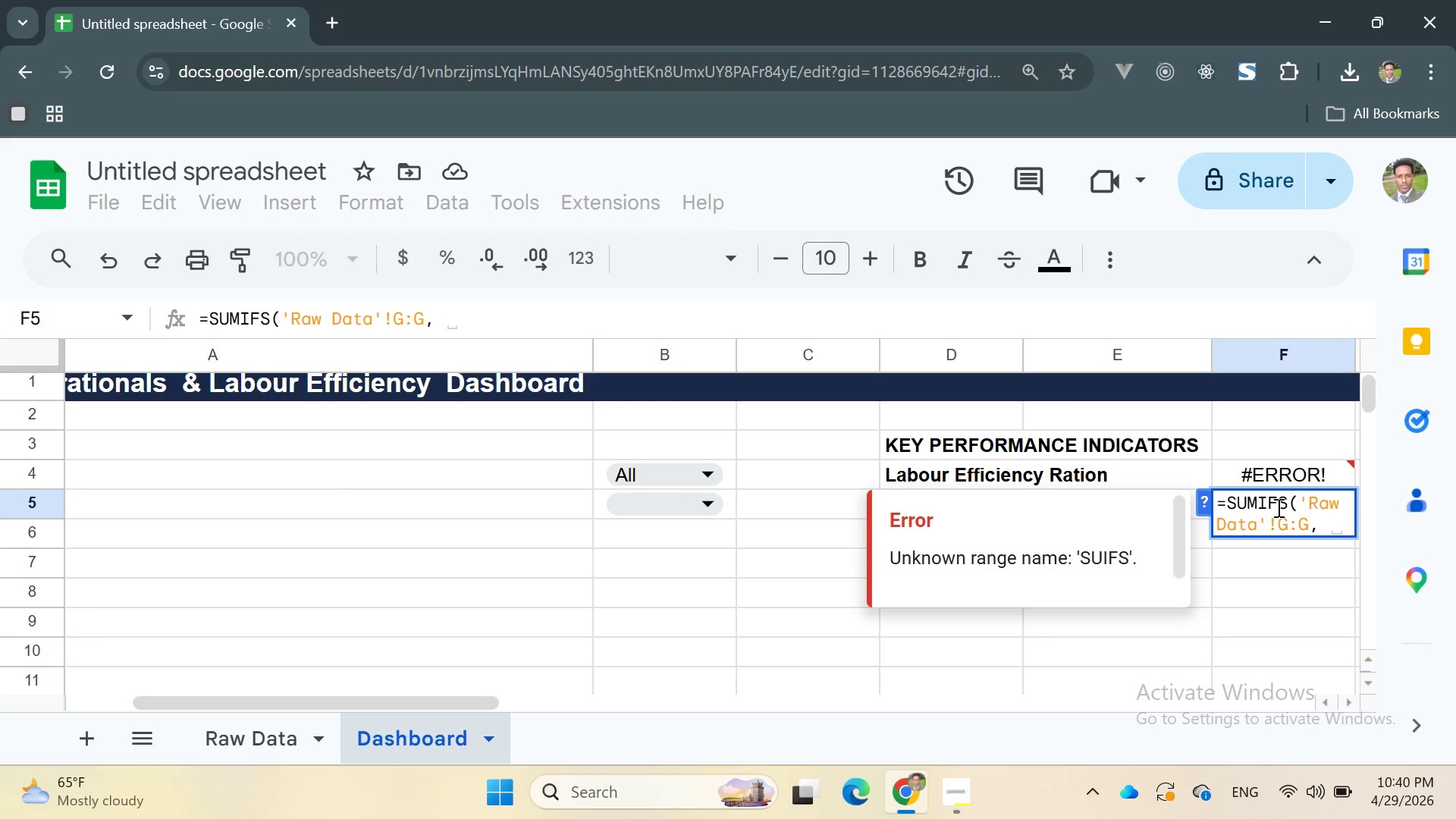 
key(Quote)
 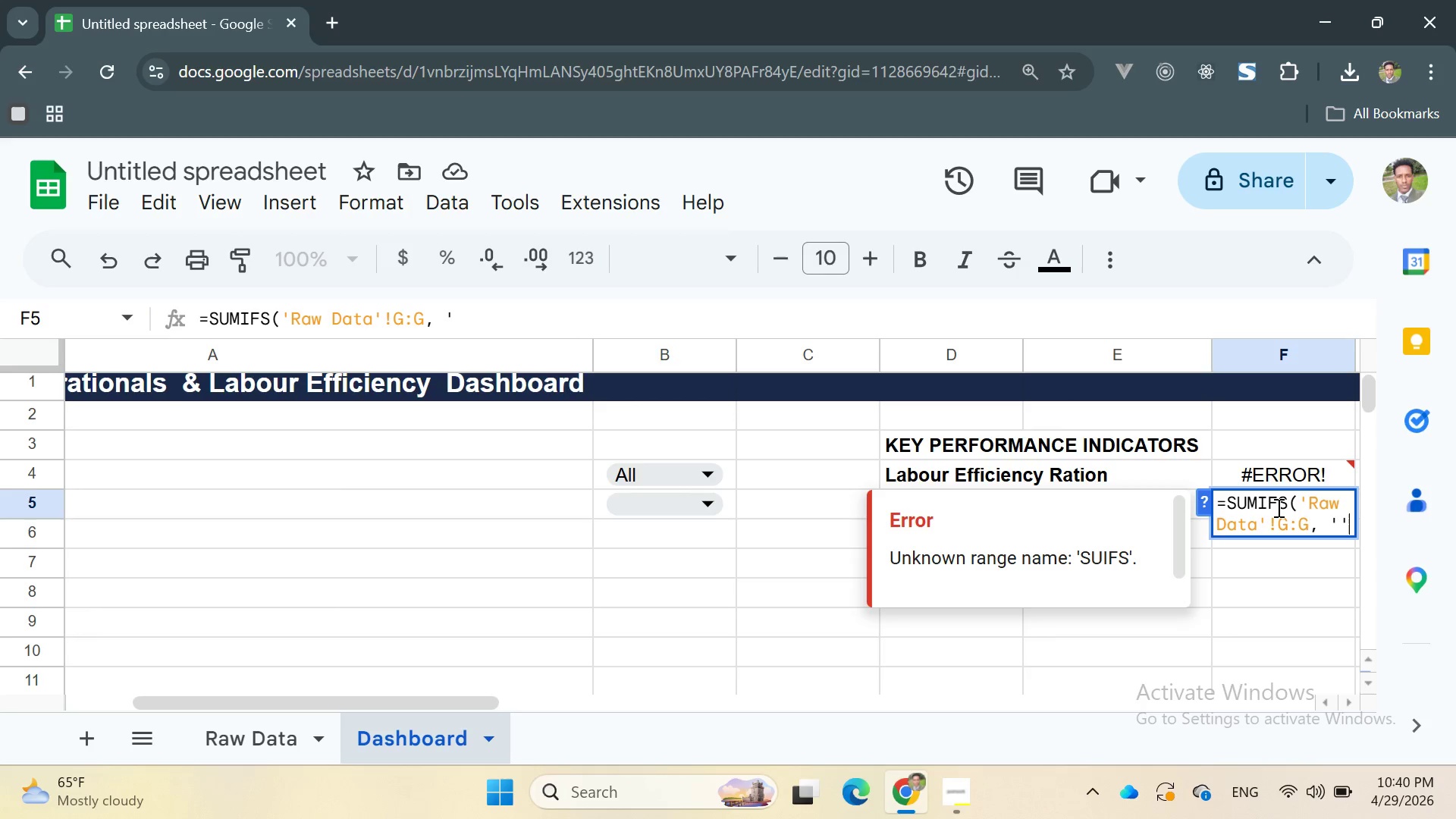 
key(ArrowLeft)
 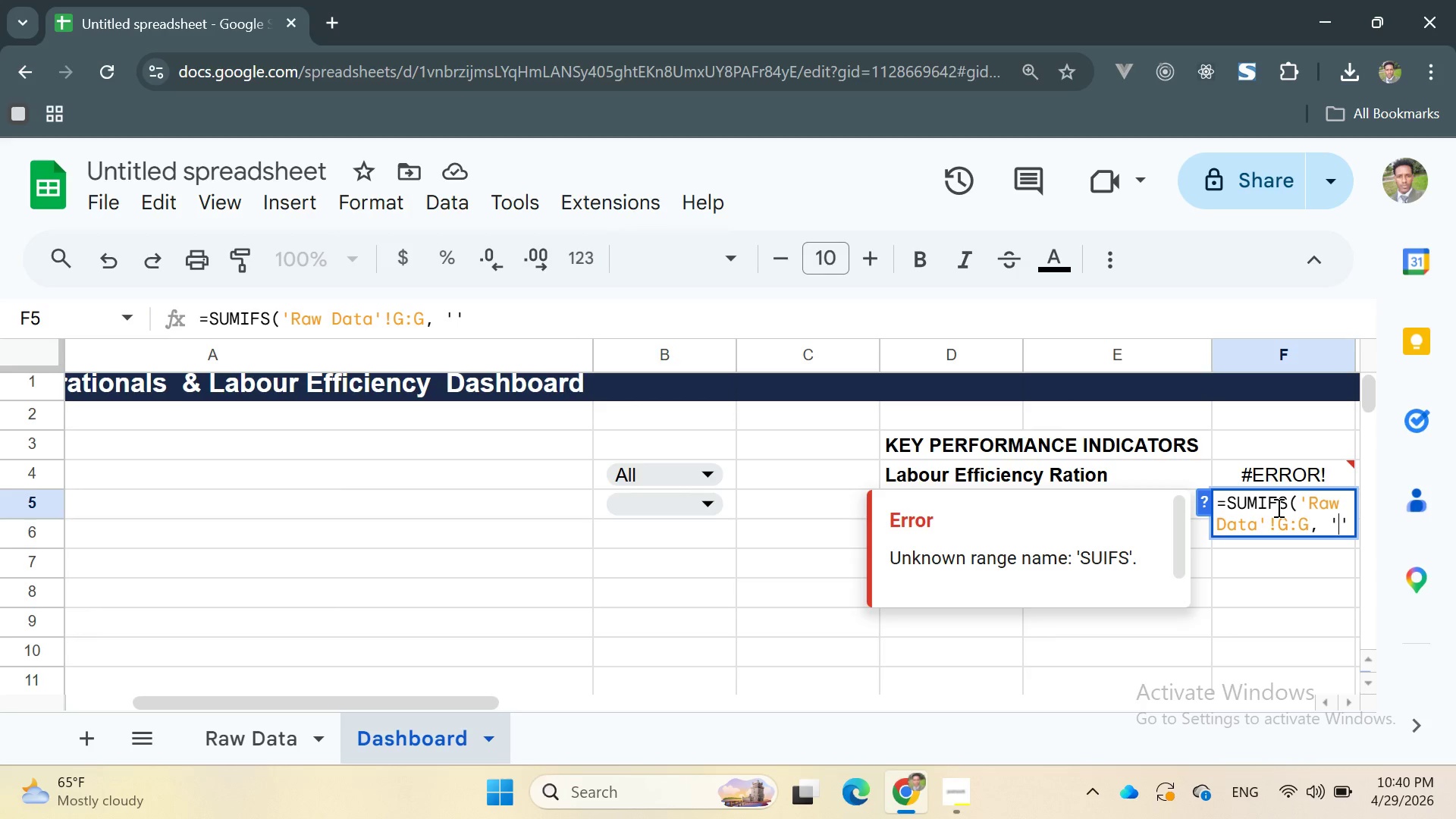 
type(Raw Data)
 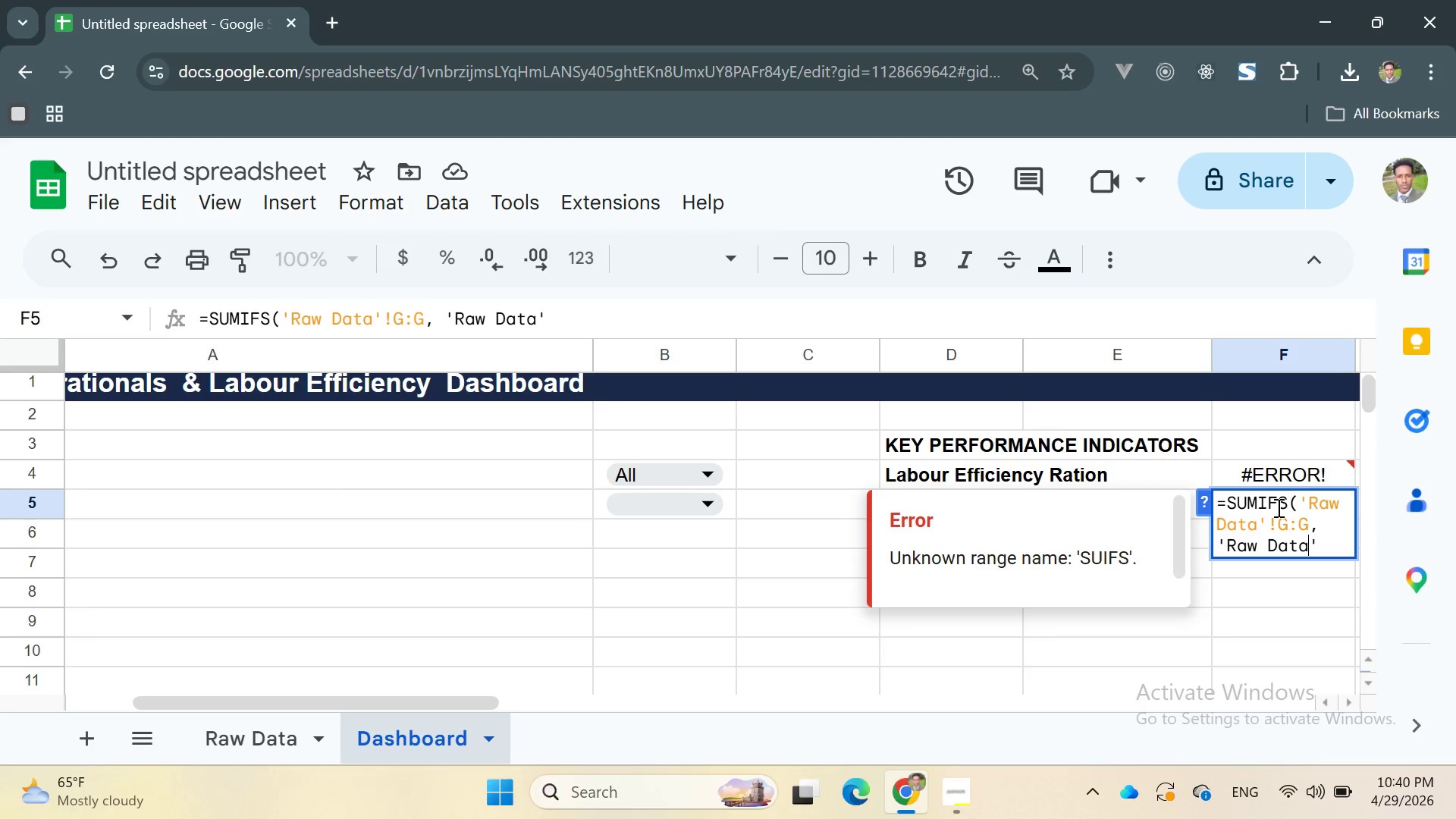 
key(ArrowRight)
 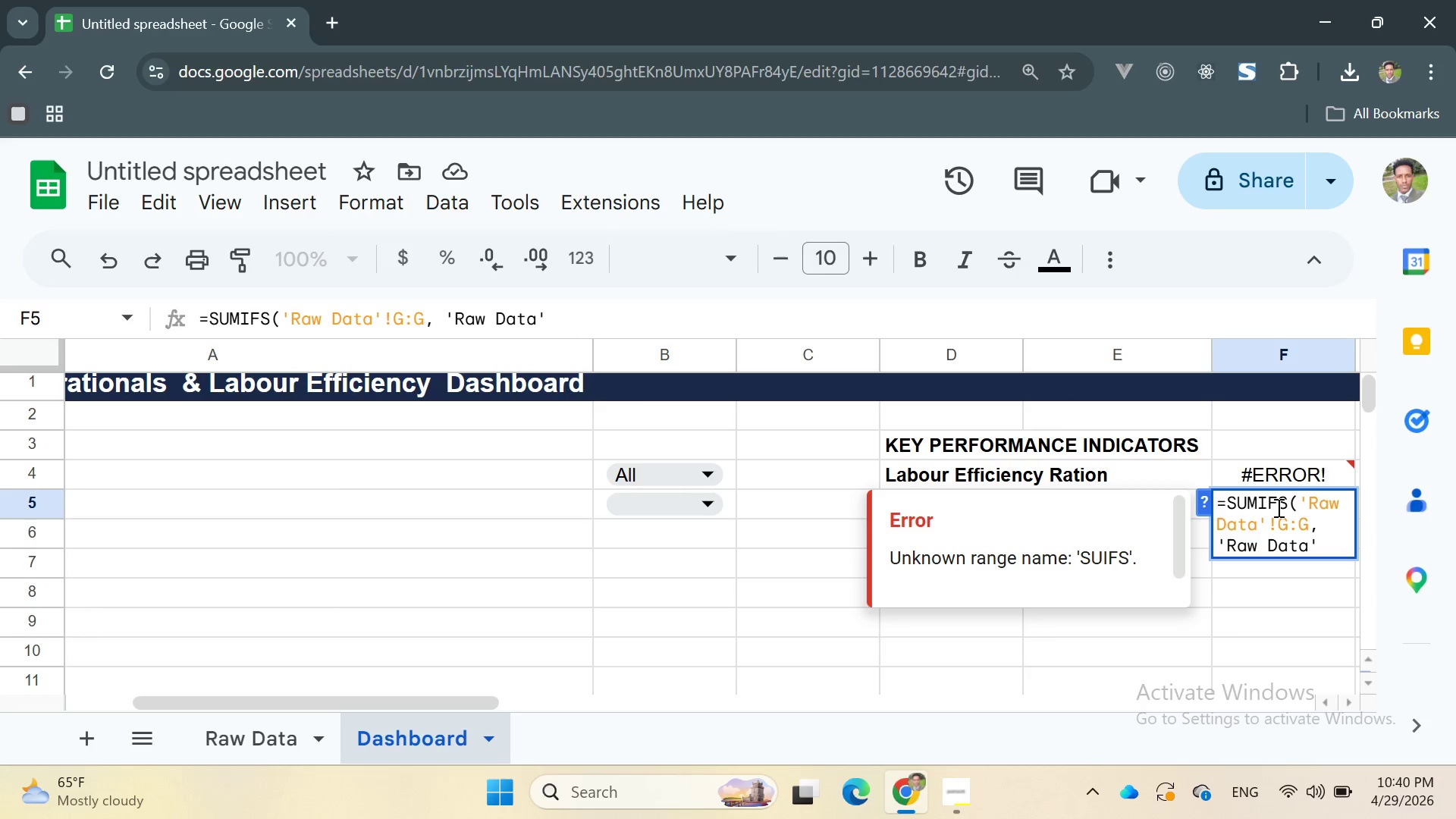 
key(Shift+1)
 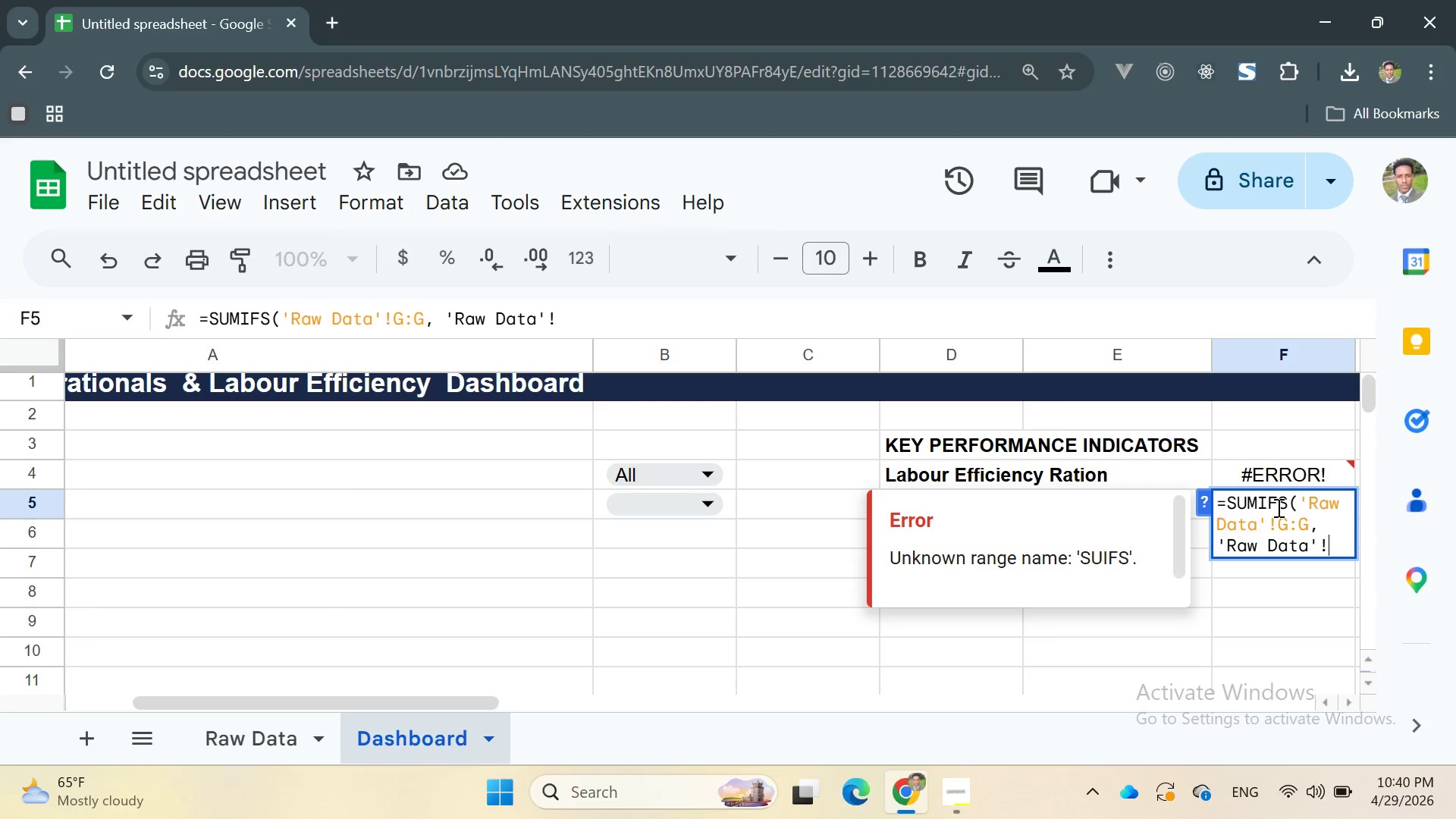 
wait(8.14)
 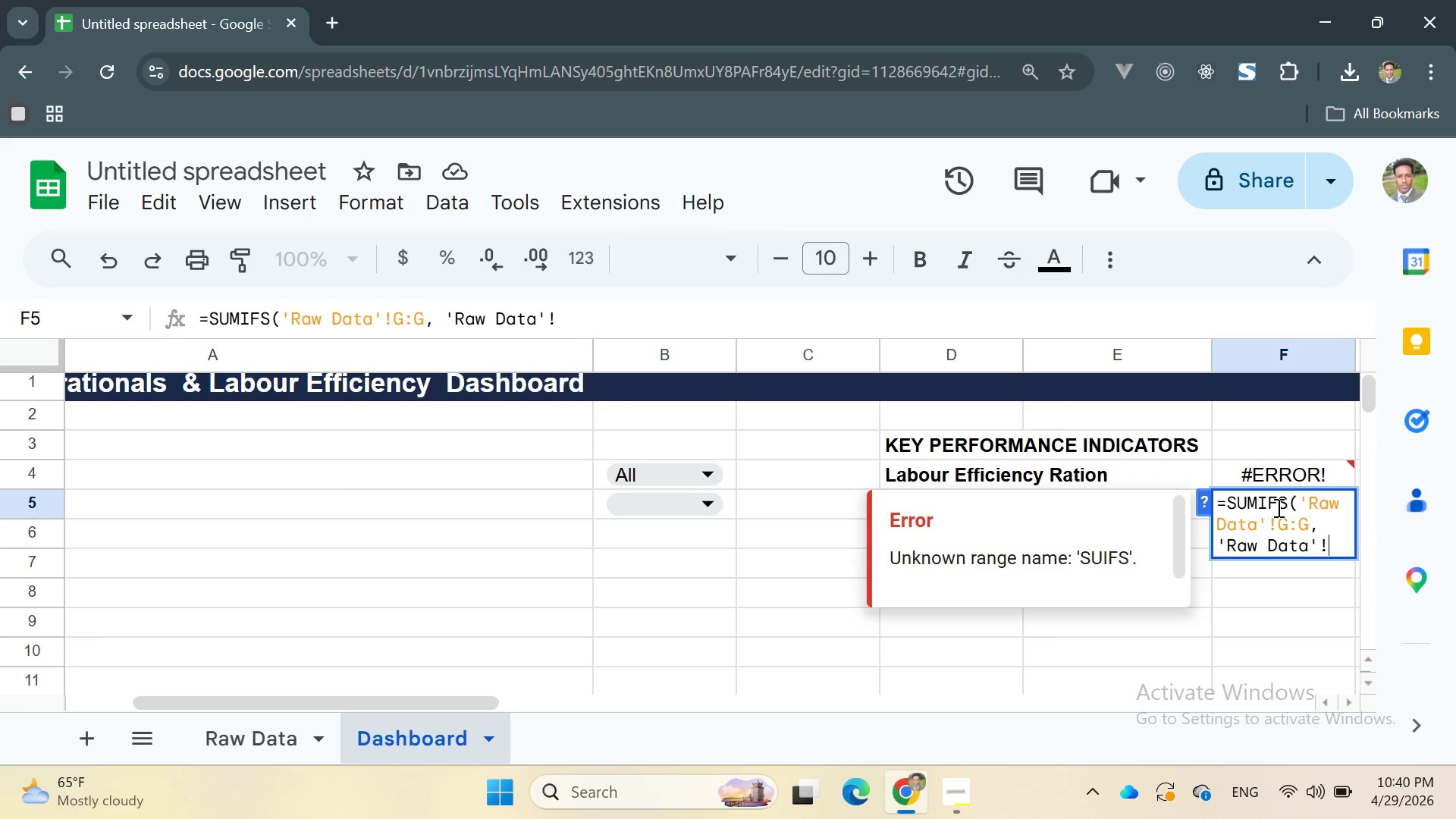 
type(d:)
key(Backspace)
key(Backspace)
type(D:D, IF)
 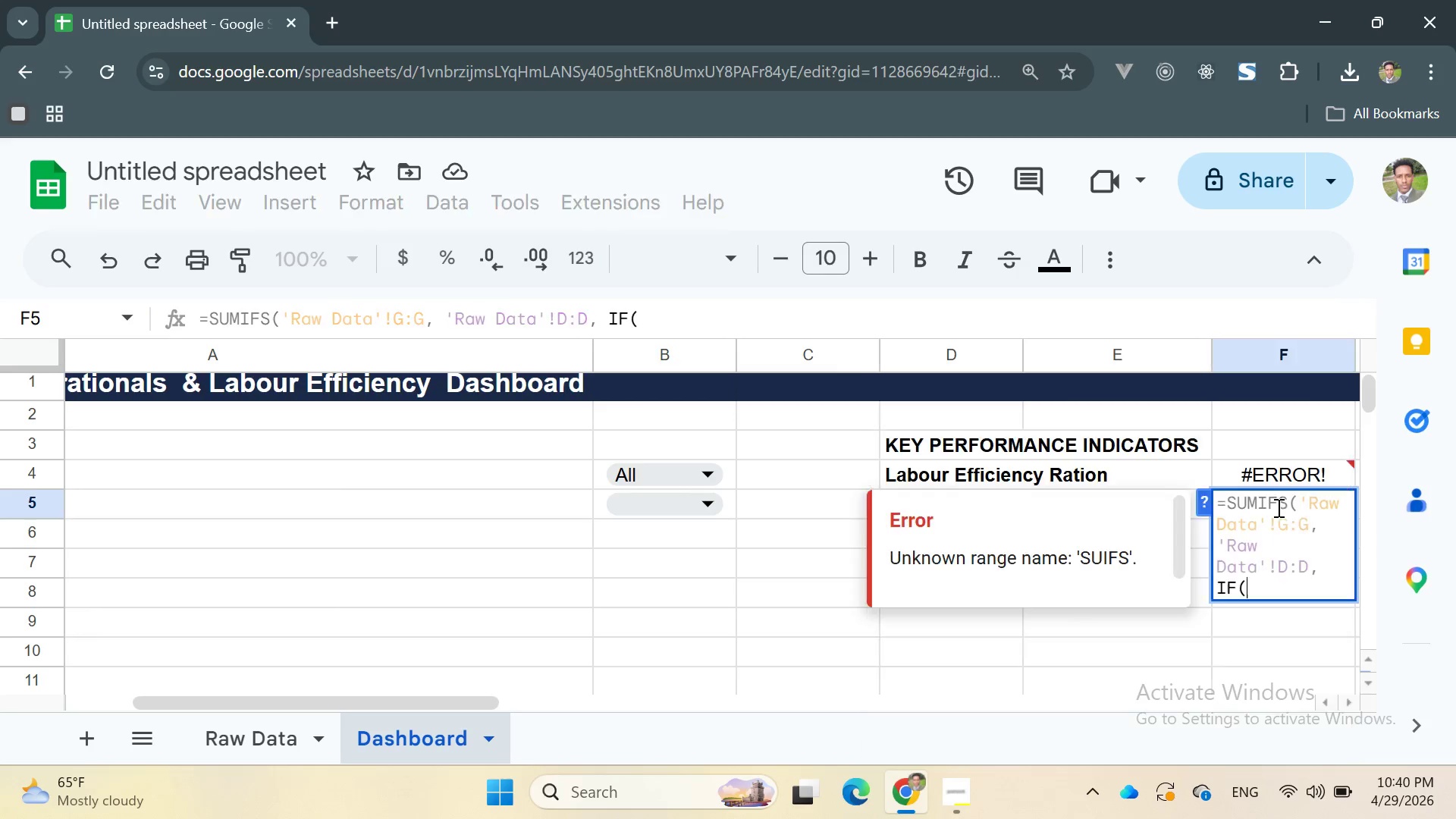 
 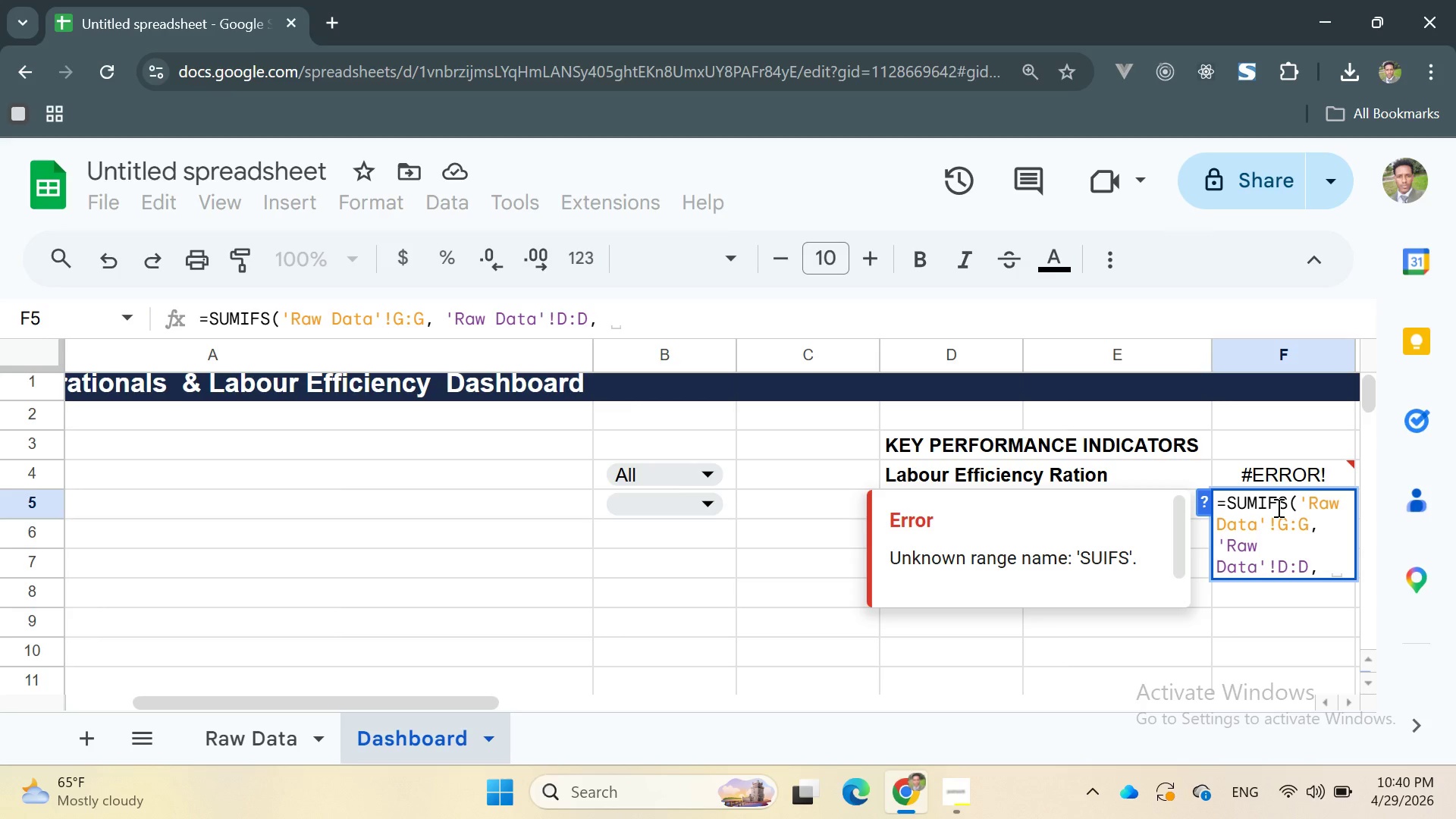 
key(Enter)
 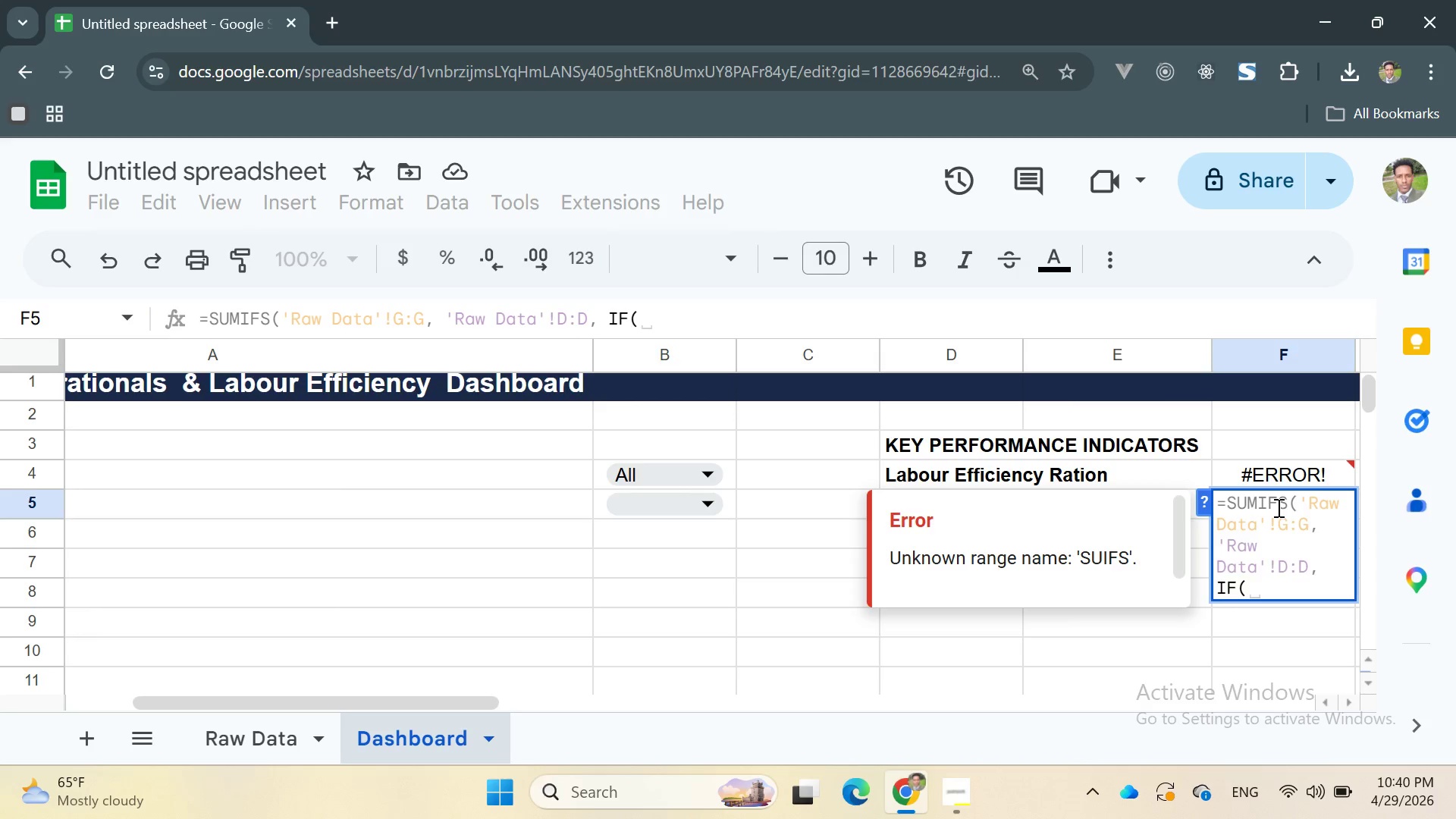 
type(B4)
 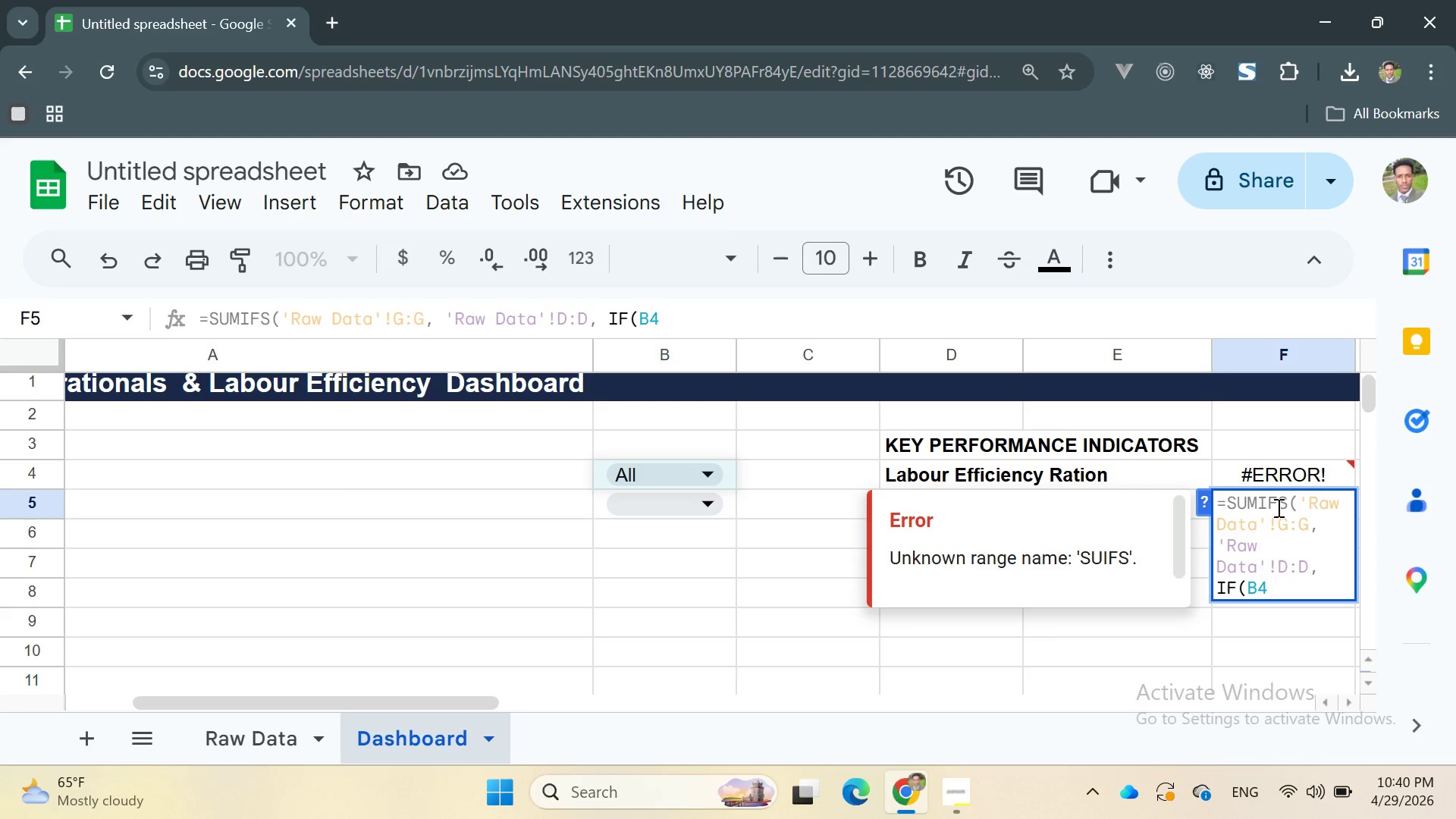 
wait(7.02)
 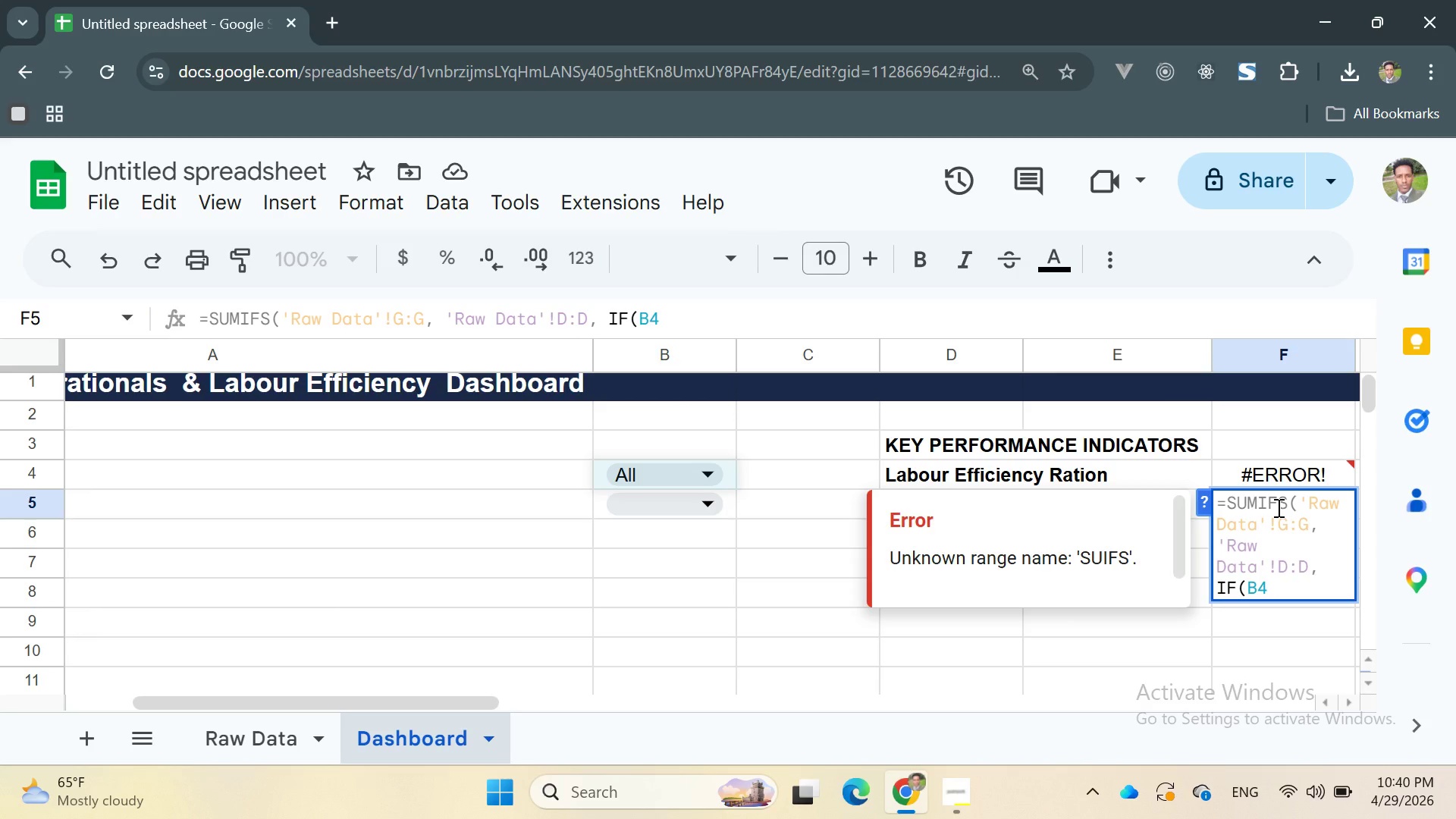 
key(Equal)
 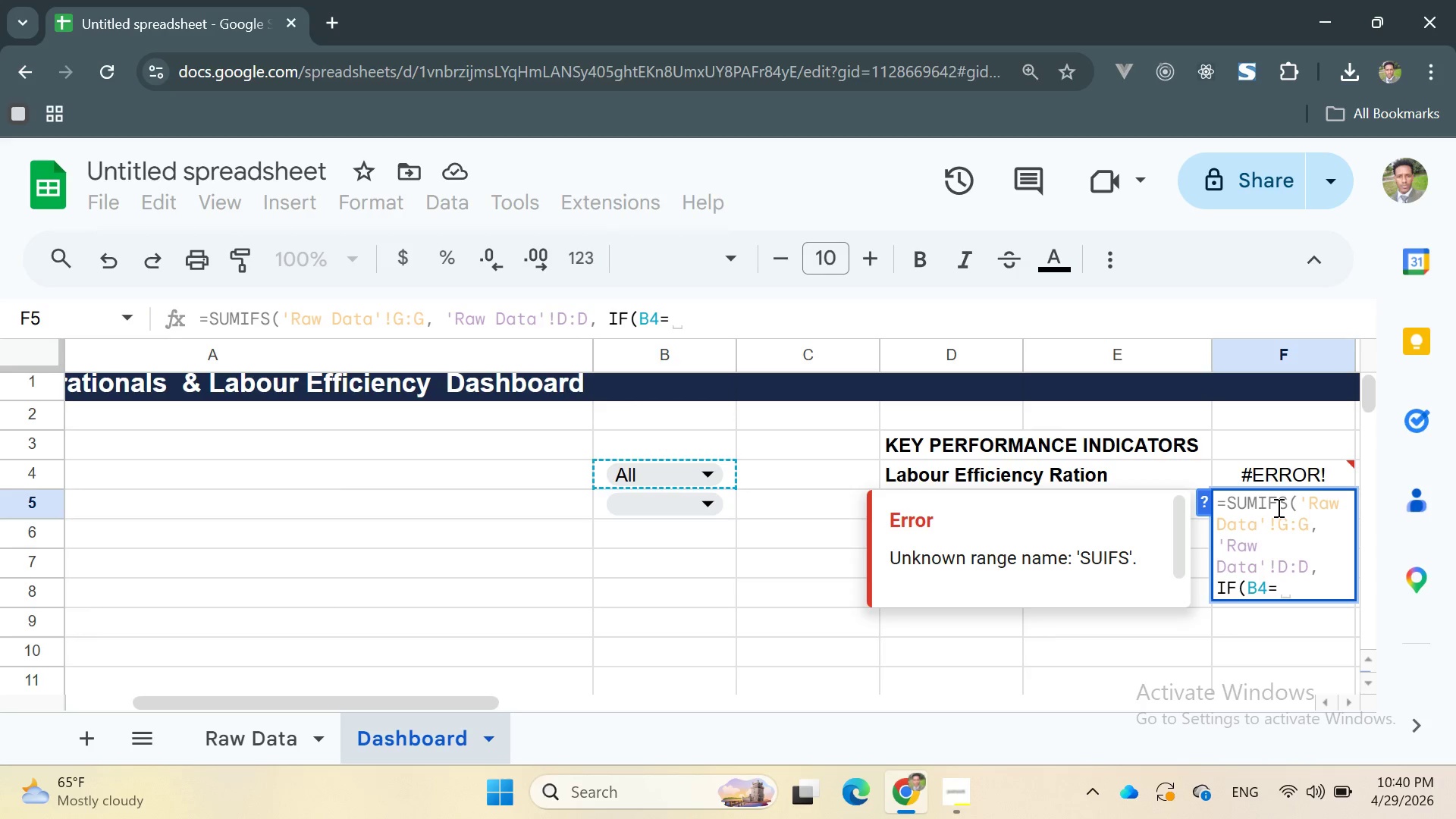 
key(Shift+Quote)
 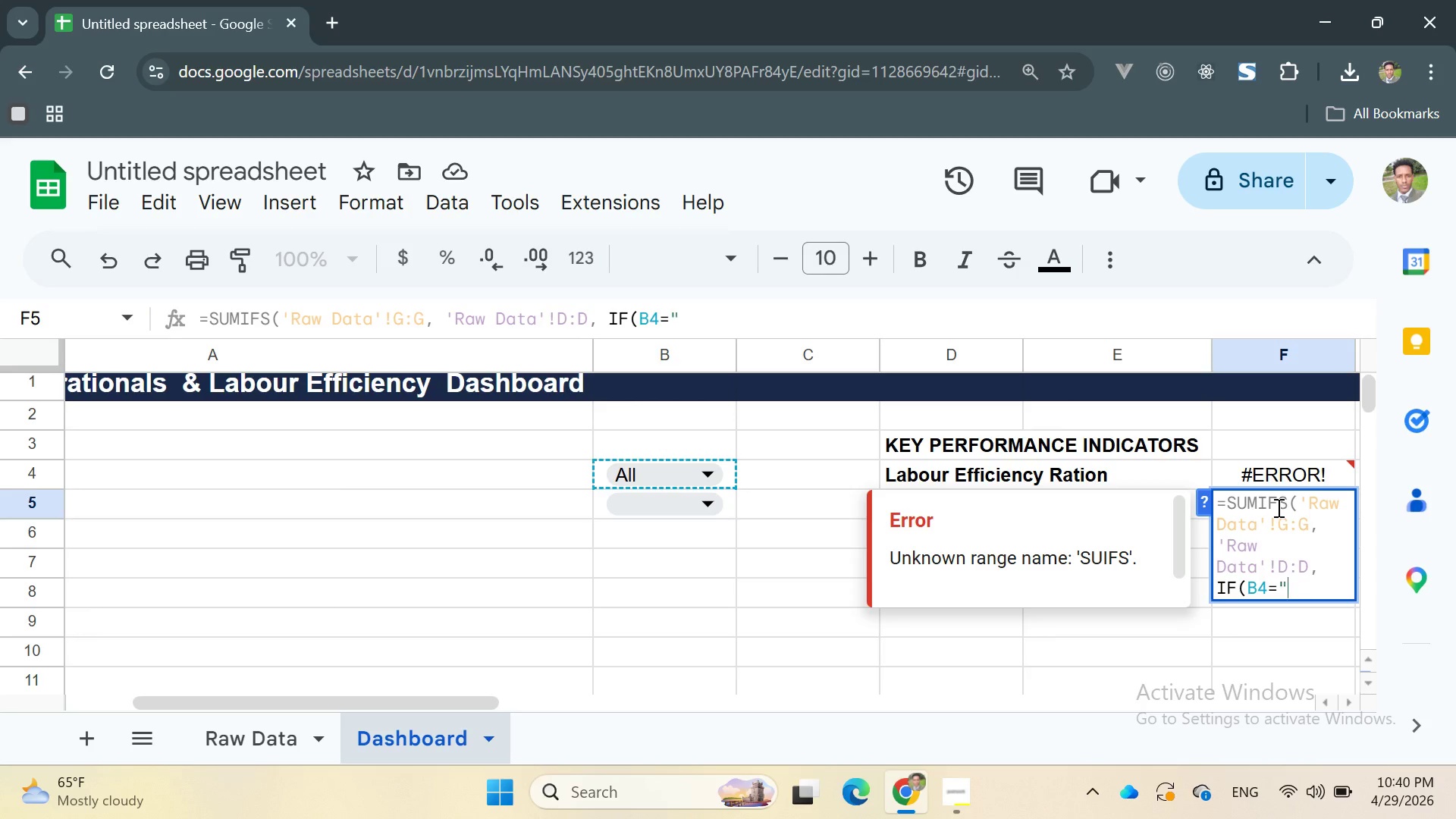 
key(Shift+Quote)
 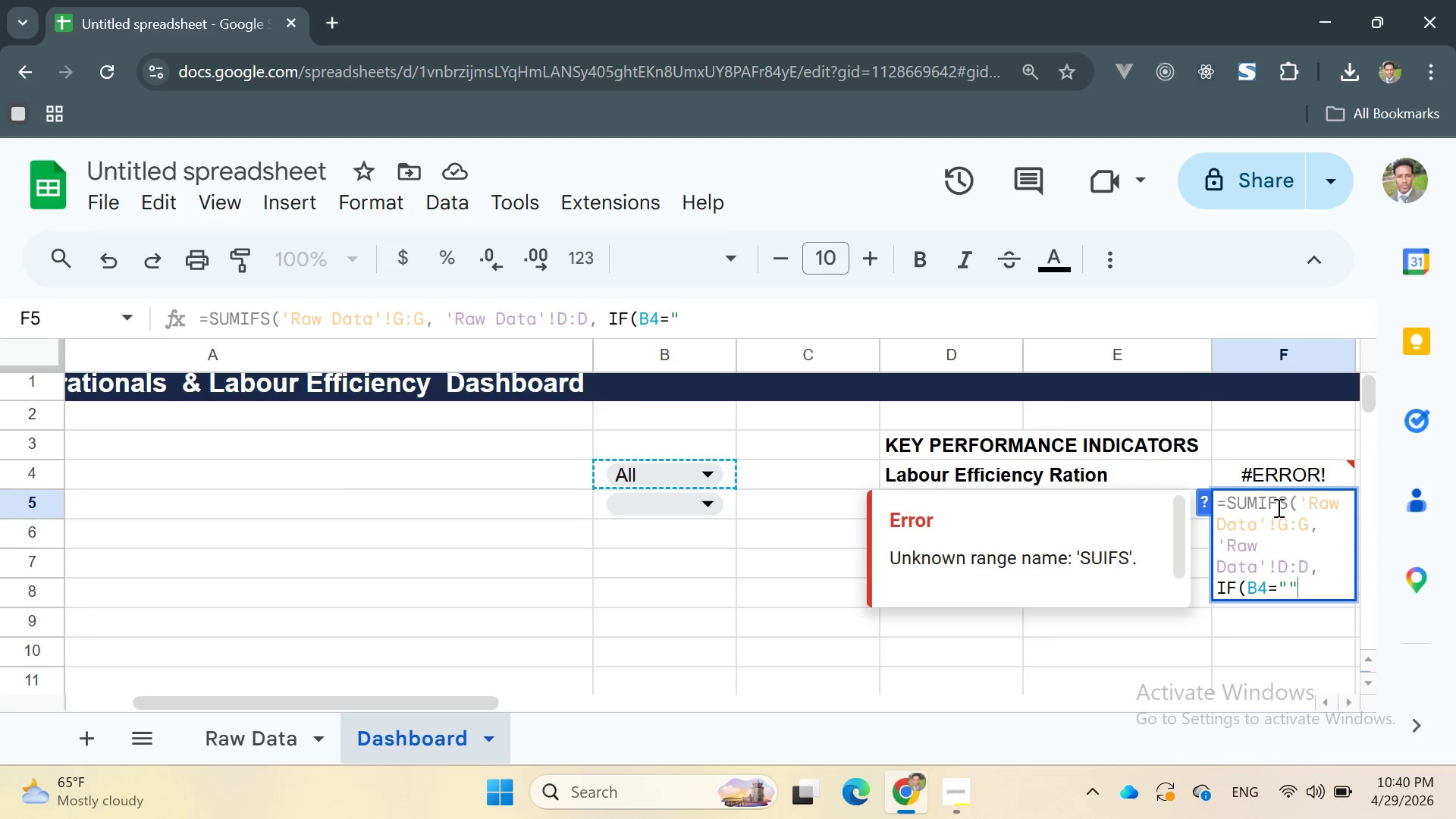 
key(ArrowLeft)
 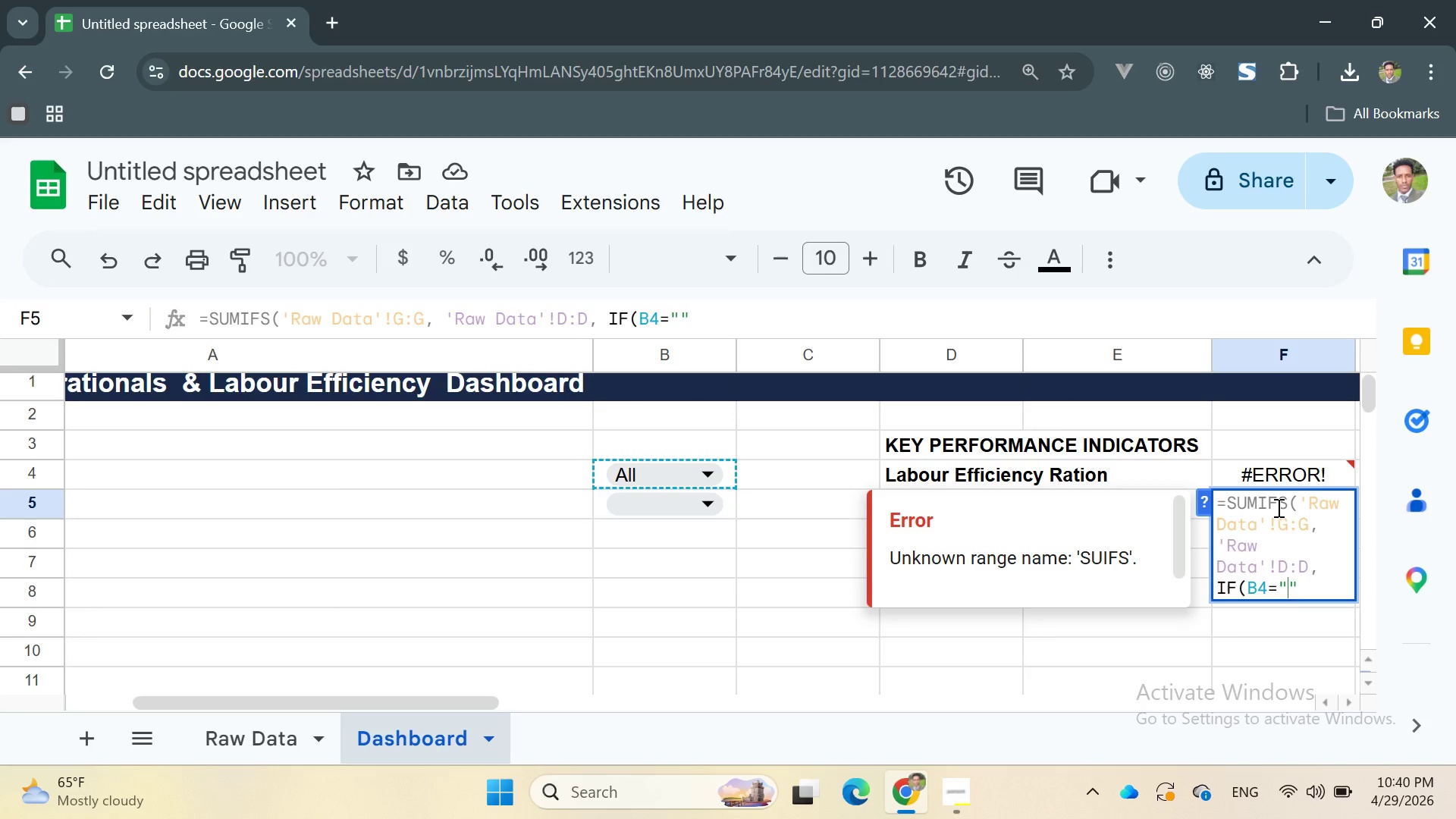 
type(a)
key(Backspace)
type(All)
 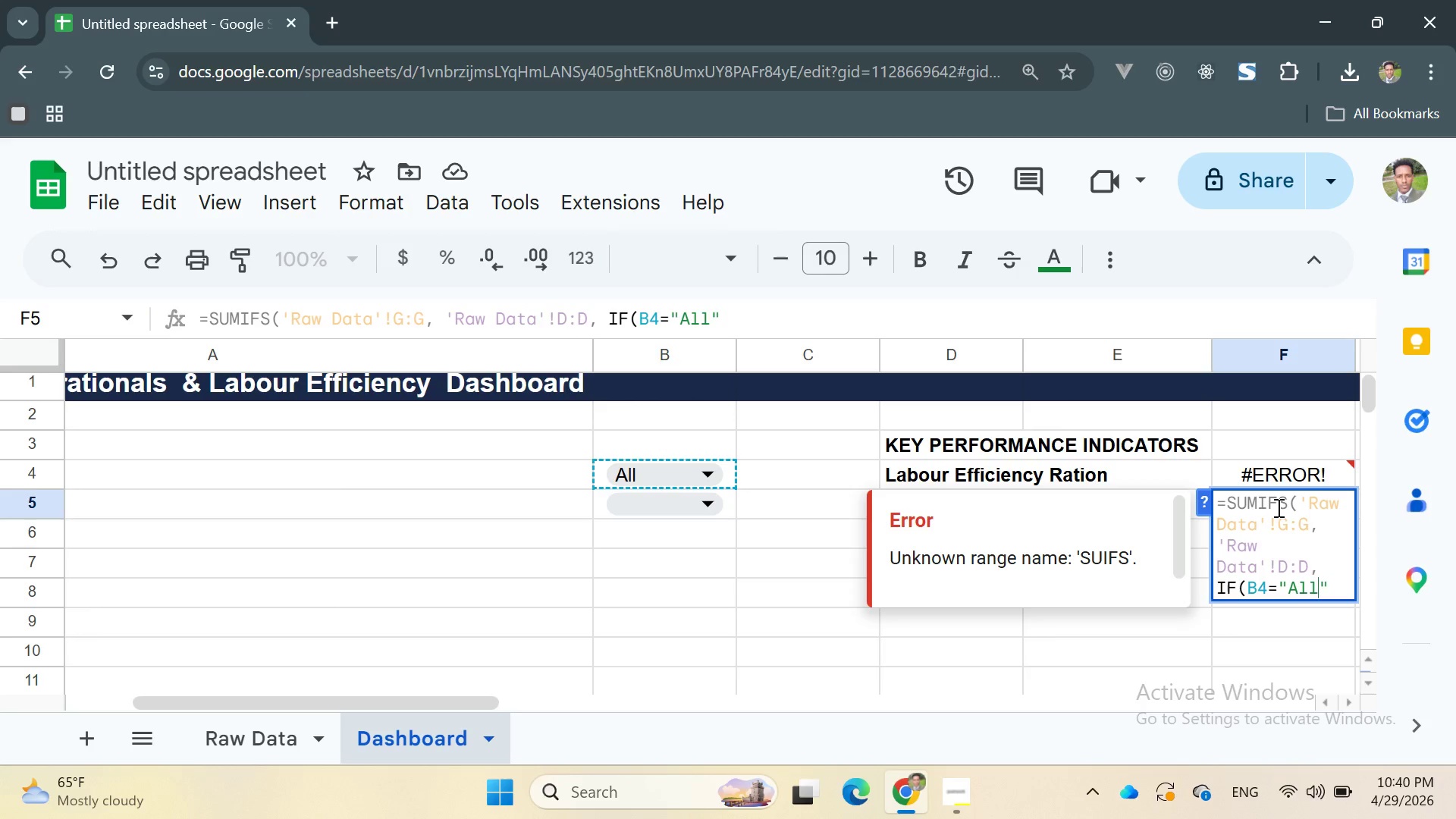 
key(ArrowRight)
 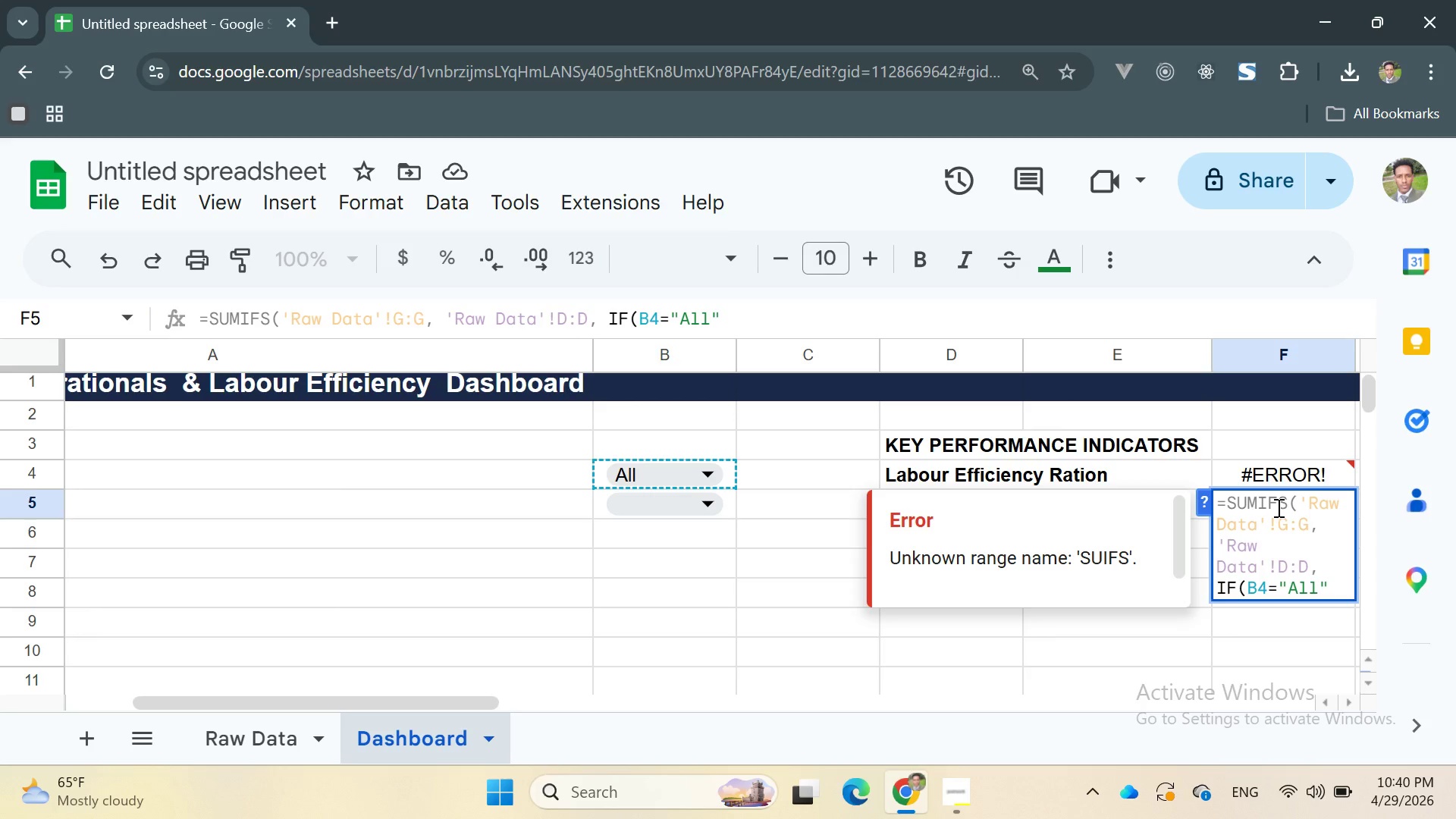 
wait(17.28)
 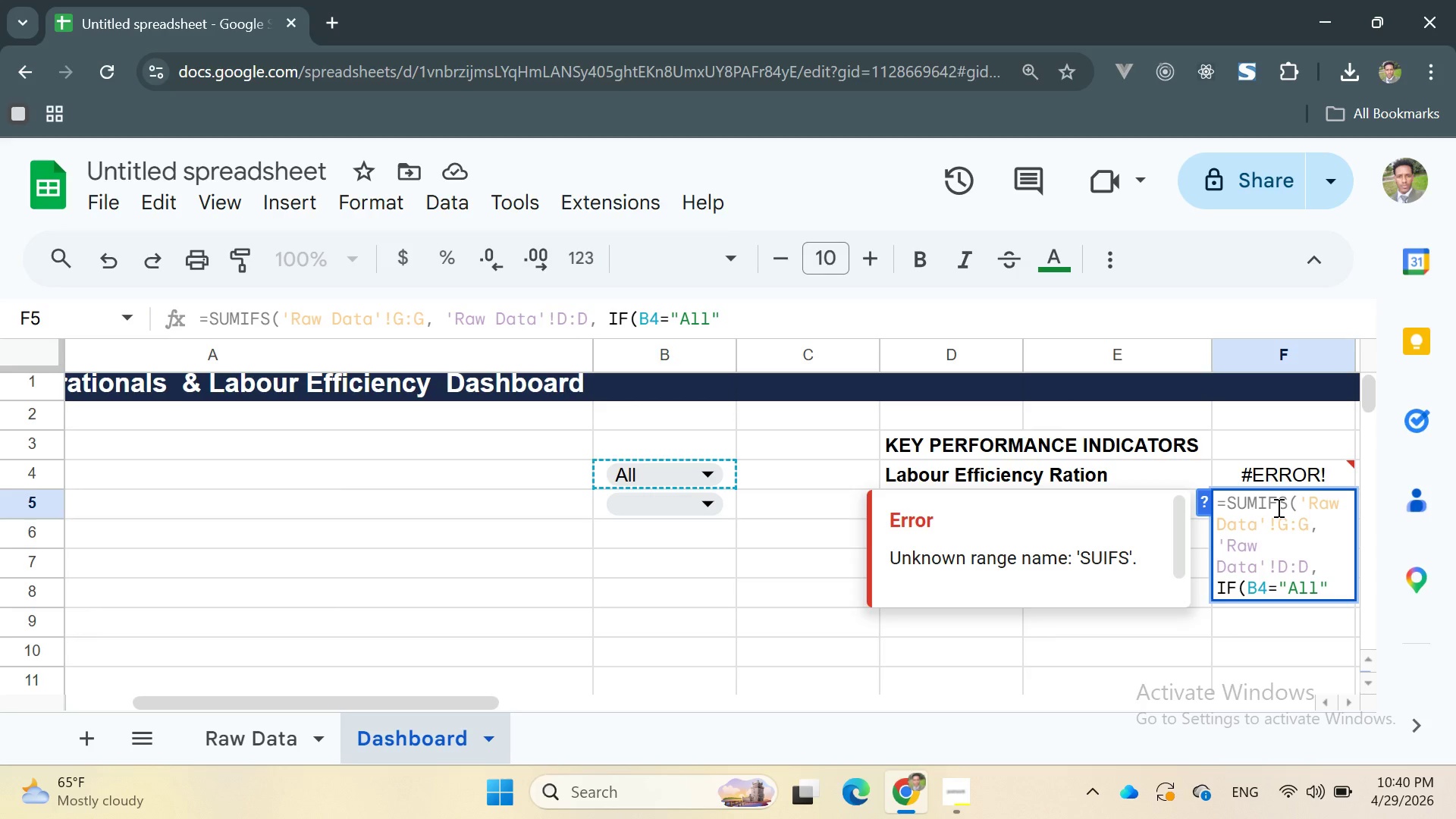 
key(Enter)
 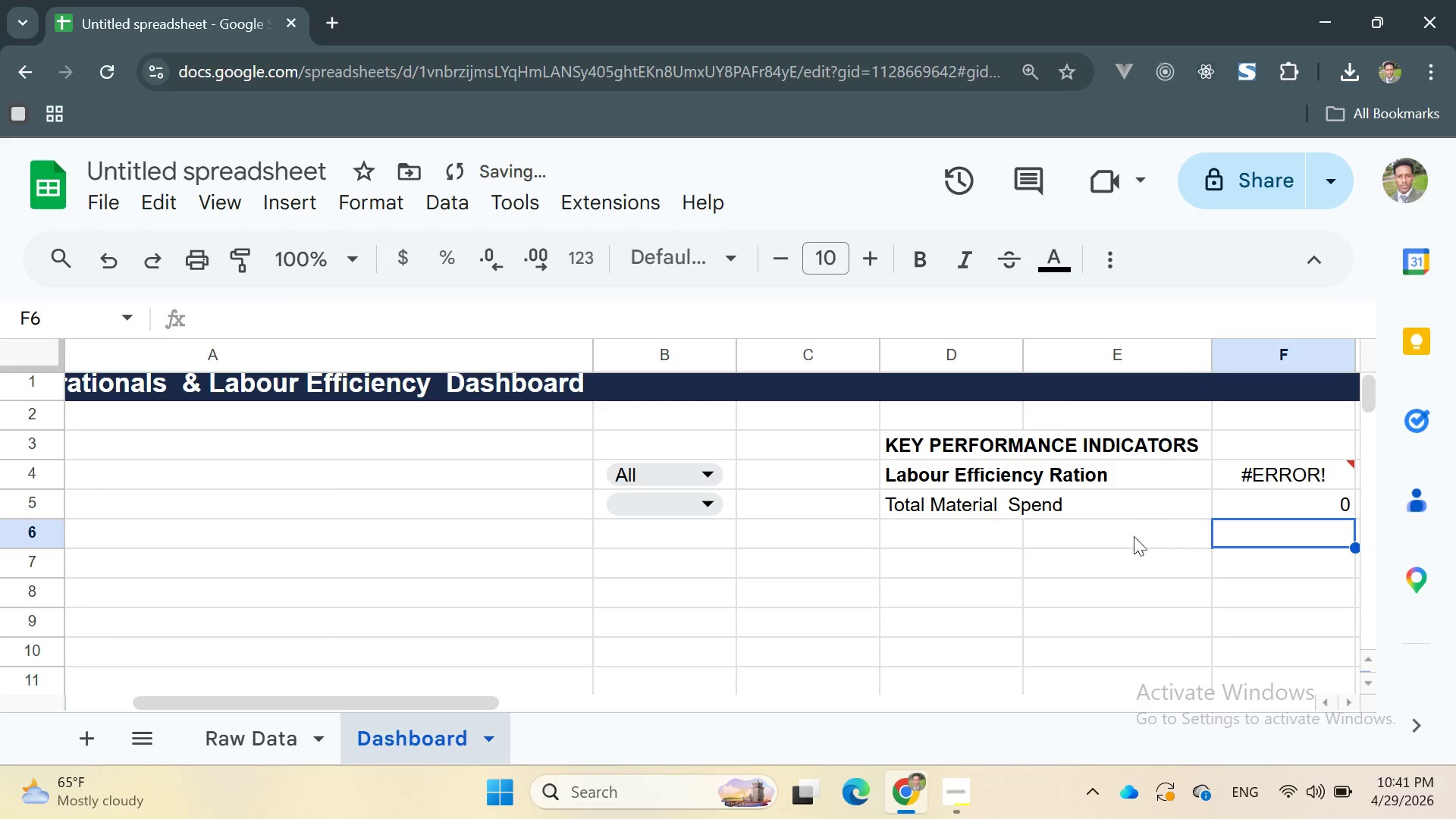 
left_click([1093, 509])
 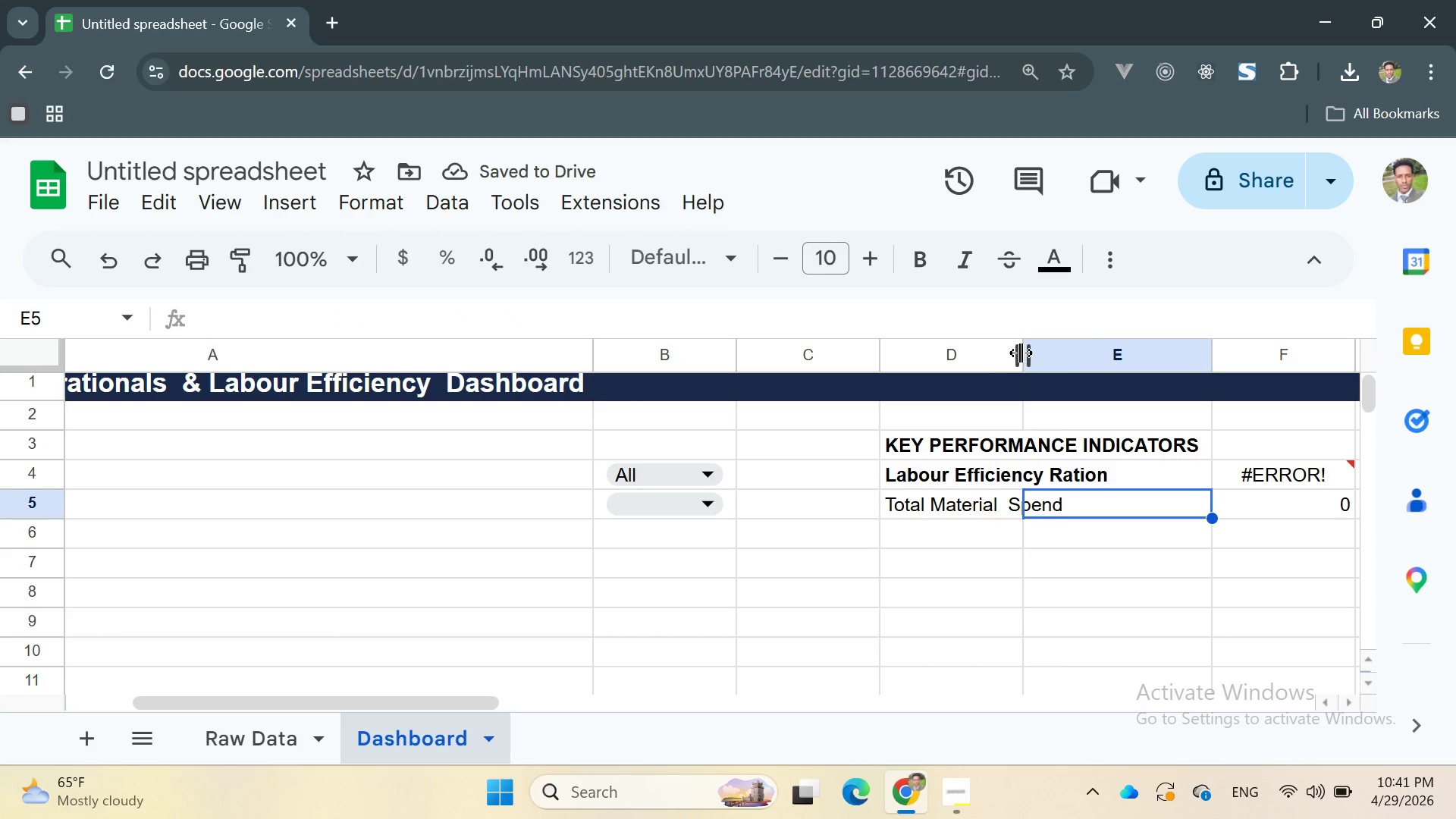 
left_click_drag(start_coordinate=[1021, 353], to_coordinate=[1208, 368])
 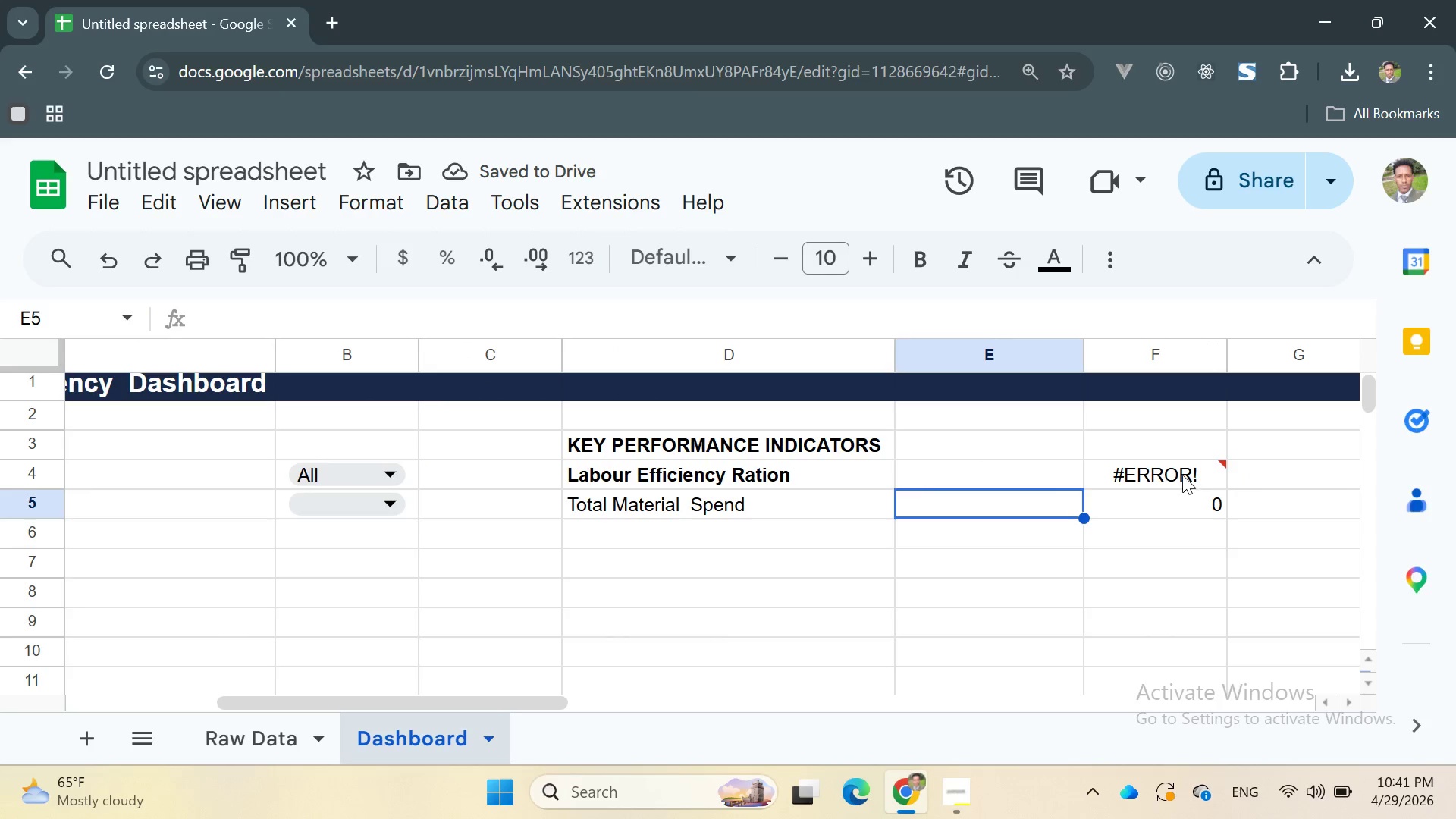 
wait(5.08)
 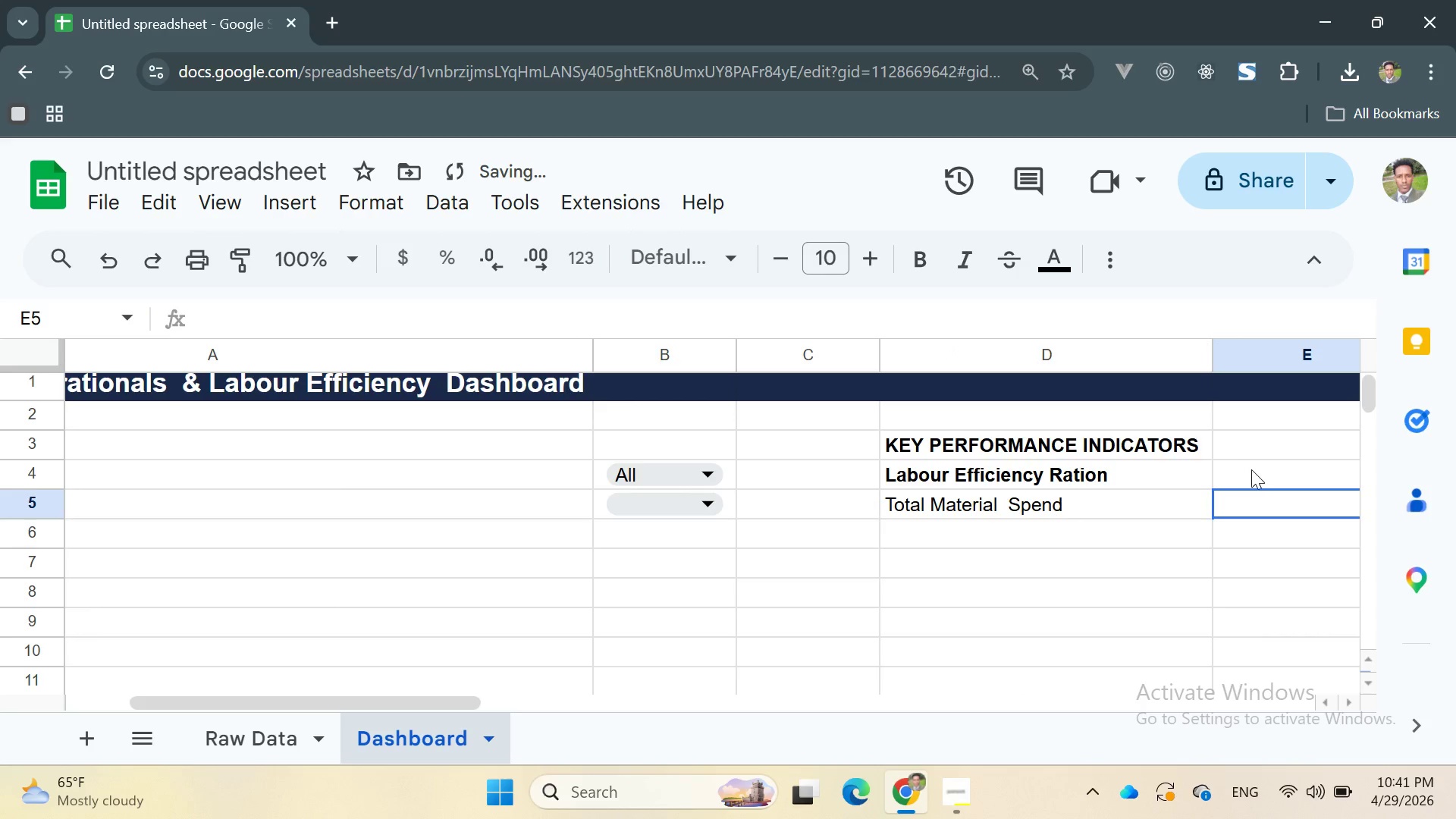 
double_click([1172, 474])
 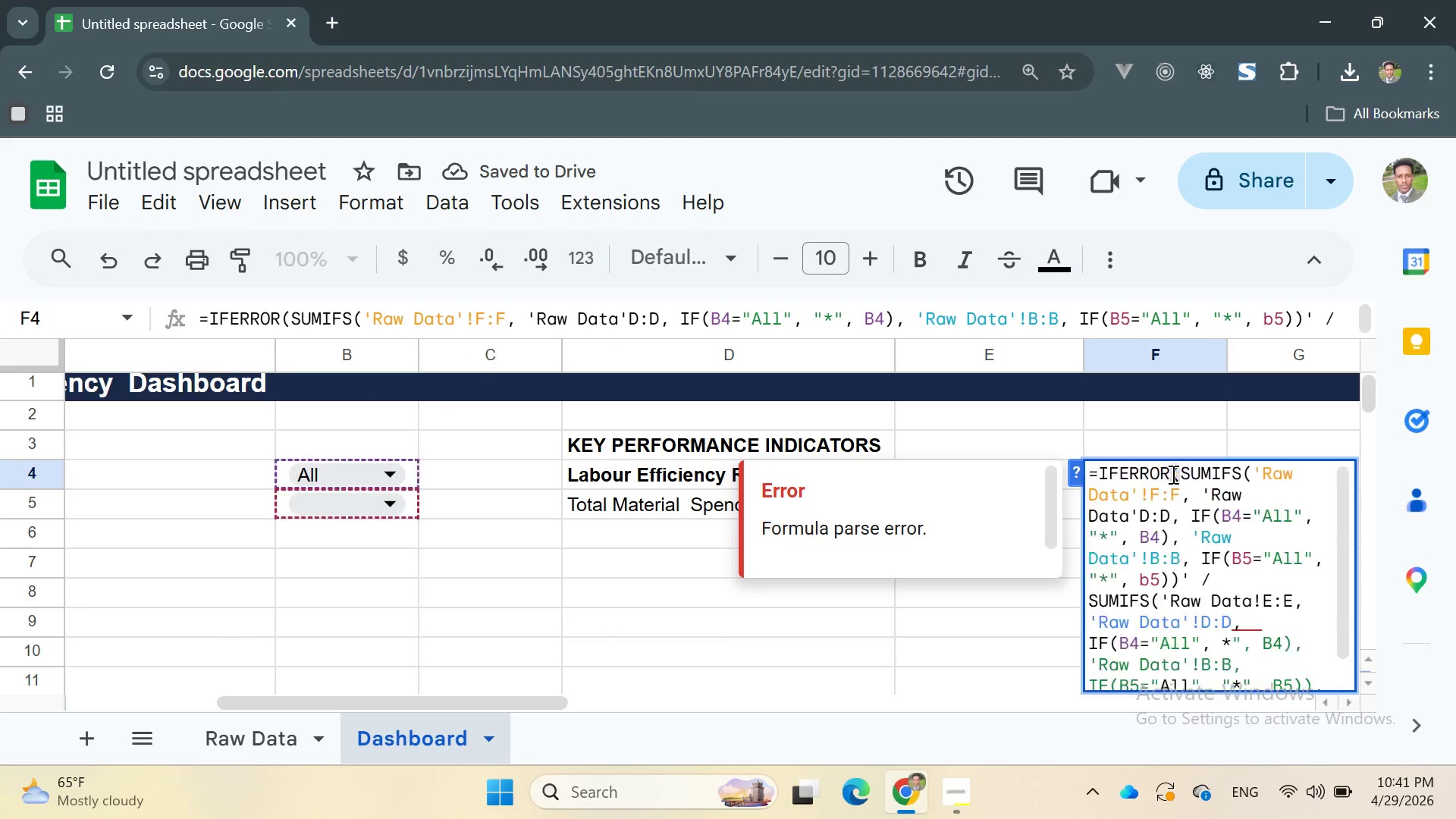 
triple_click([1172, 474])
 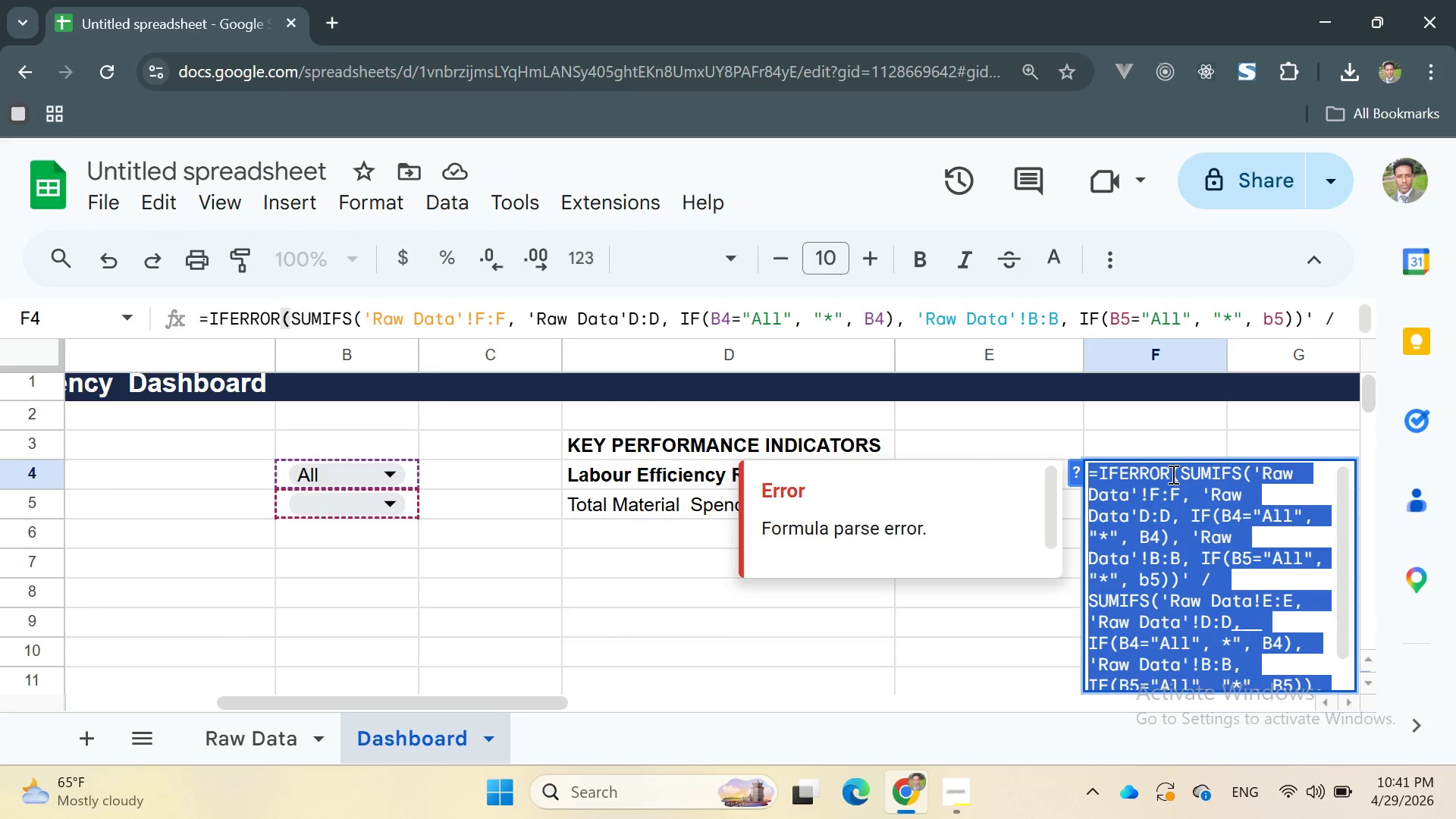 
triple_click([1172, 474])
 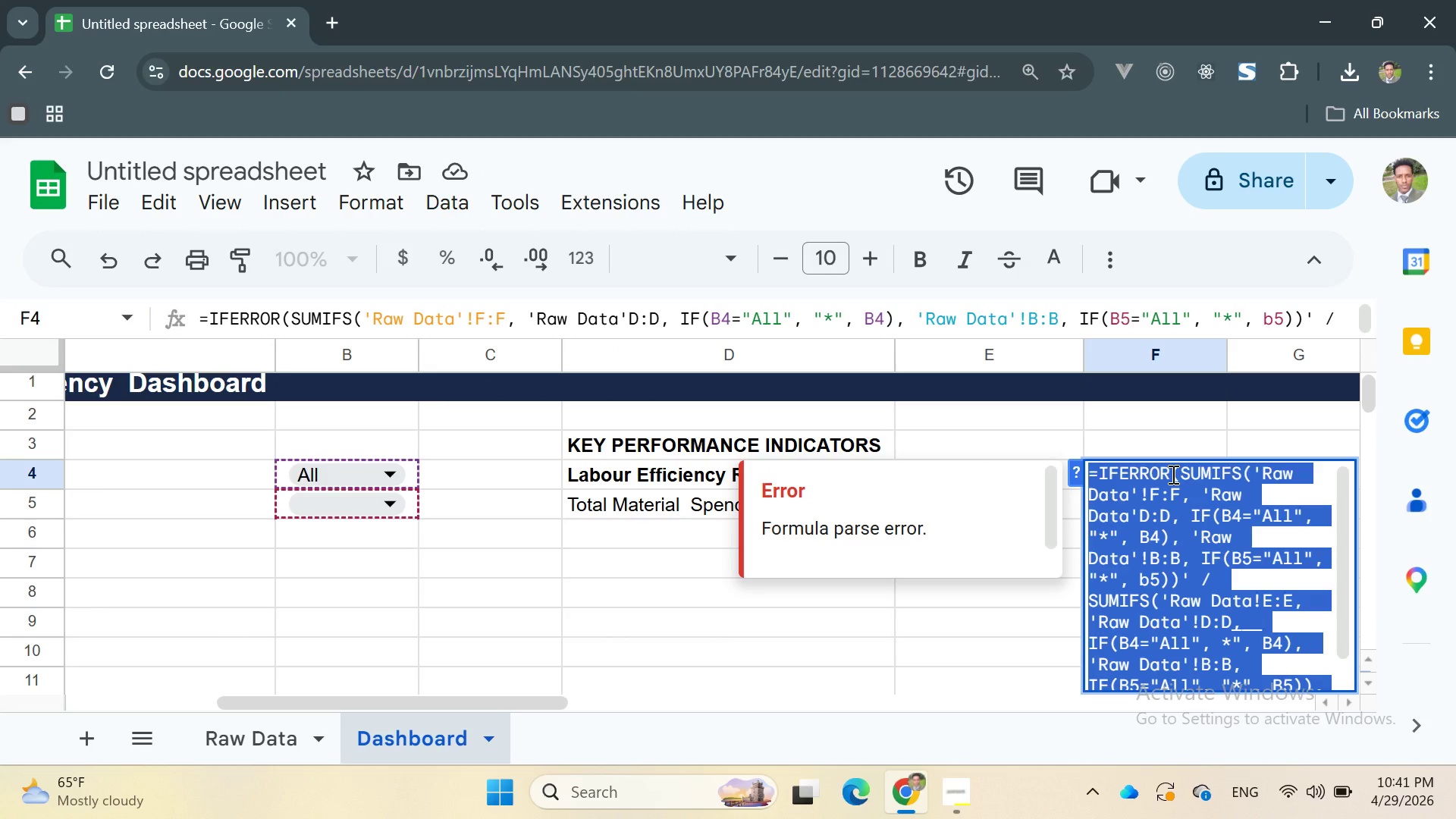 
key(Control+X)
 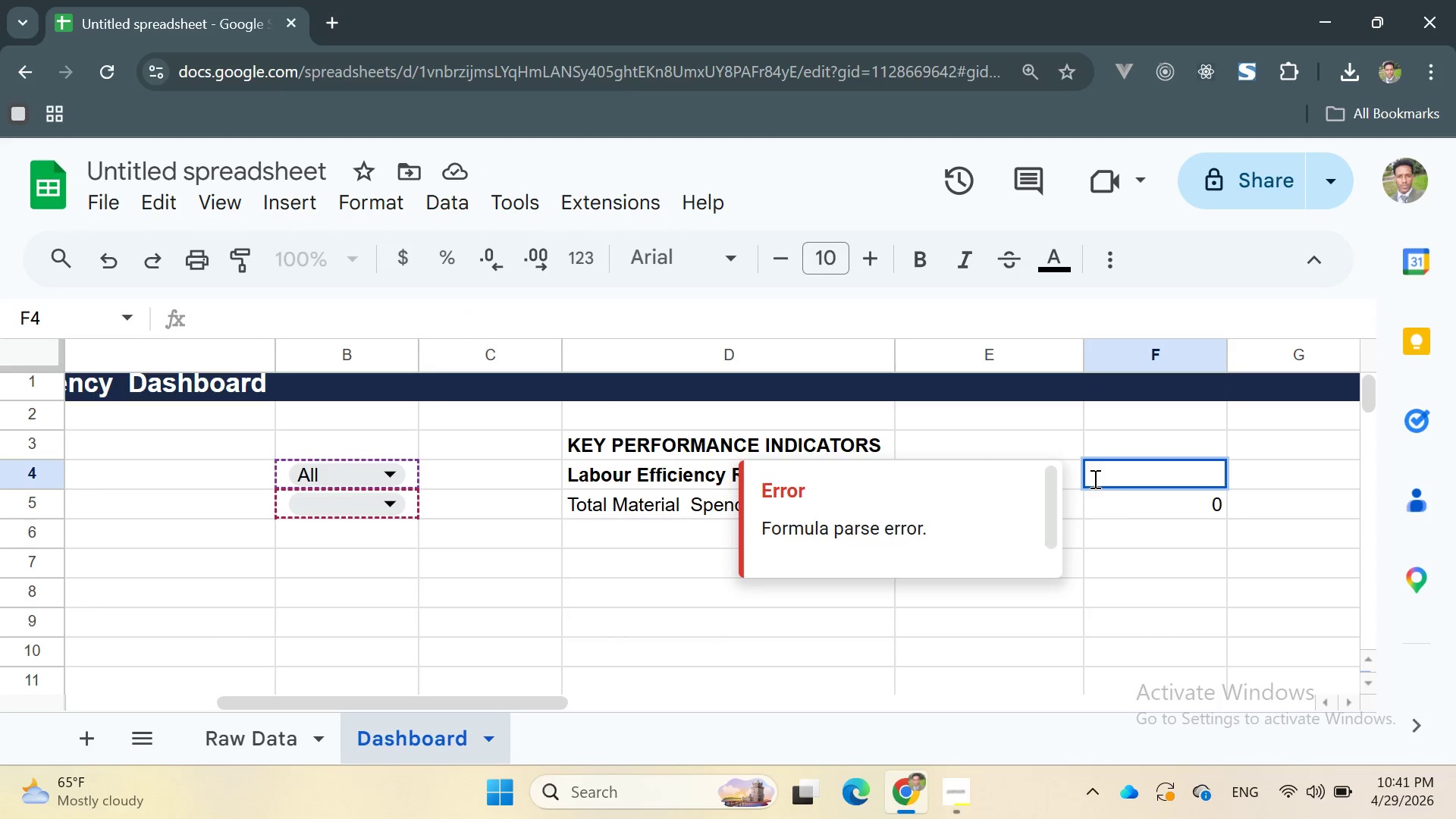 
left_click([1119, 500])
 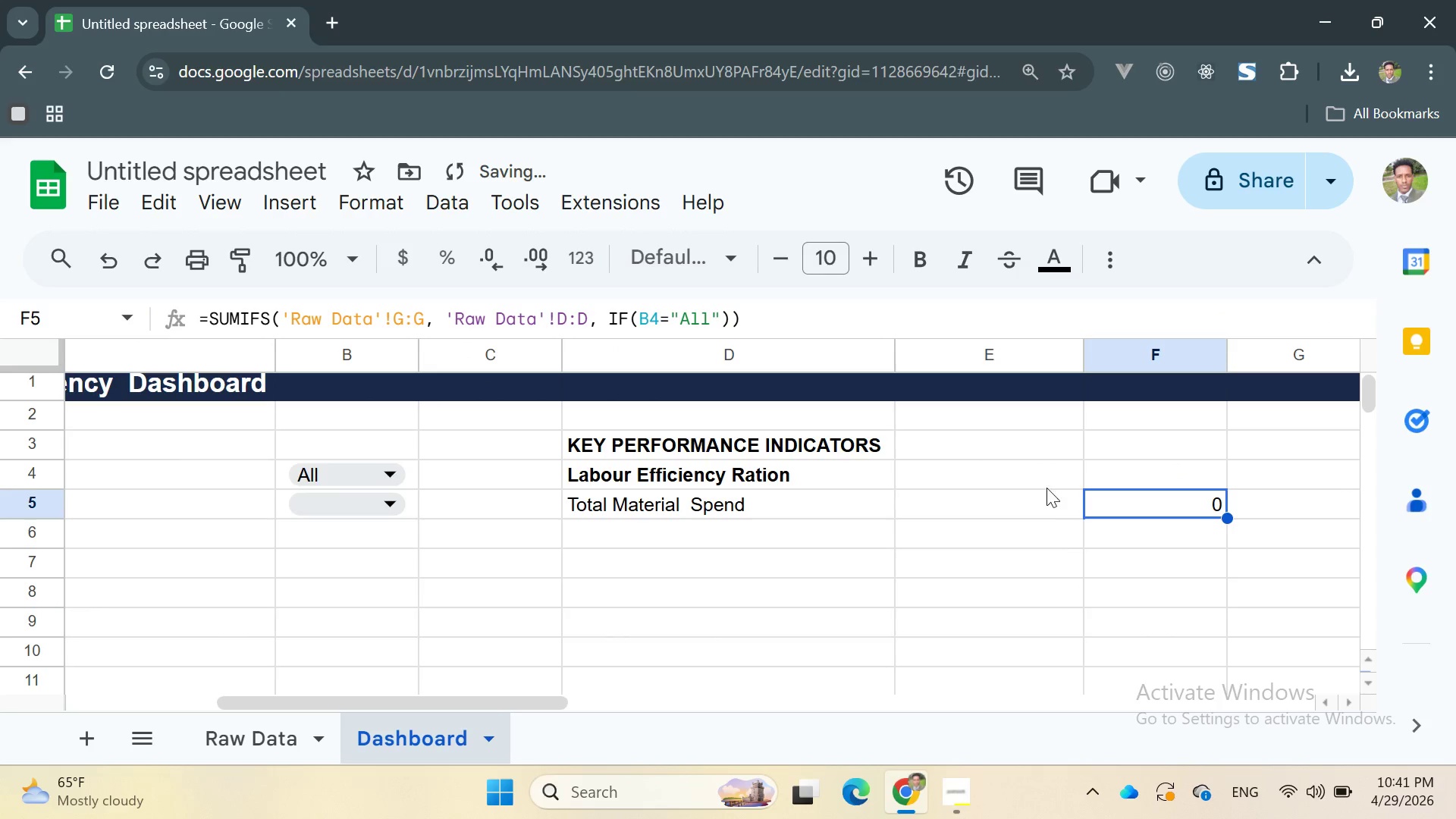 
left_click([1021, 478])
 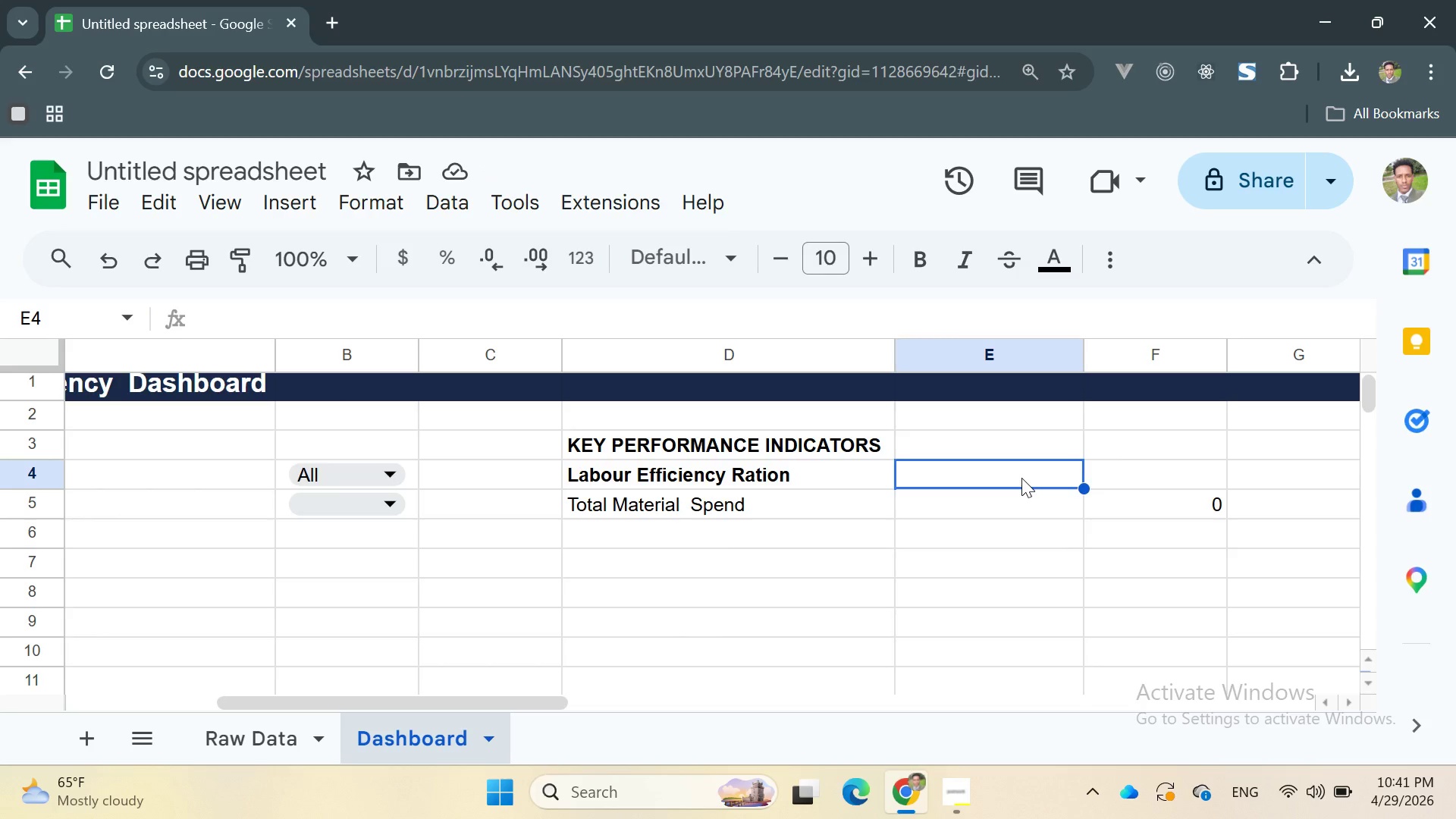 
wait(10.83)
 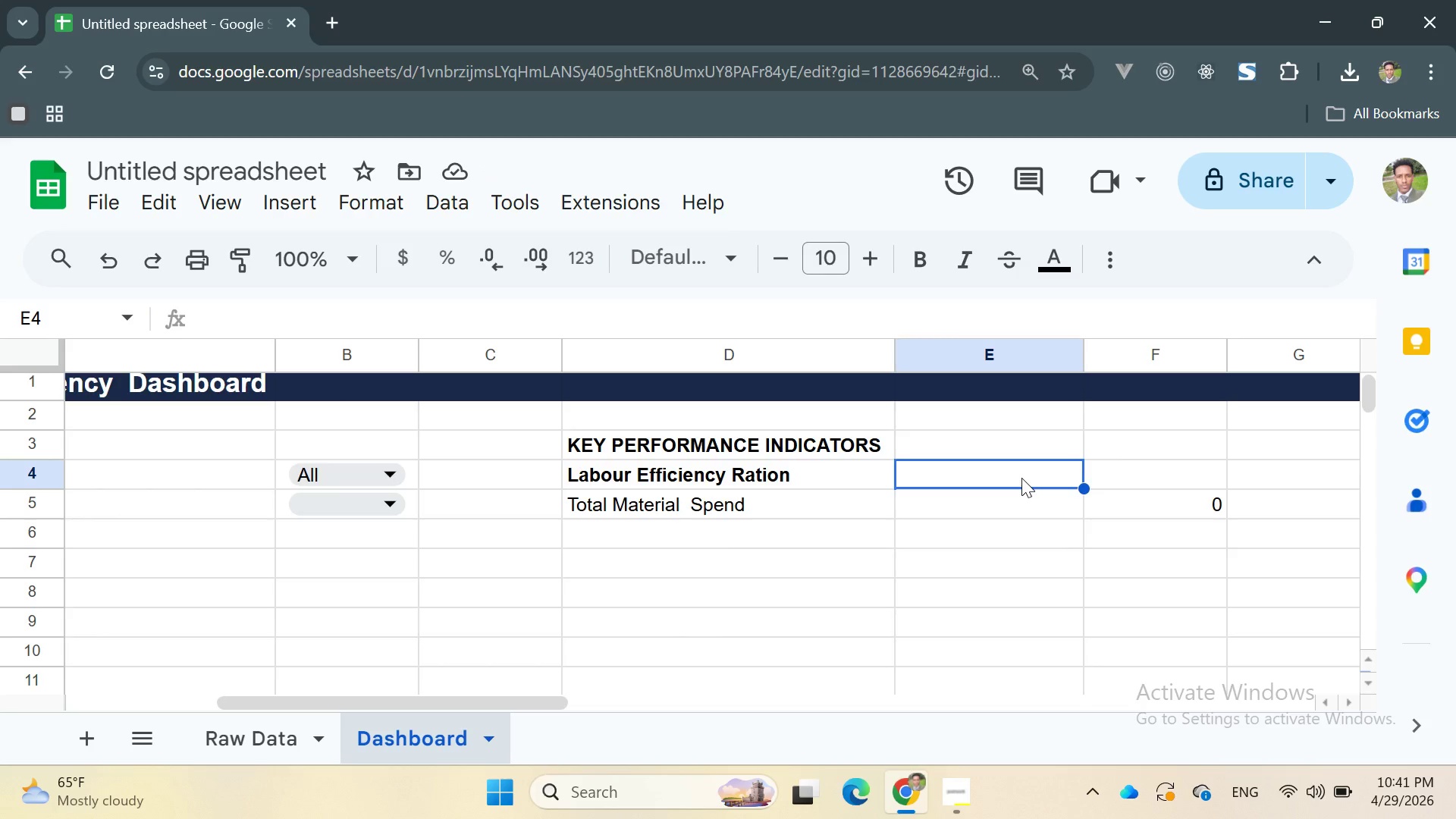 
hold_key(key=ControlLeft, duration=0.92)
 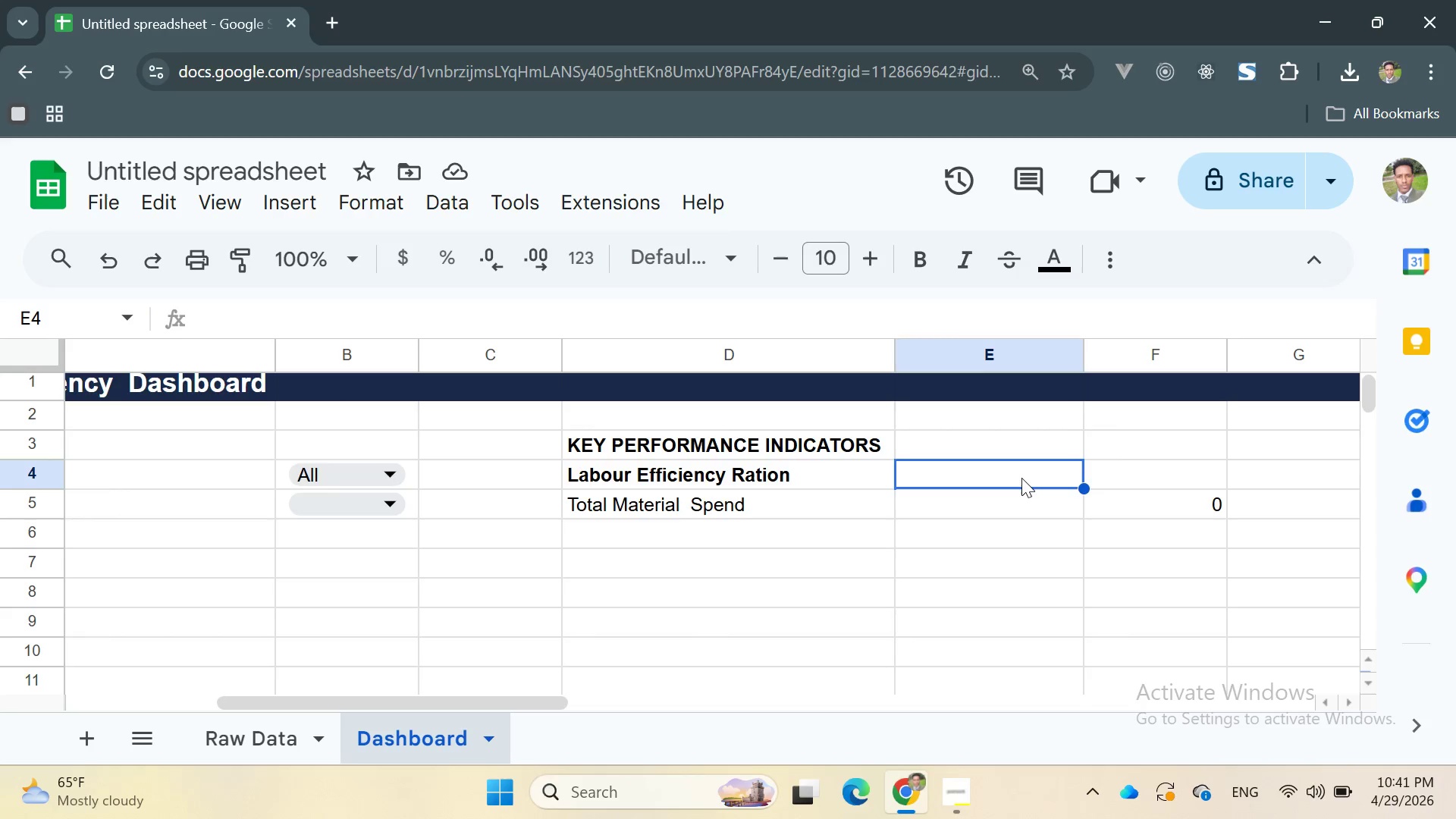 
double_click([1021, 478])
 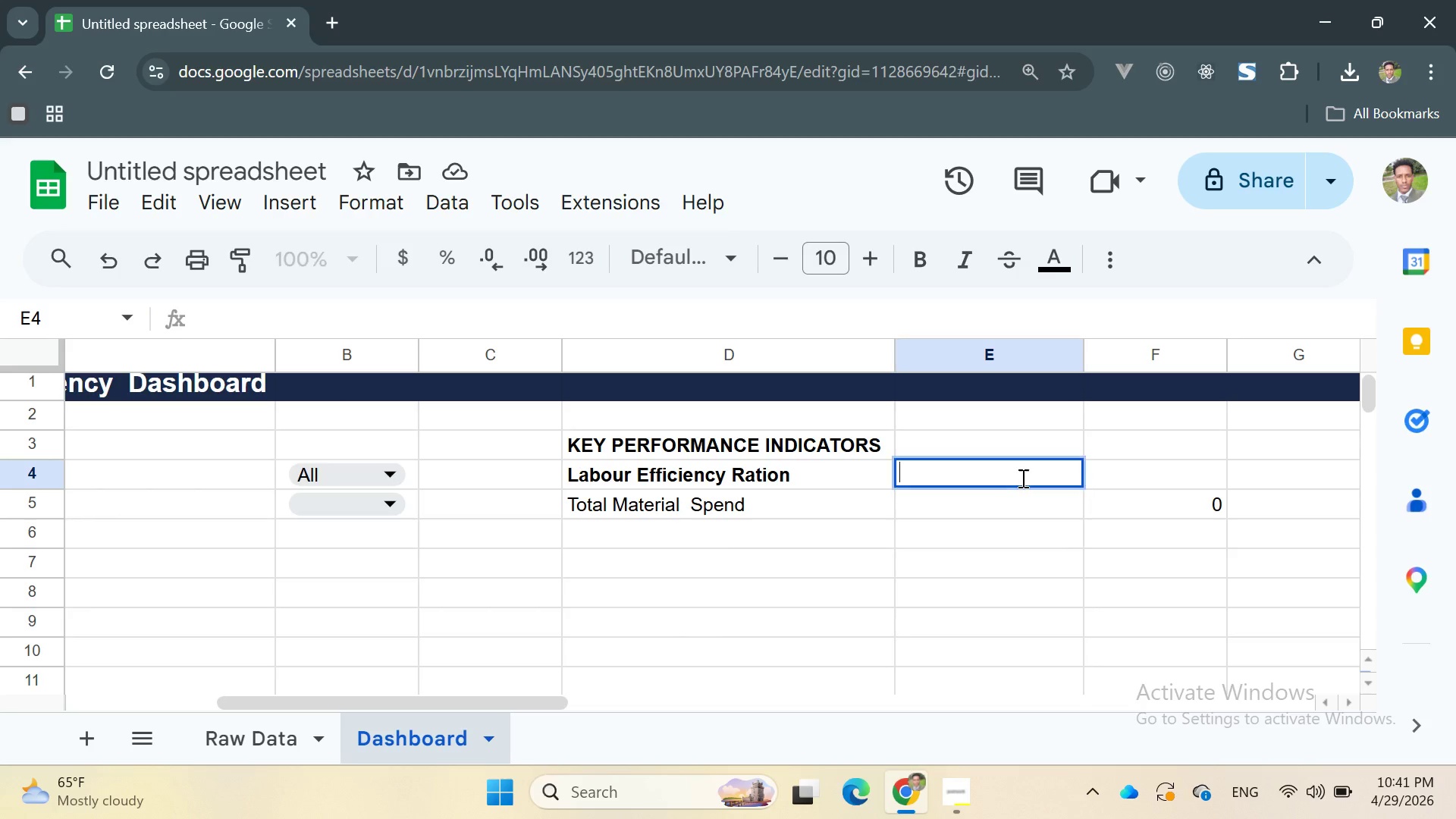 
triple_click([1021, 478])
 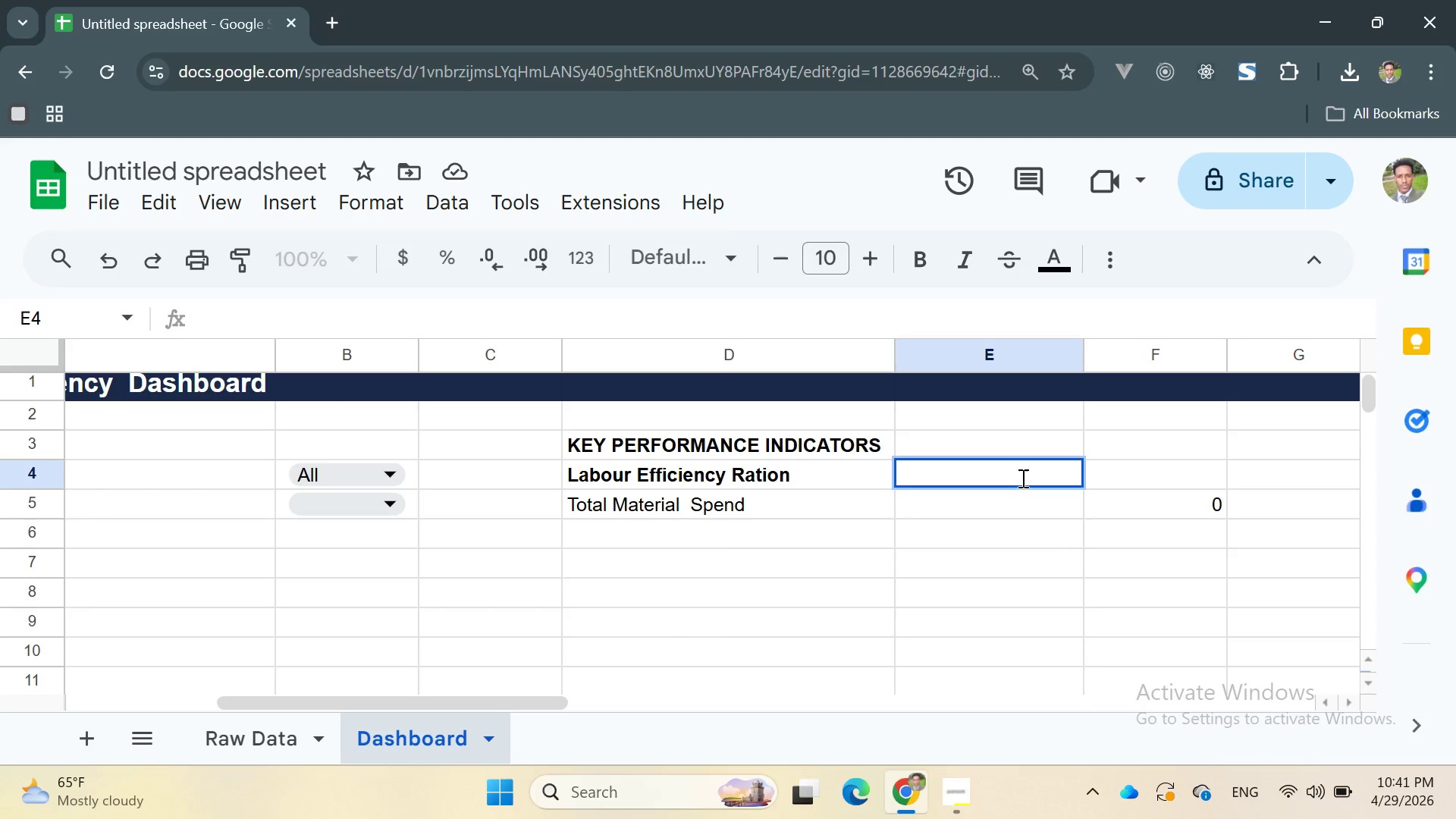 
key(Control+V)
 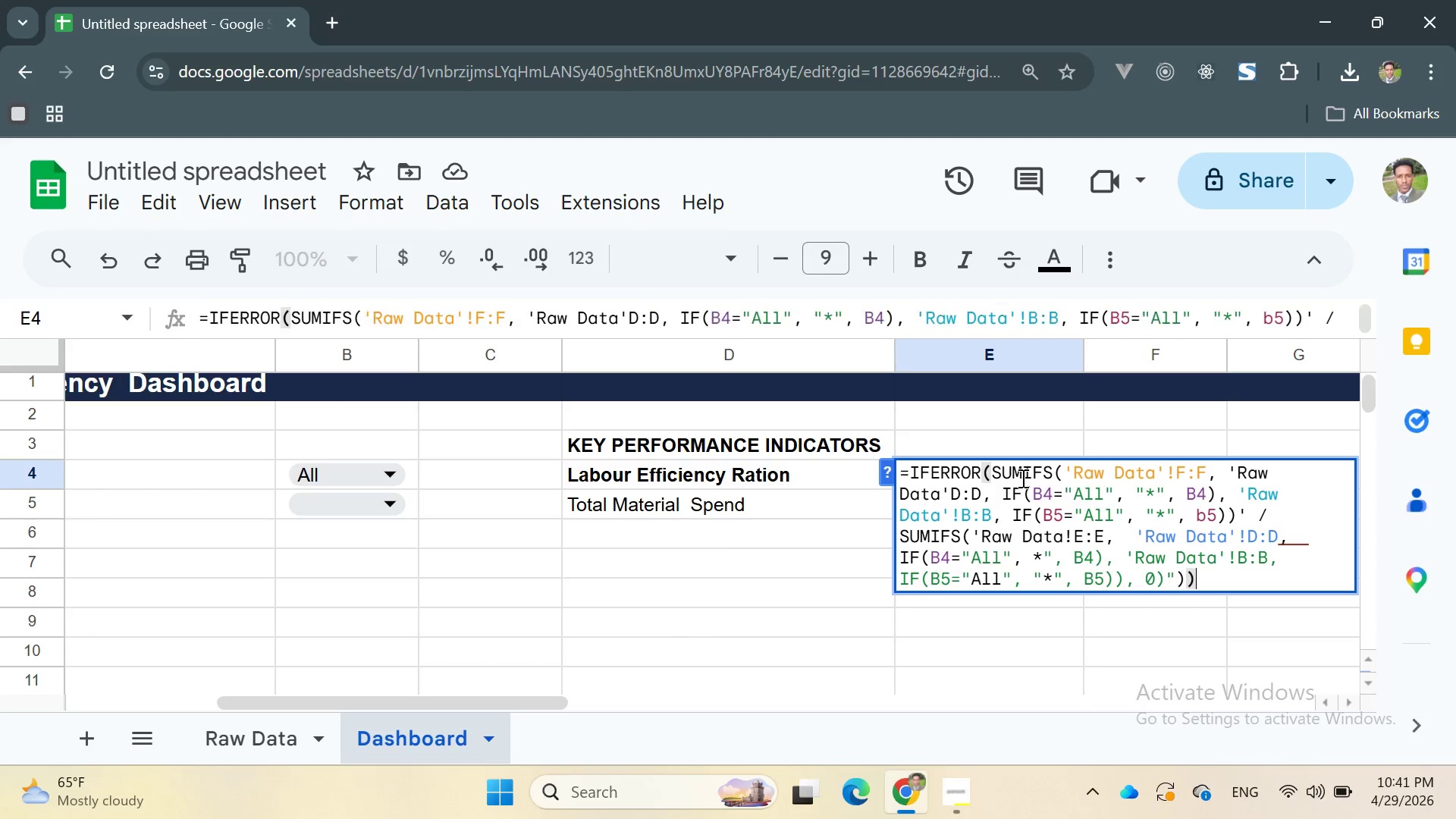 
key(Control+Enter)
 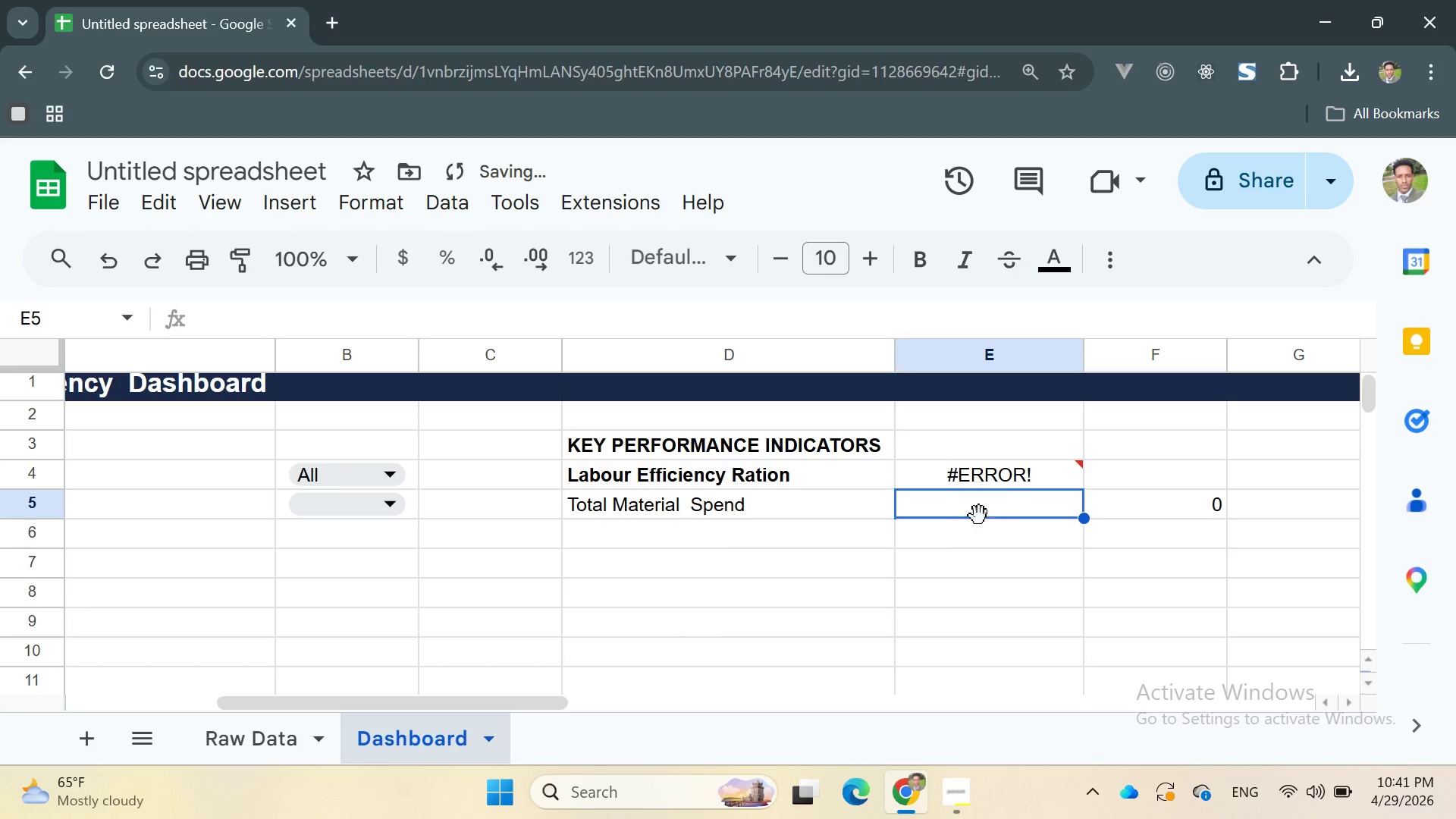 
double_click([987, 510])
 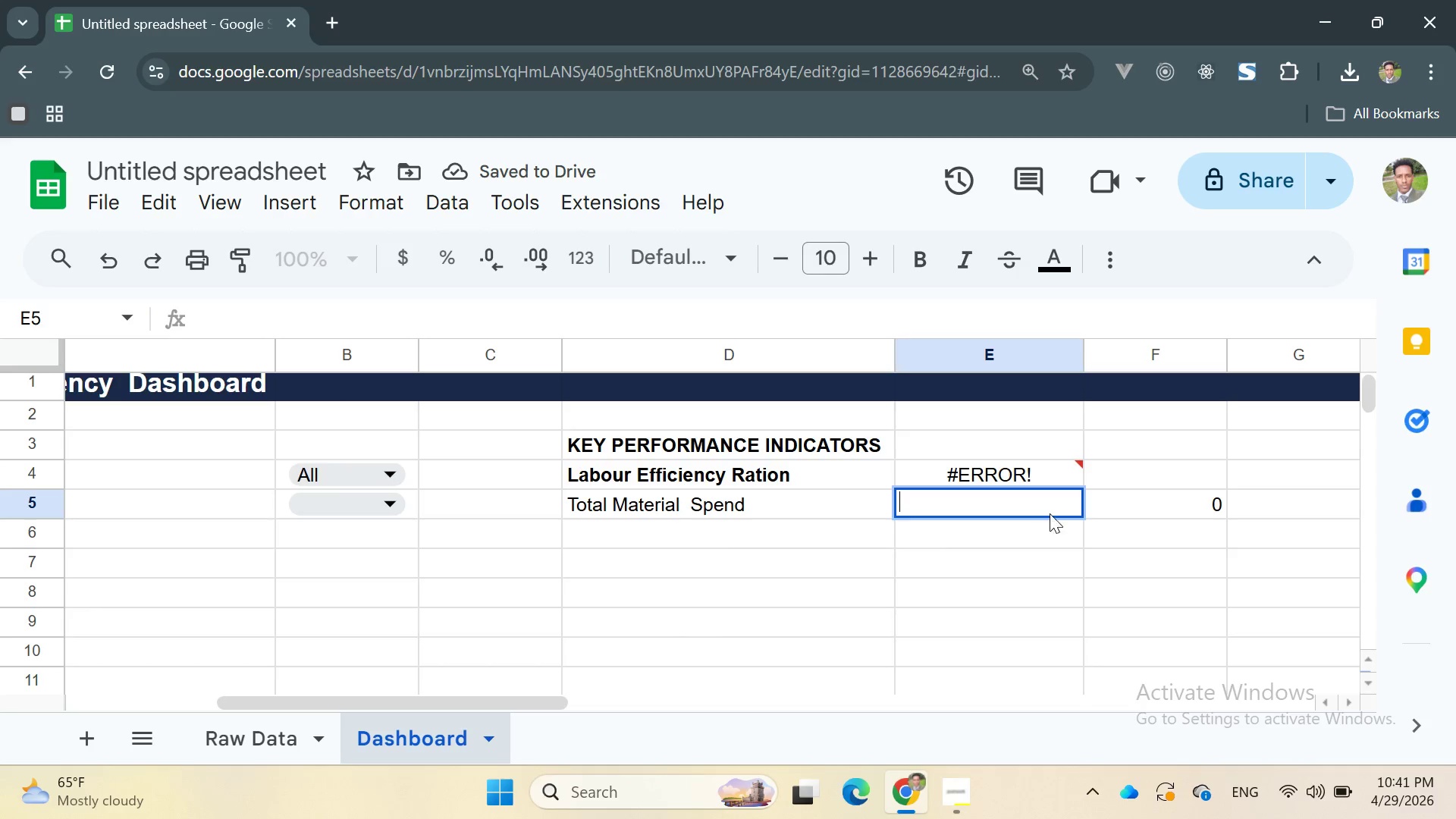 
double_click([1143, 502])
 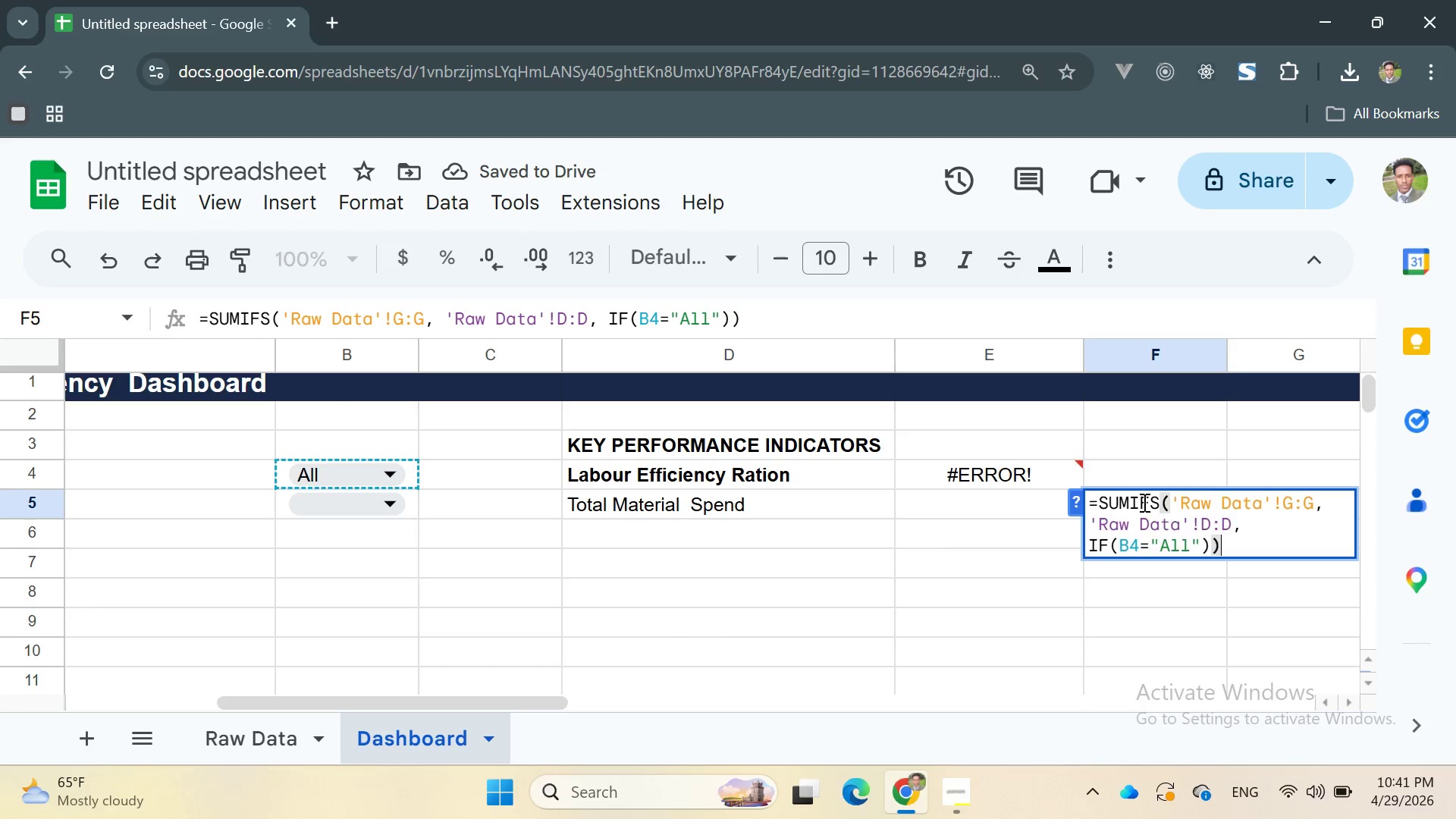 
triple_click([1143, 502])
 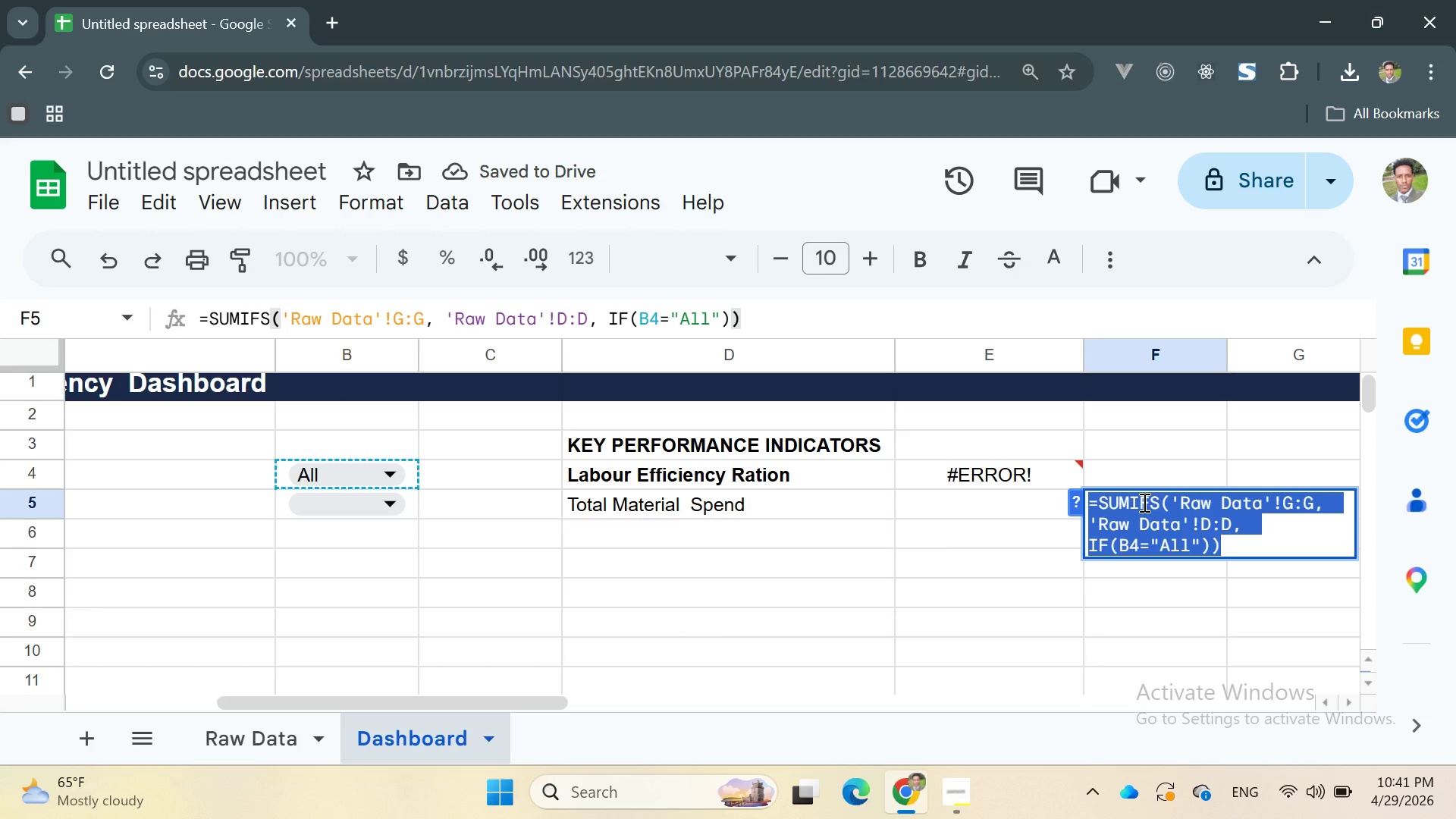 
key(Control+X)
 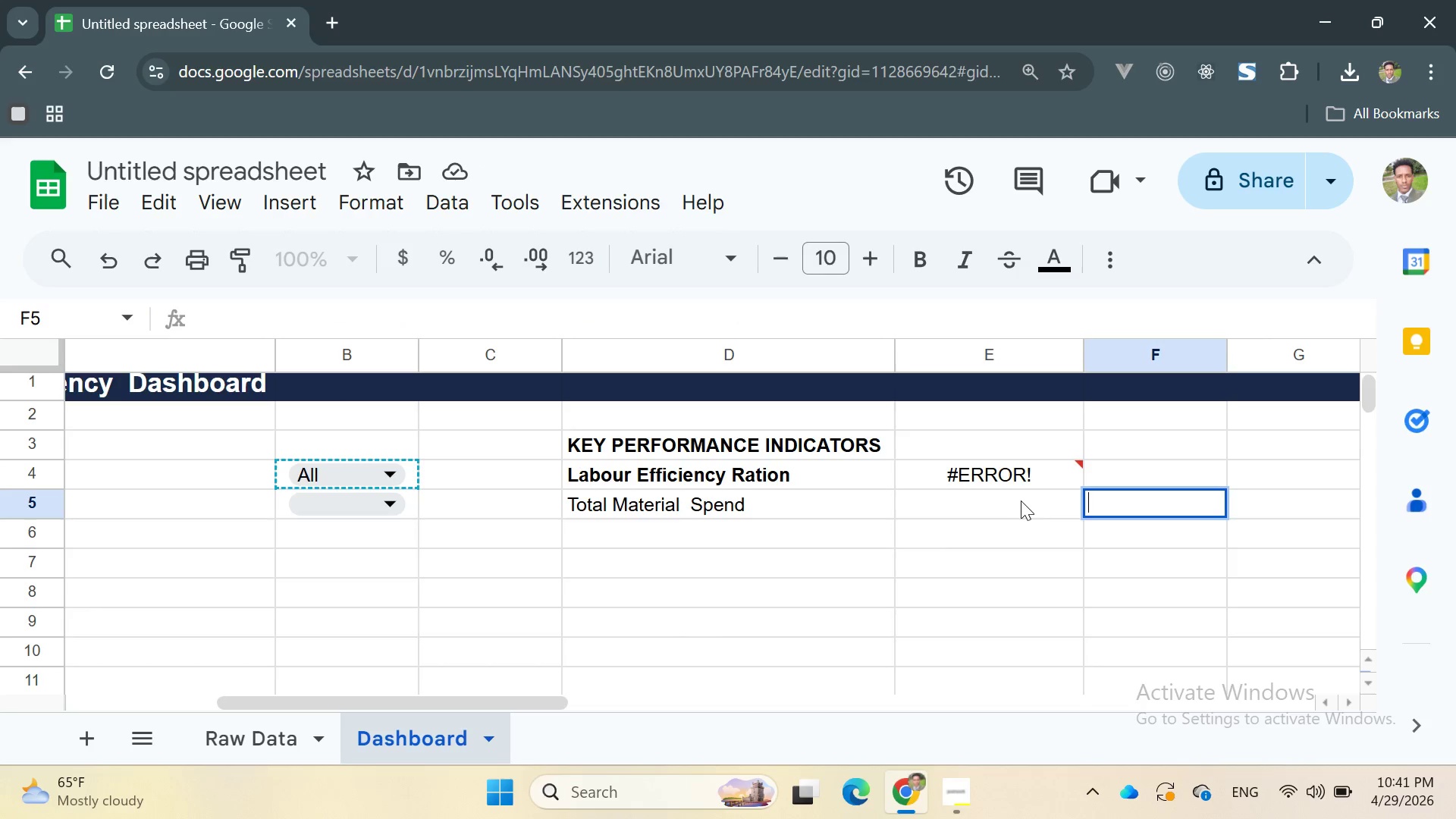 
left_click([1007, 504])
 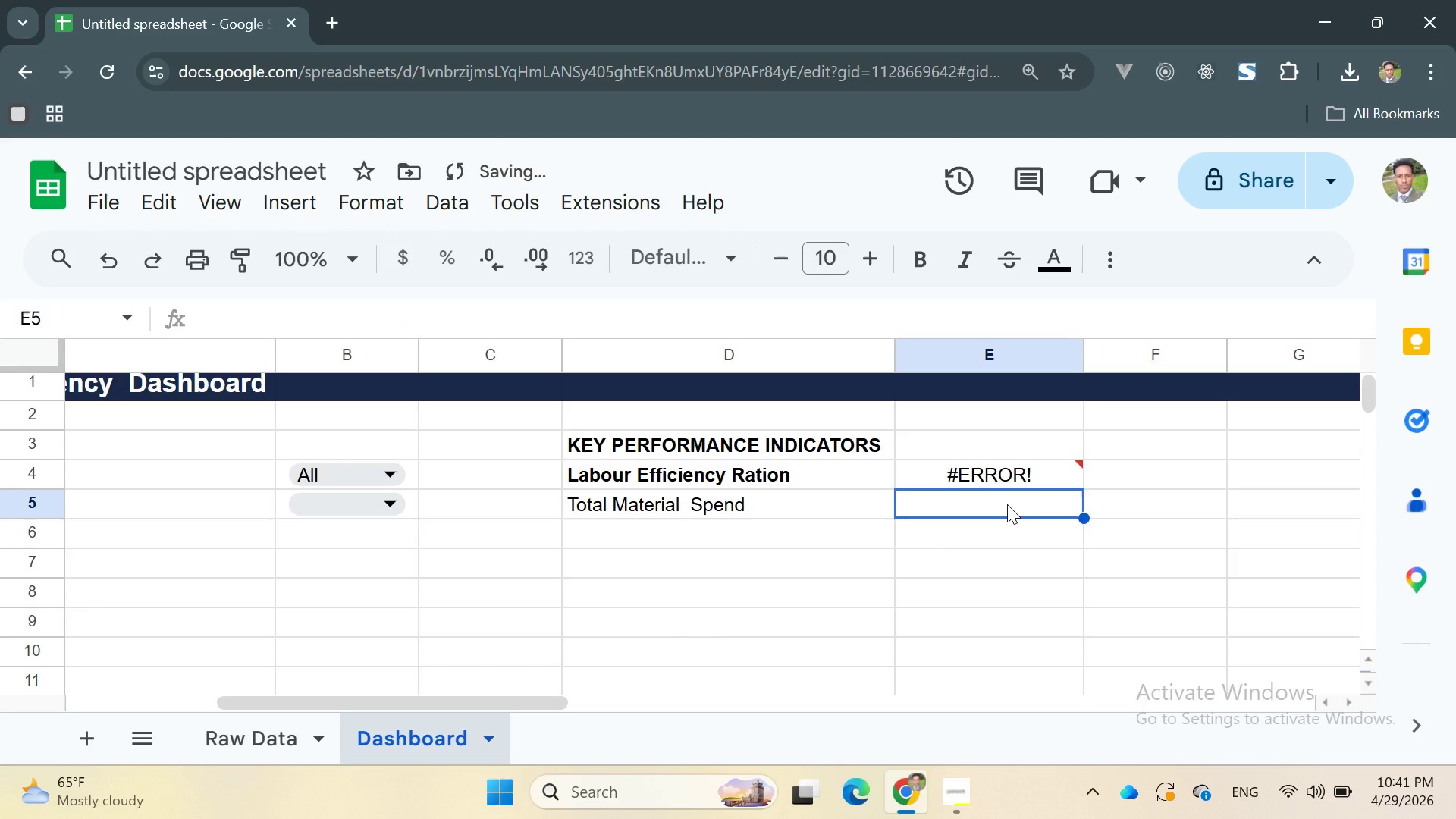 
key(Control+V)
 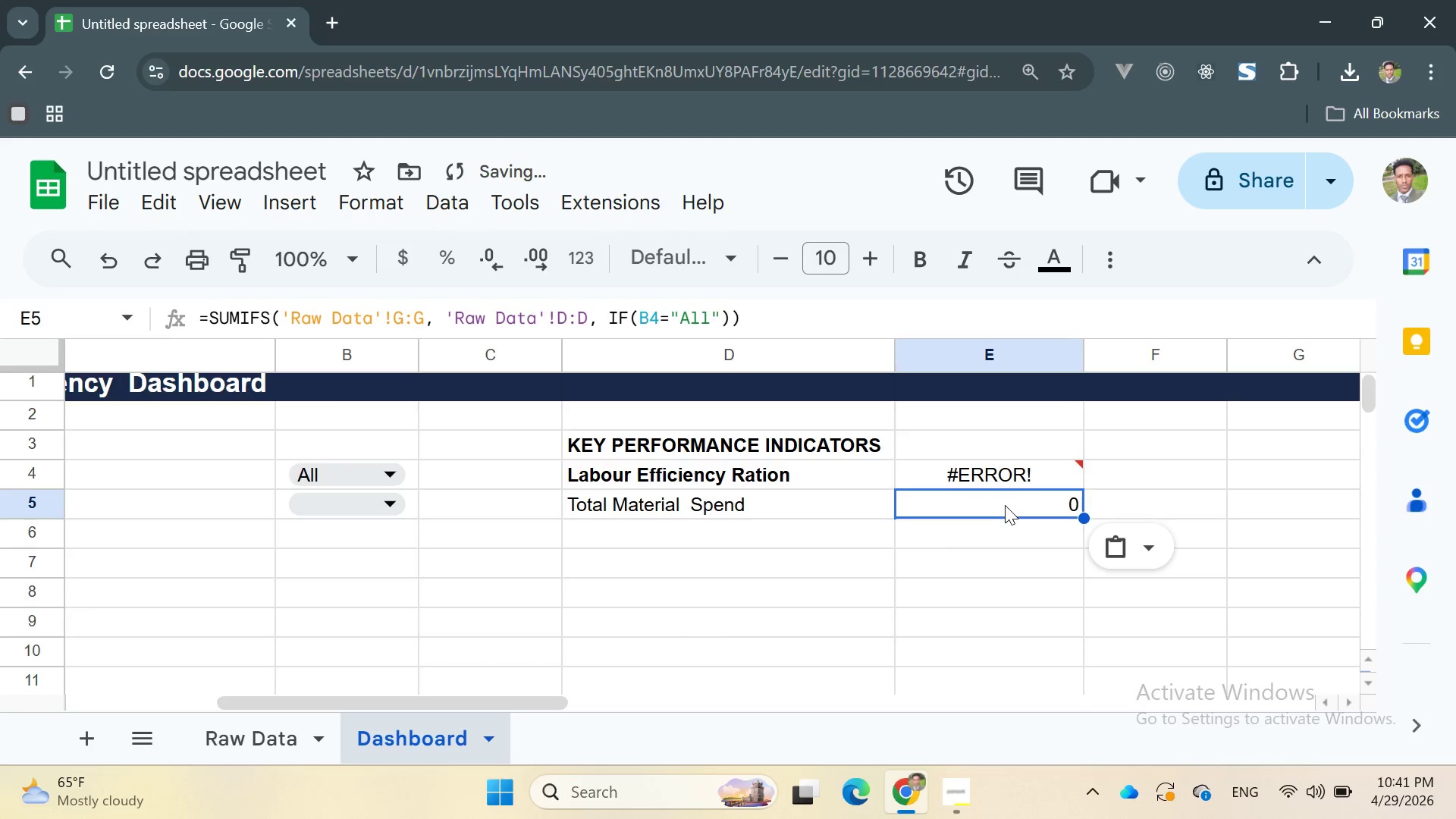 
double_click([1005, 505])
 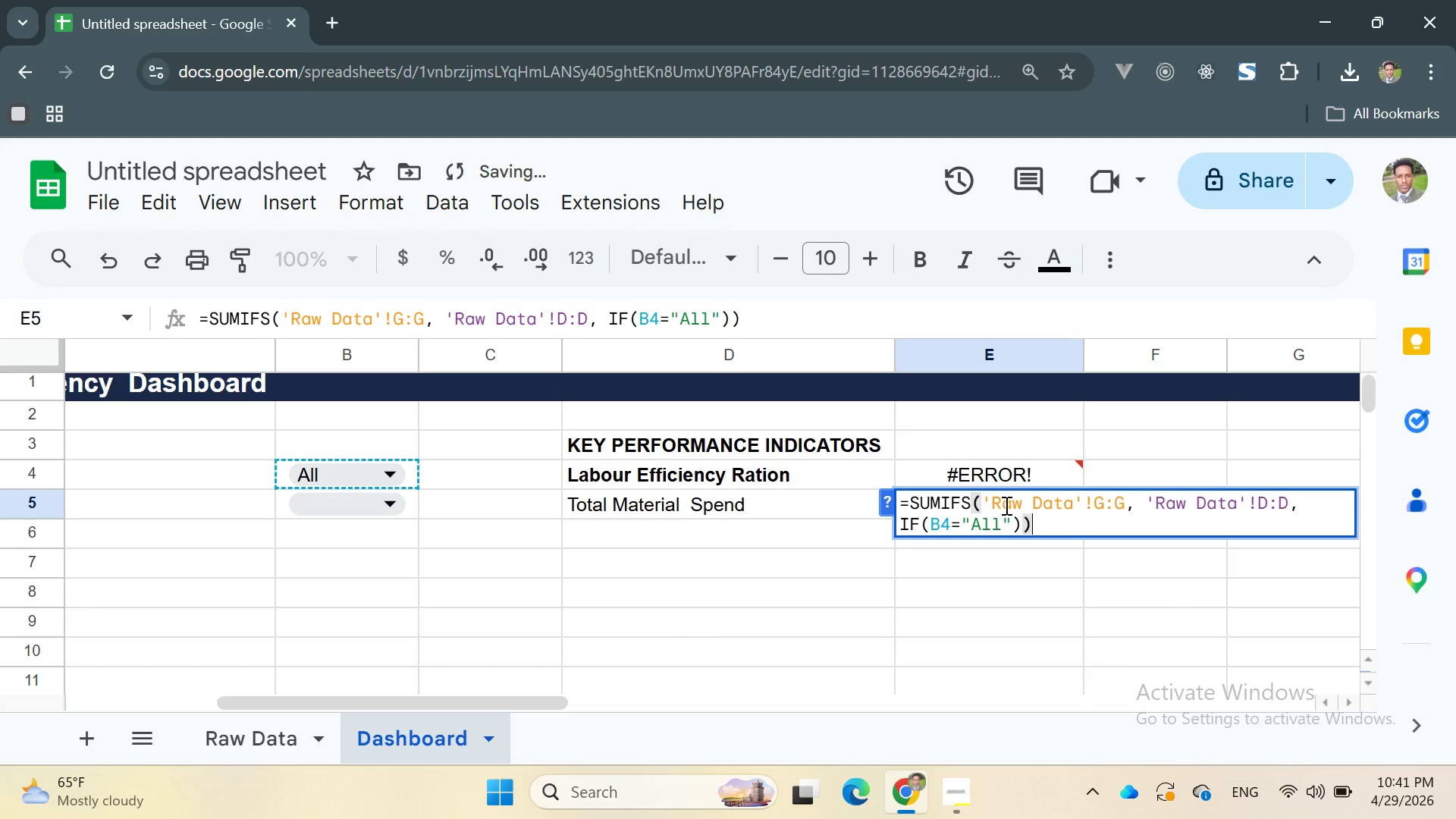 
key(Control+V)
 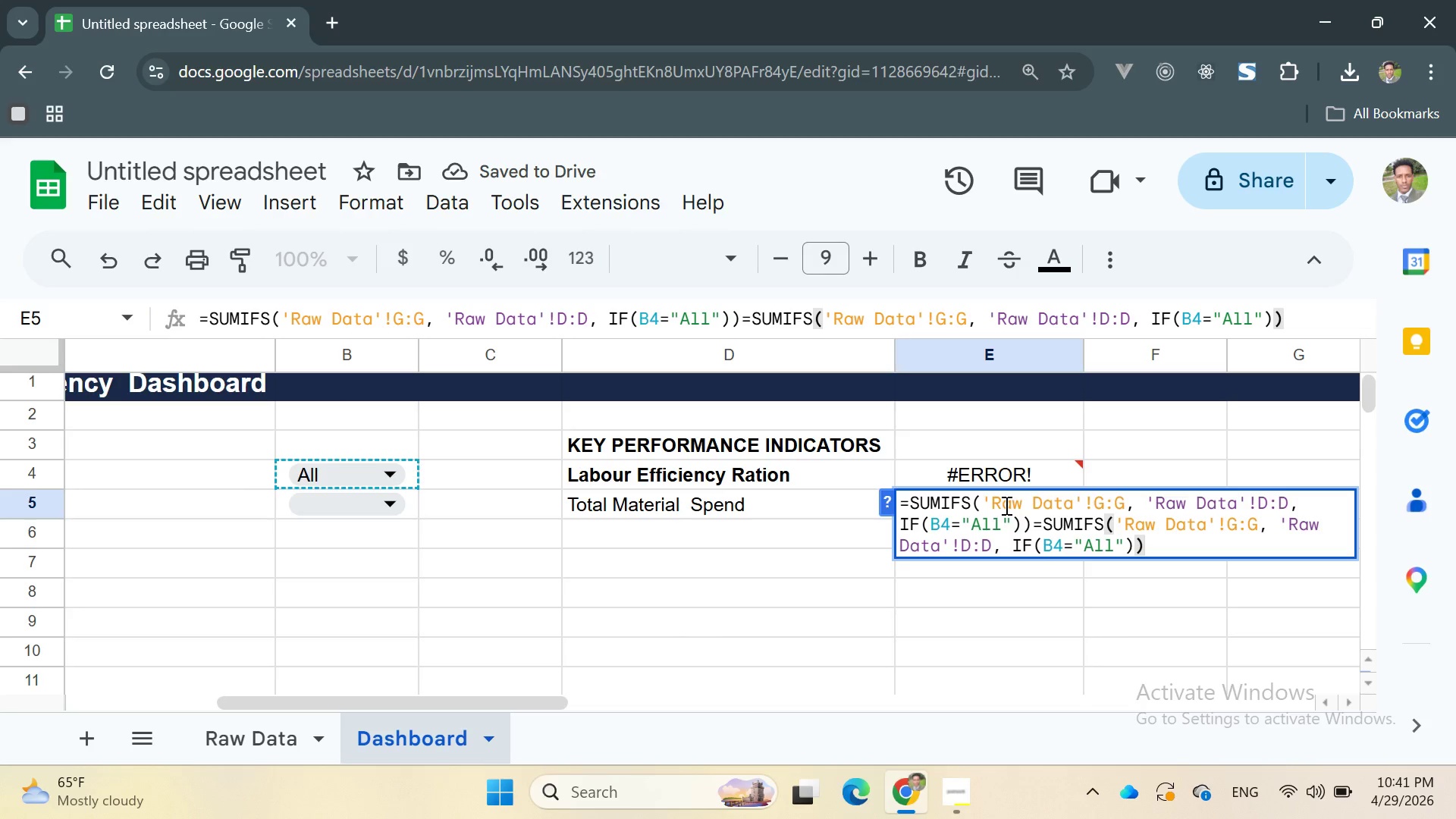 
key(Control+A)
 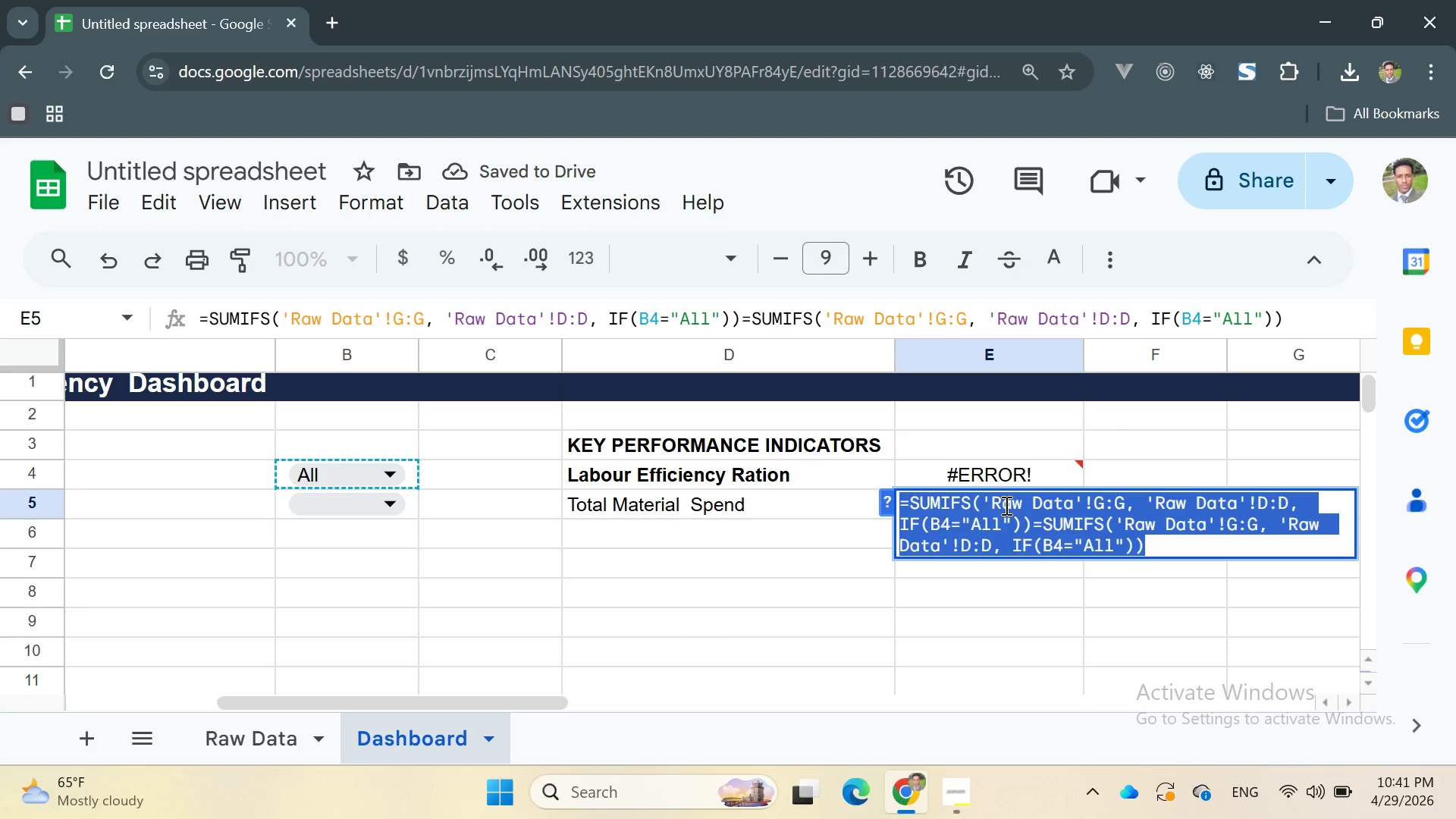 
key(Control+V)
 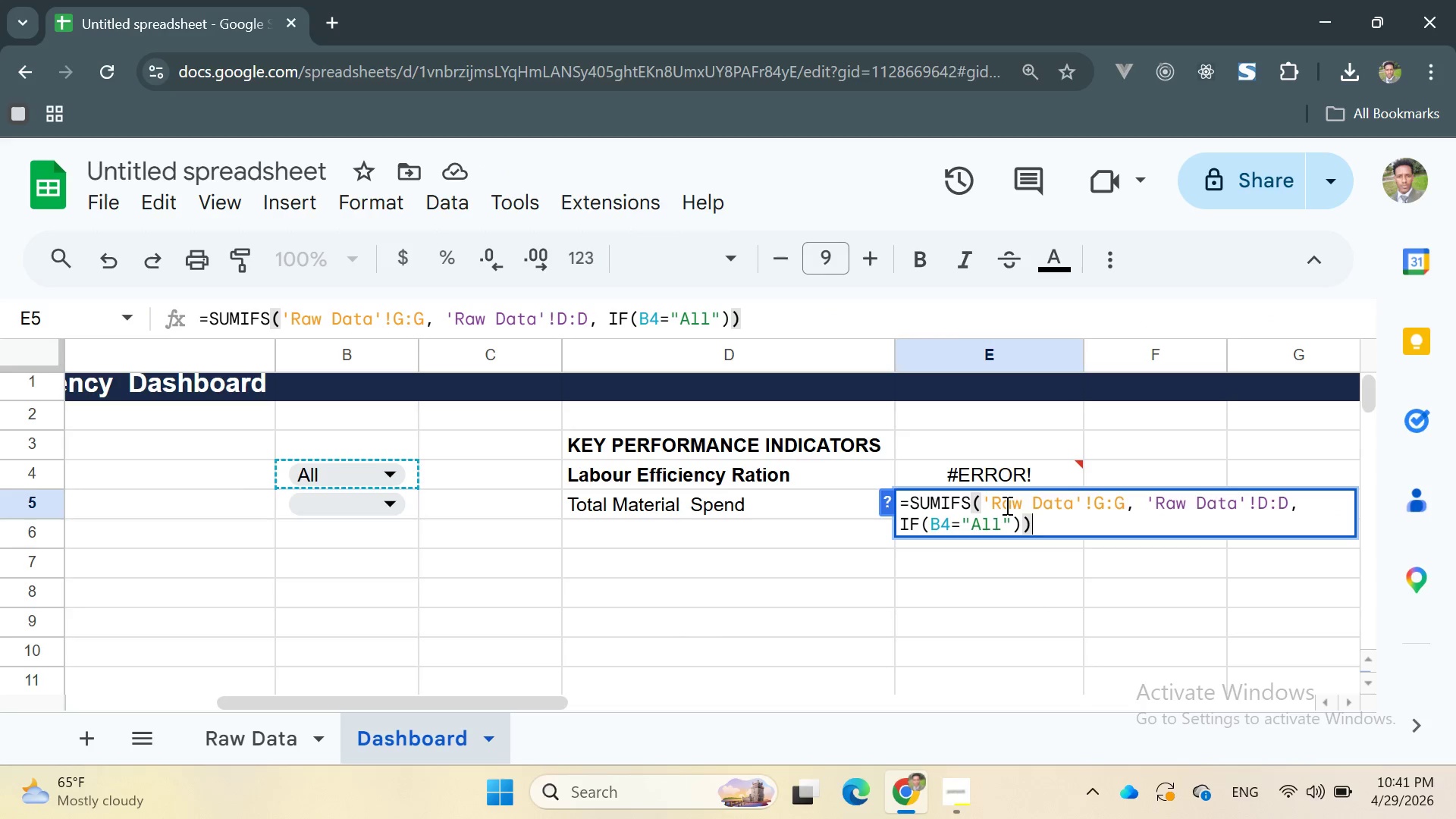 
wait(8.75)
 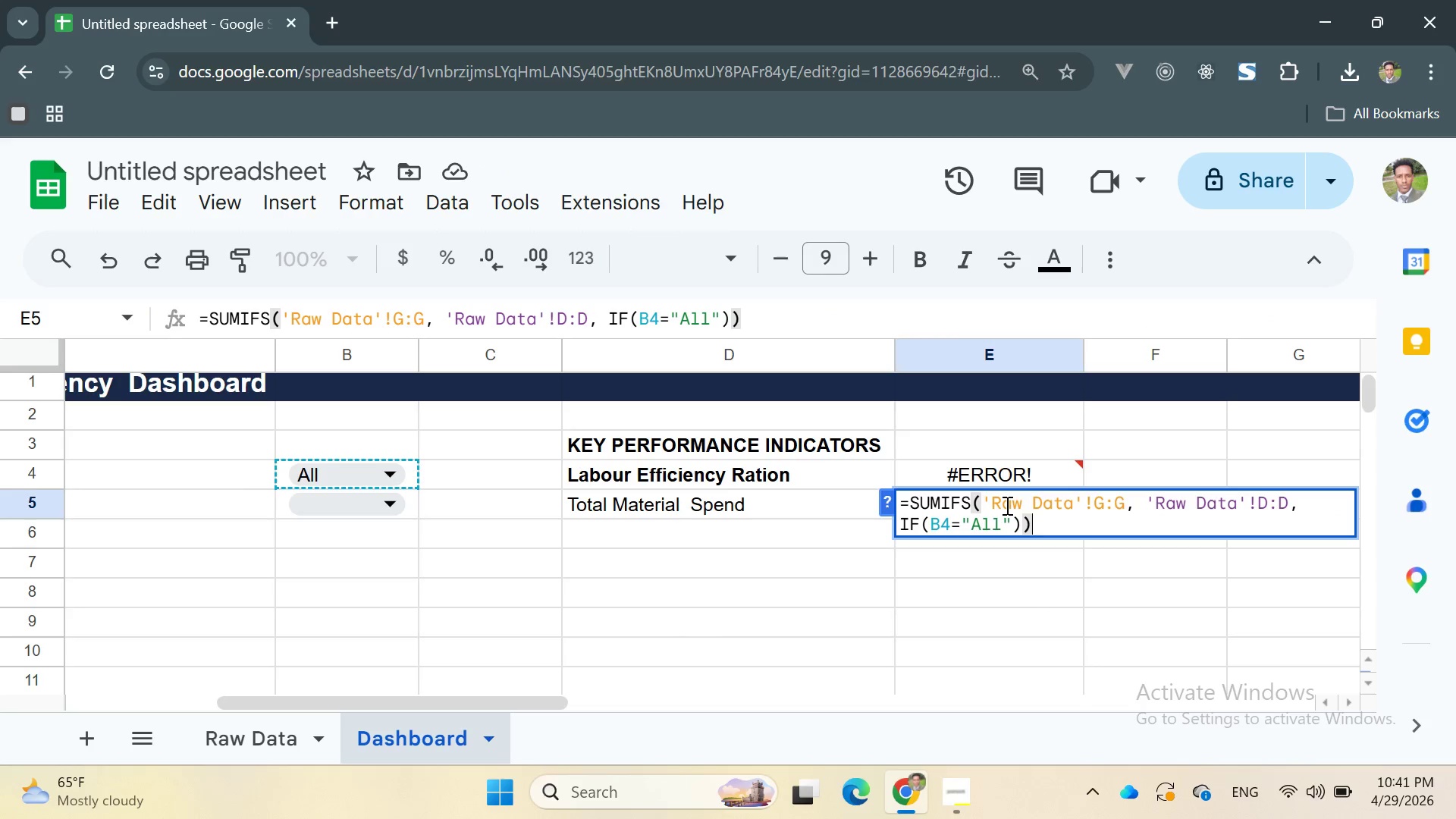 
key(PlayPause)
 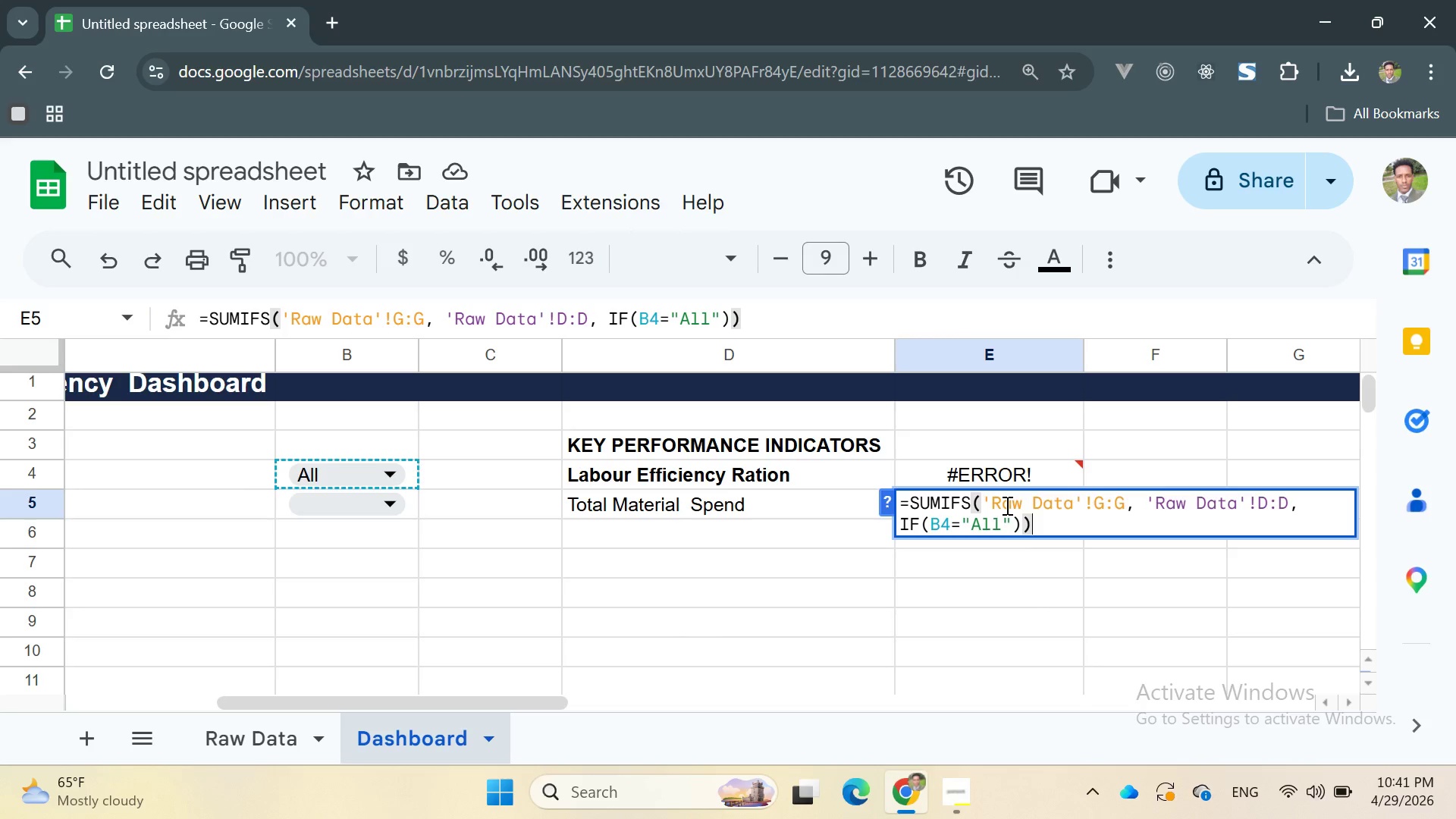 
wait(7.11)
 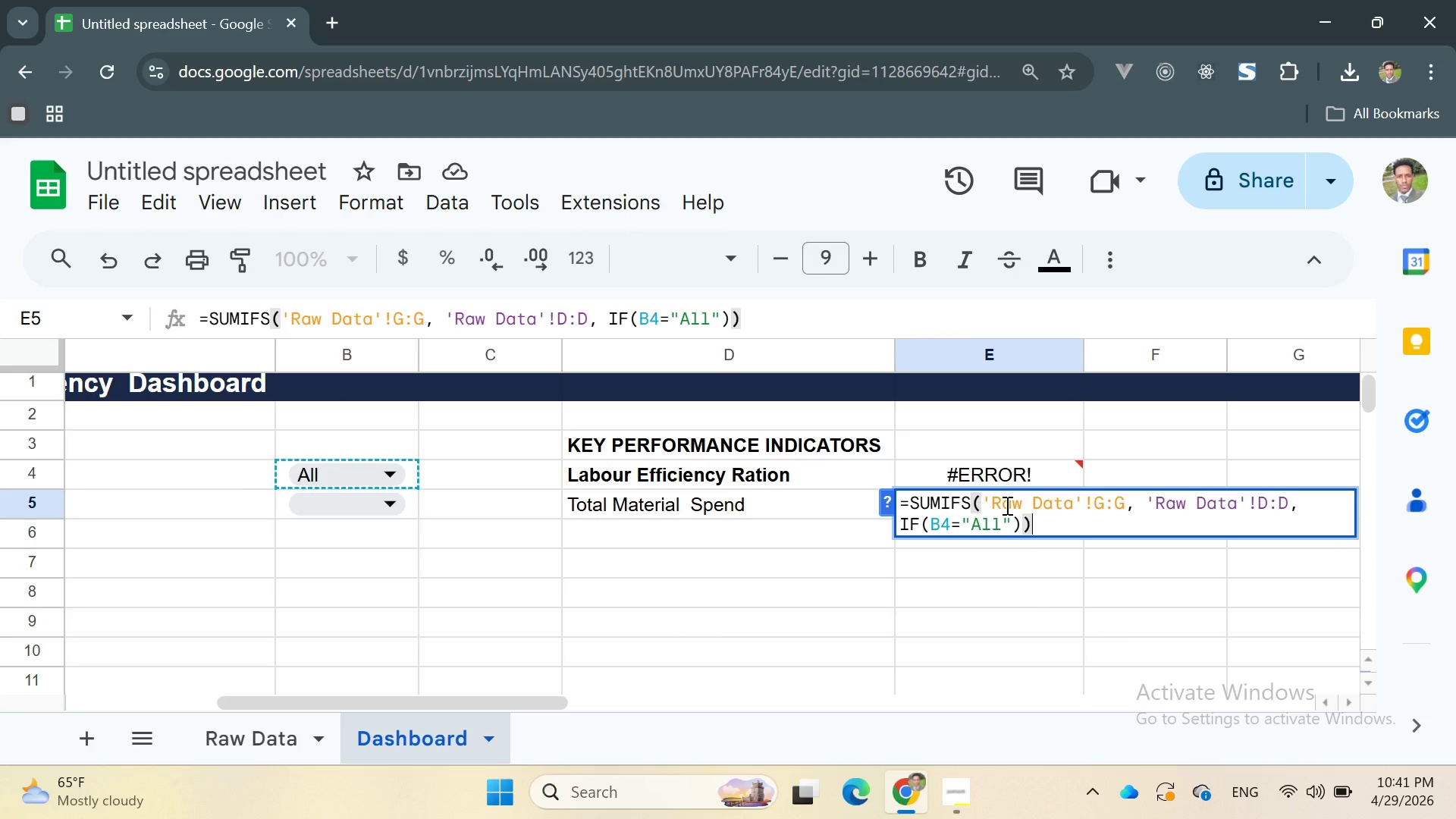 
left_click([1012, 532])
 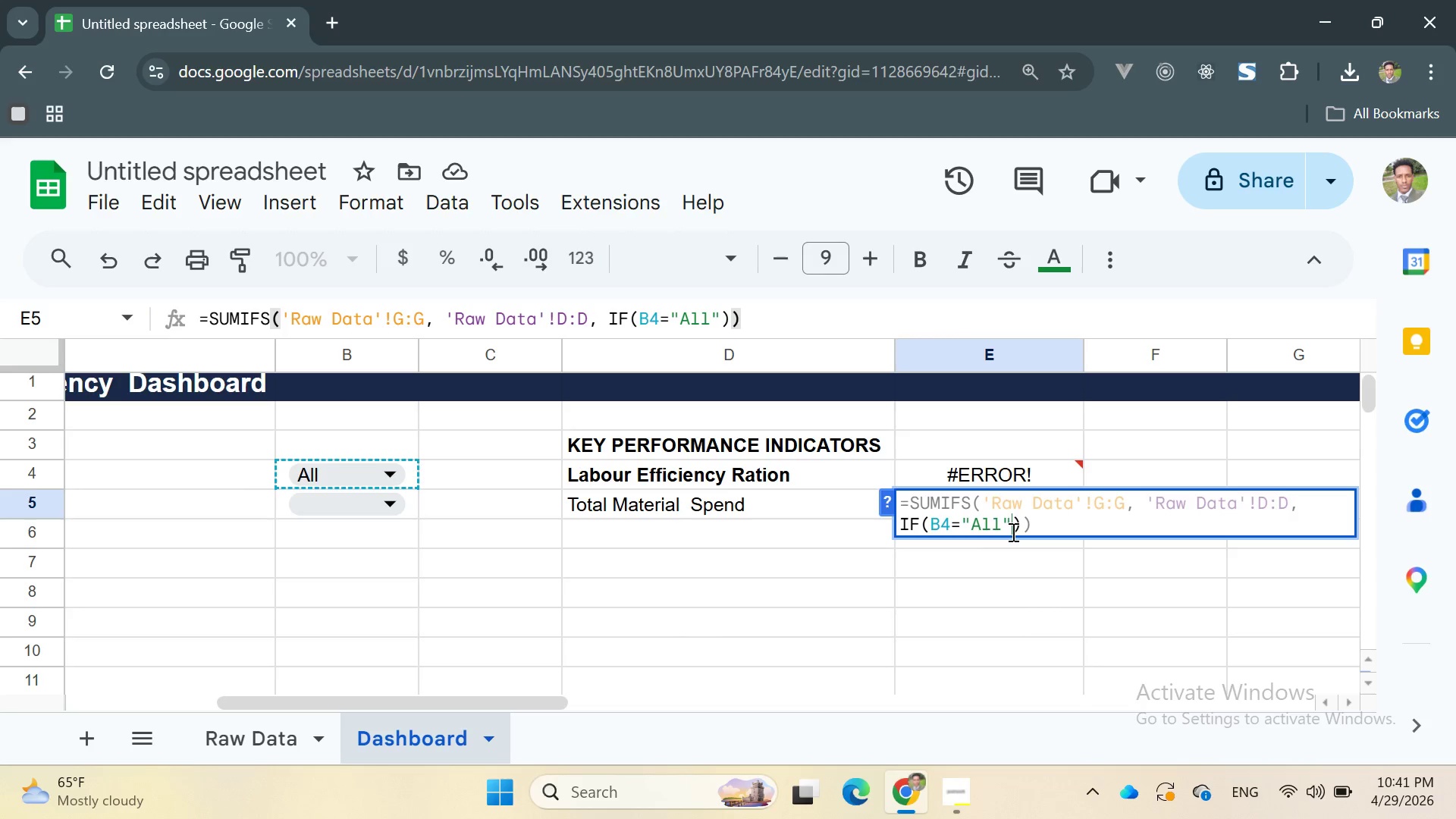 
key(Comma)
 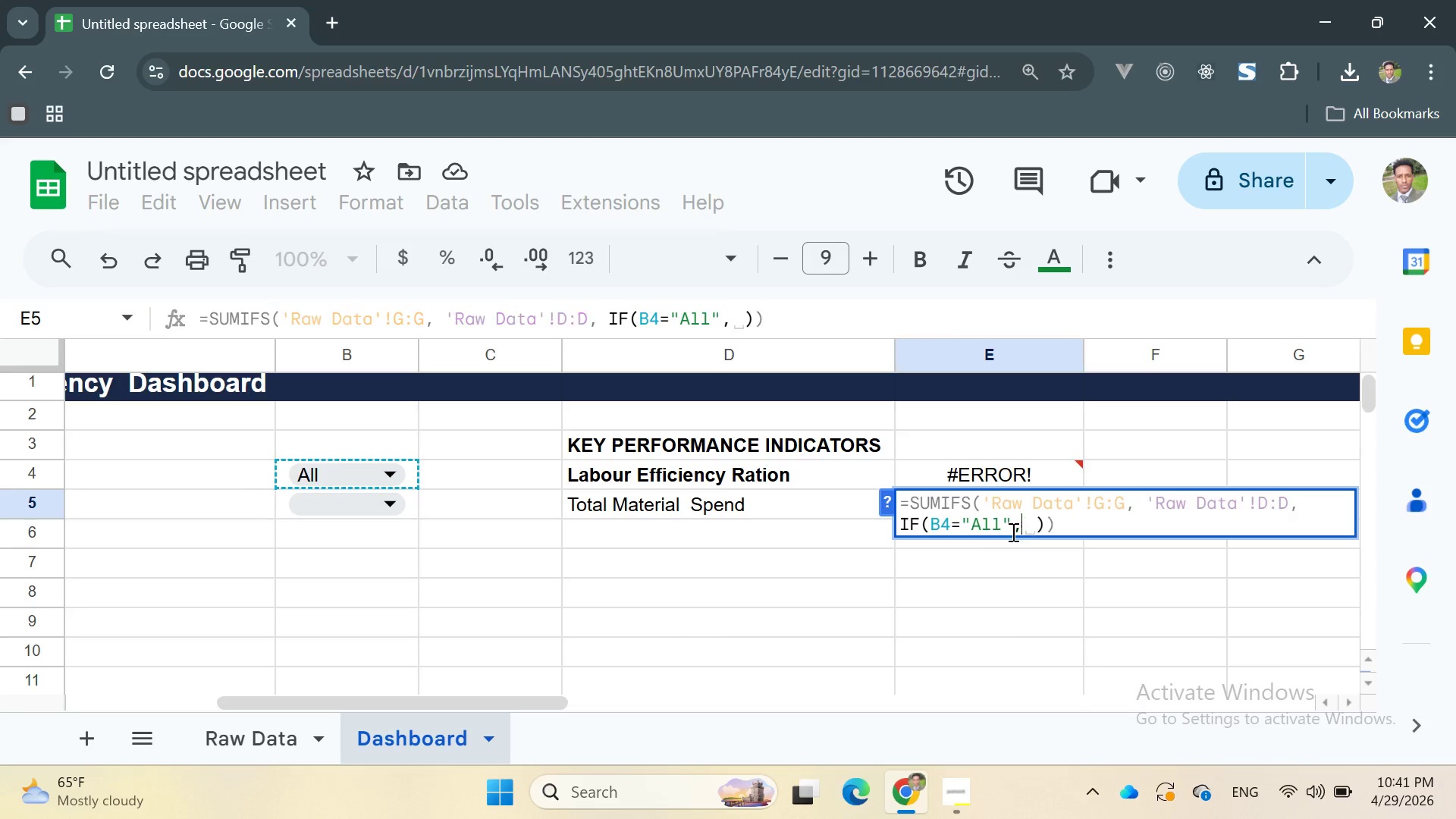 
key(Space)
 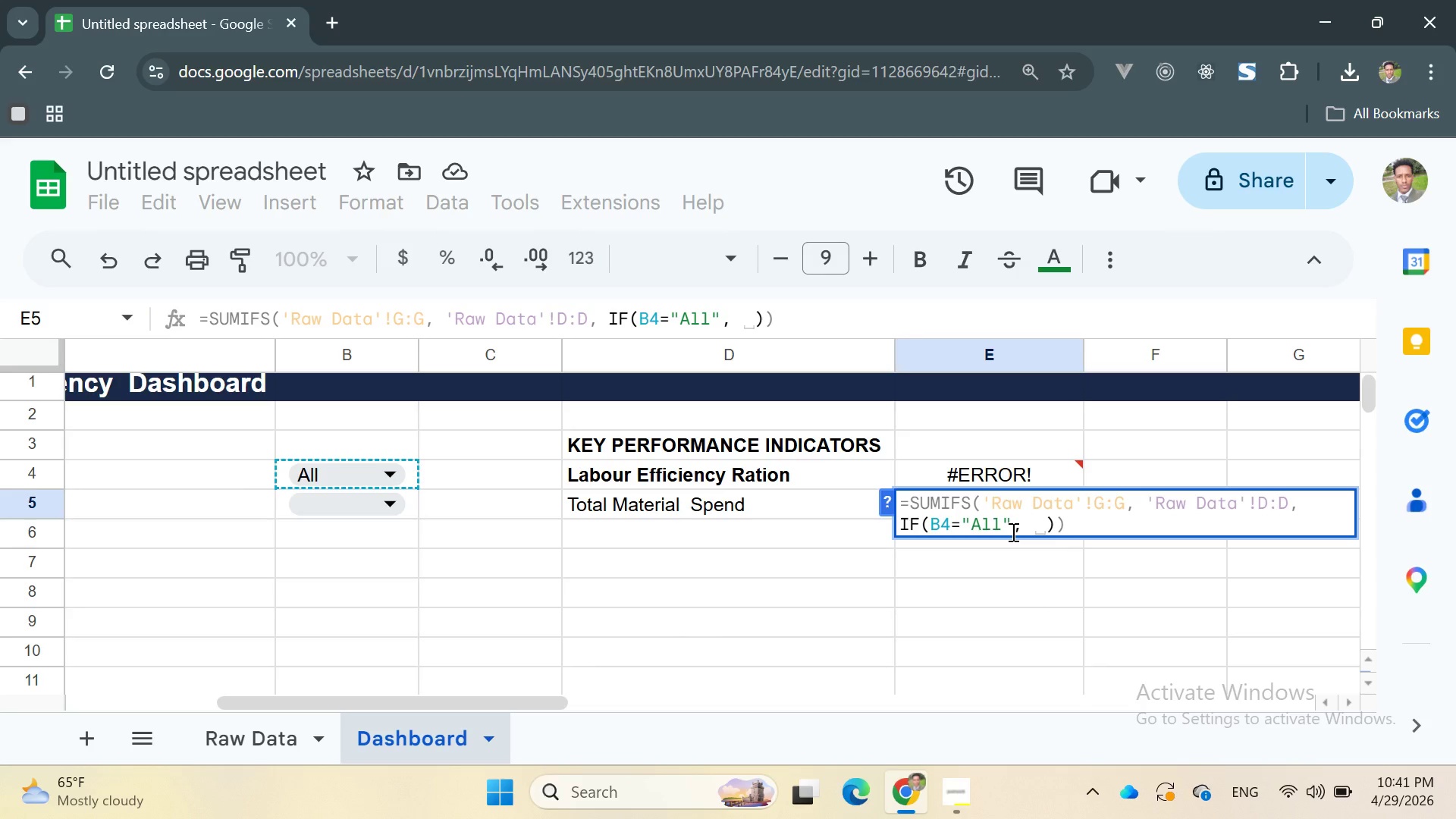 
key(Shift+Quote)
 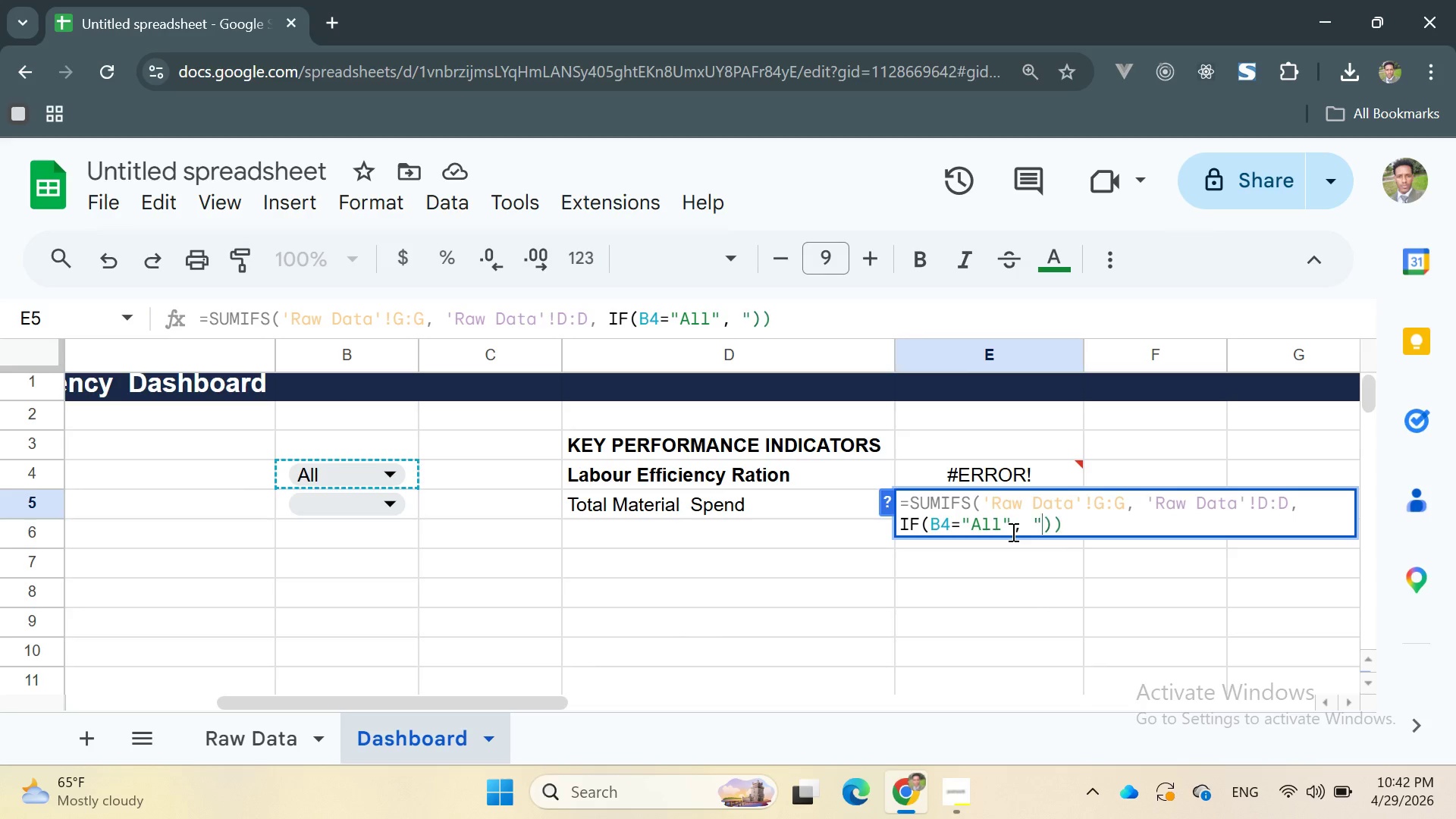 
key(Shift+Quote)
 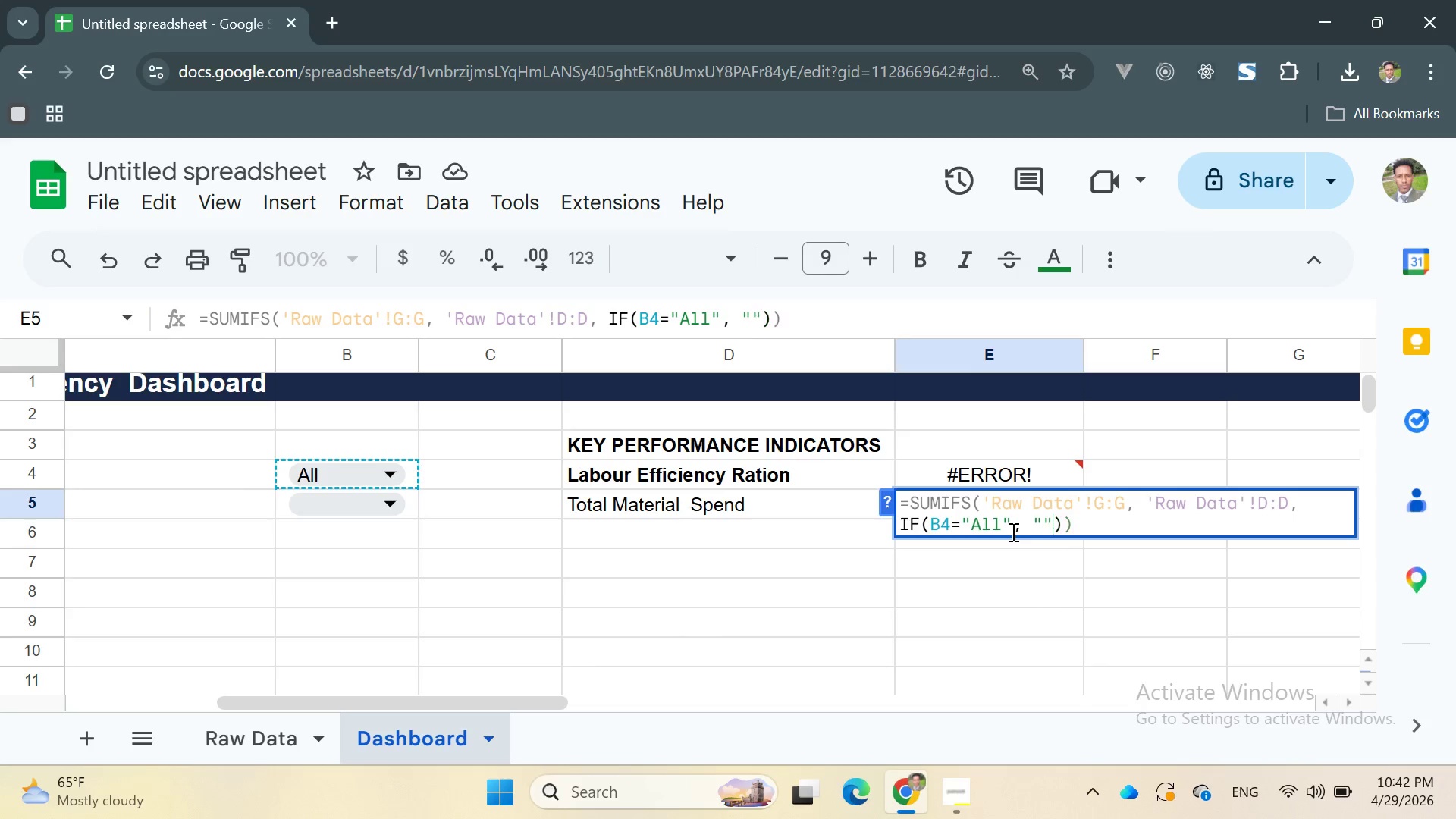 
key(ArrowLeft)
 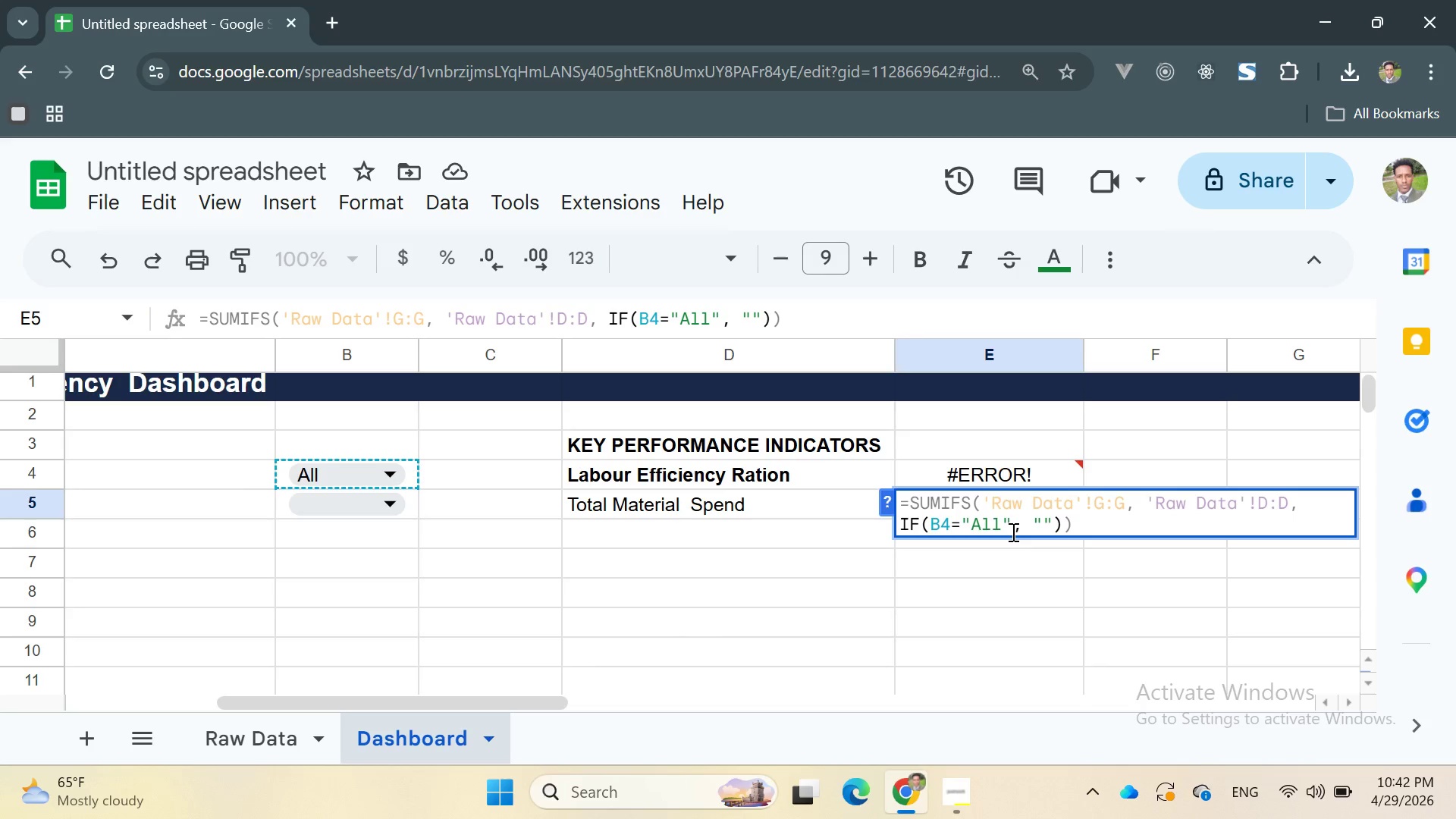 
key(Shift+8)
 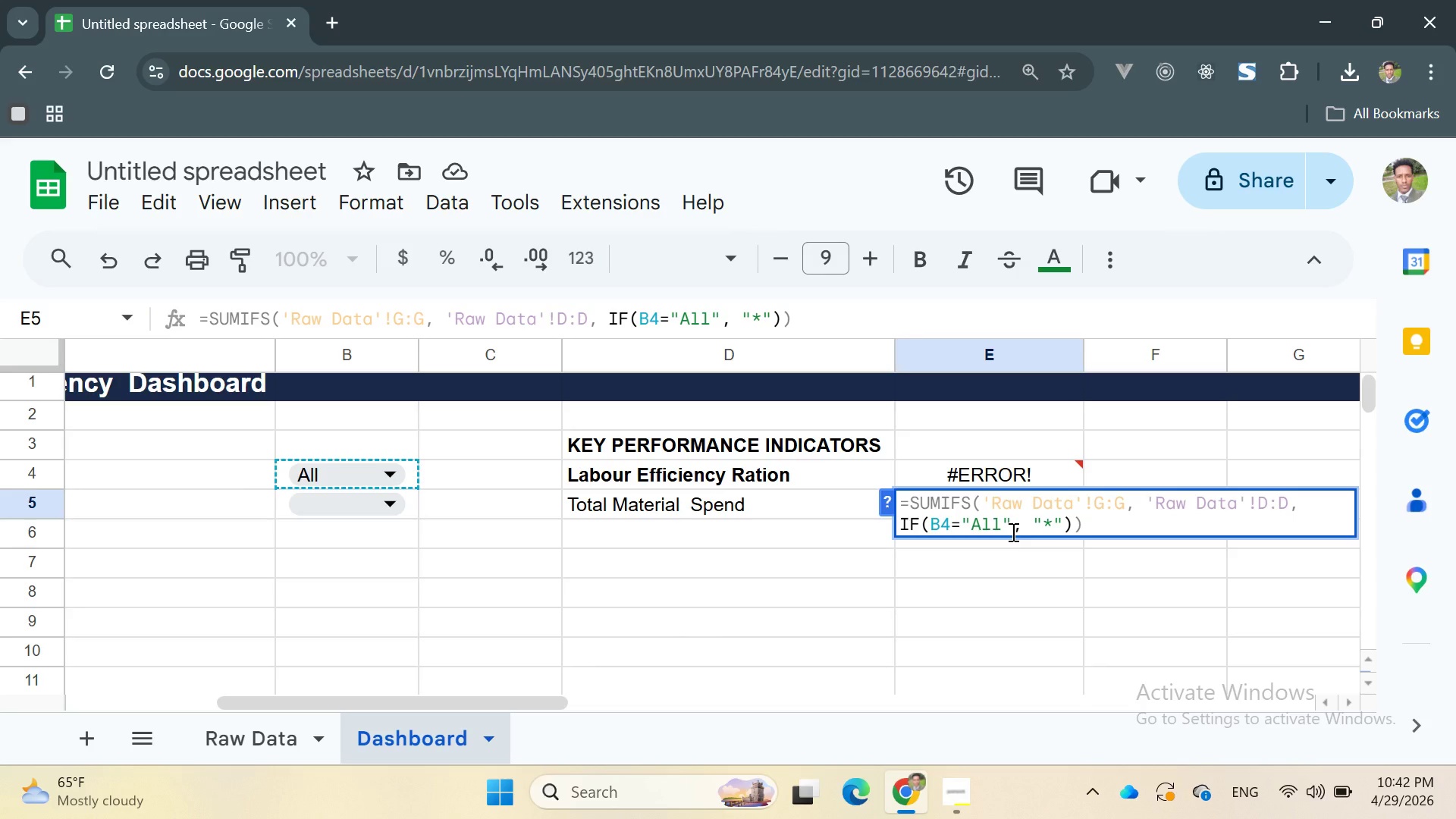 
key(ArrowRight)
 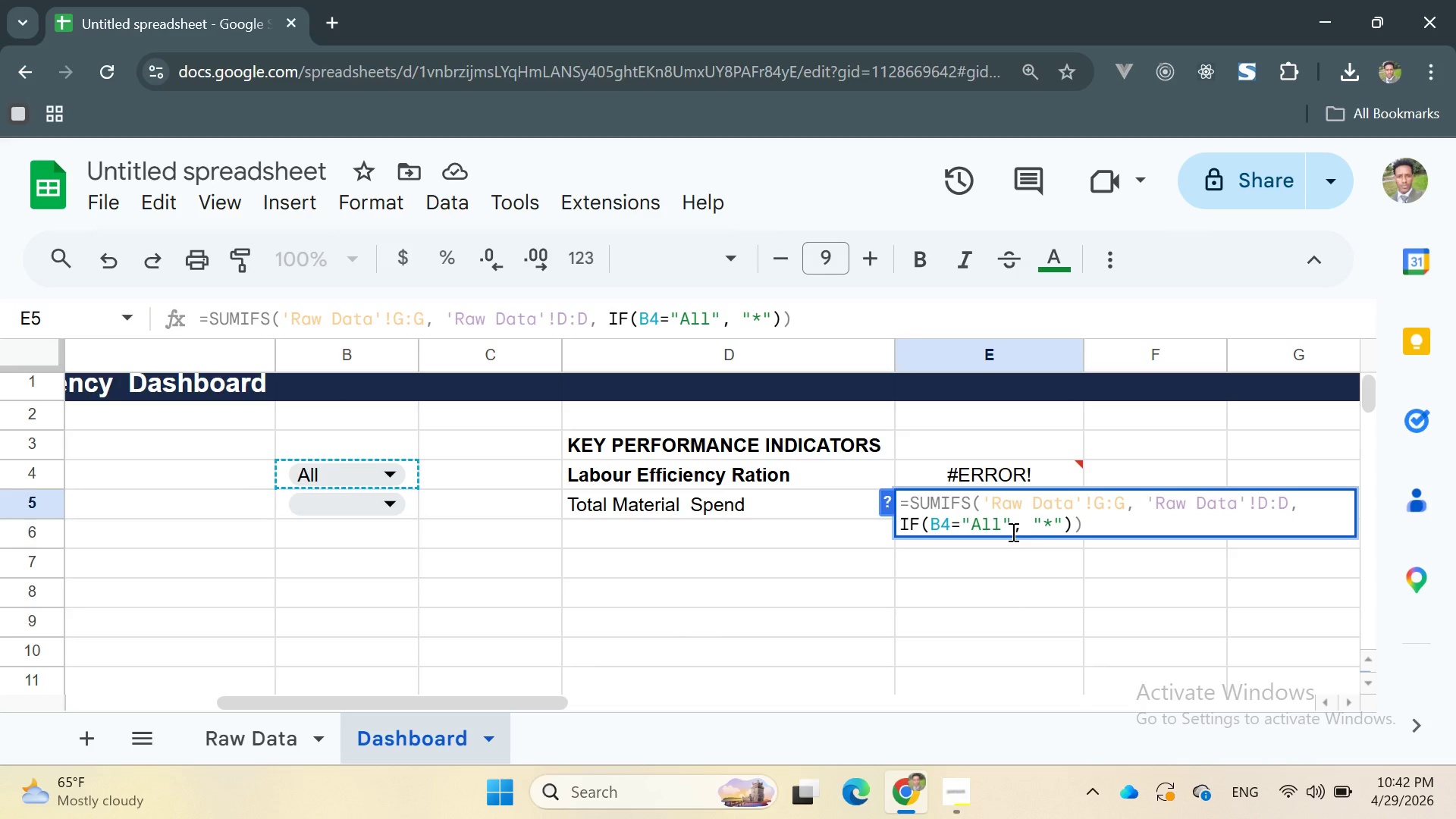 
type(, A)
key(Backspace)
type(B4)
 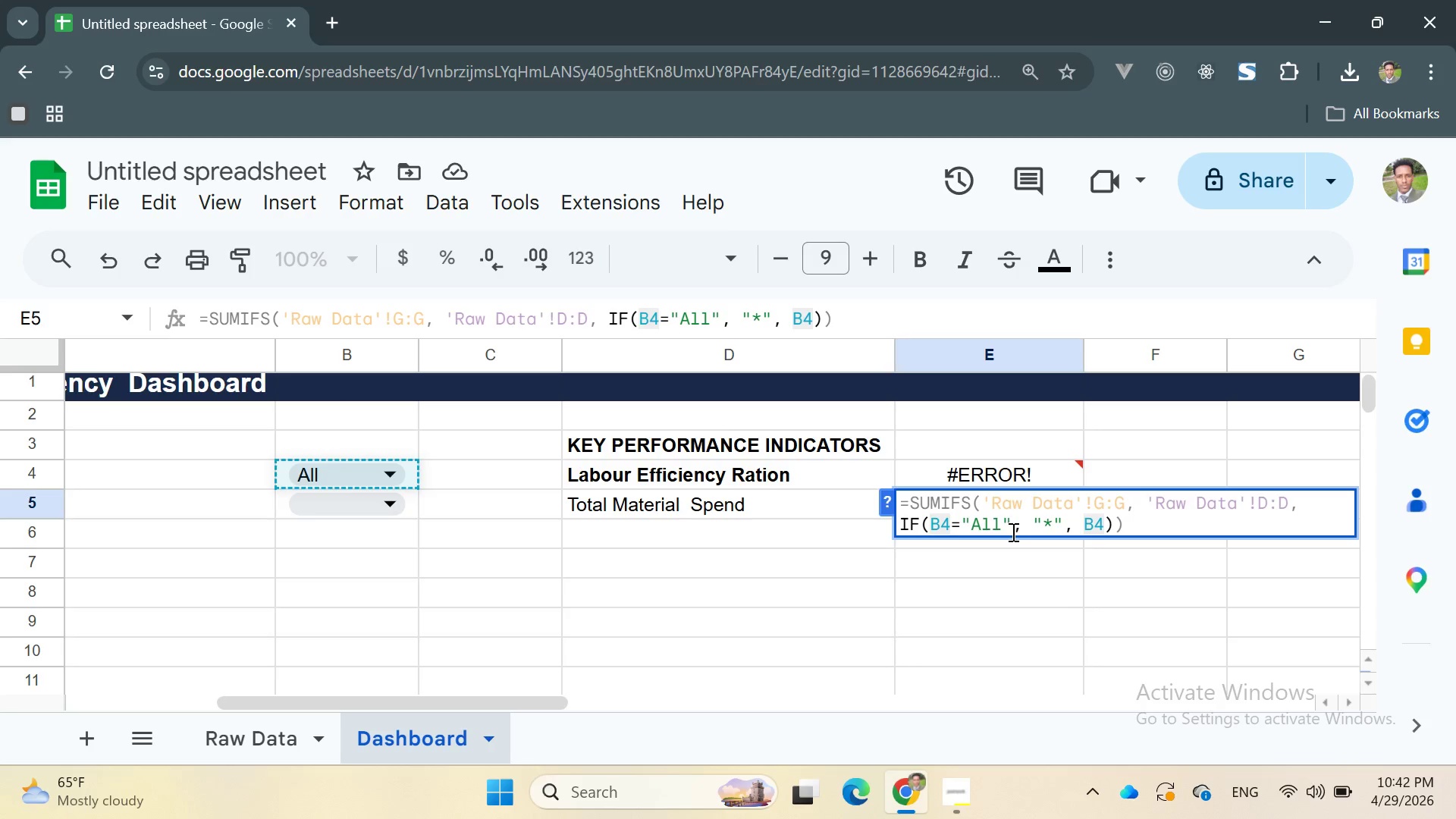 
key(ArrowRight)
 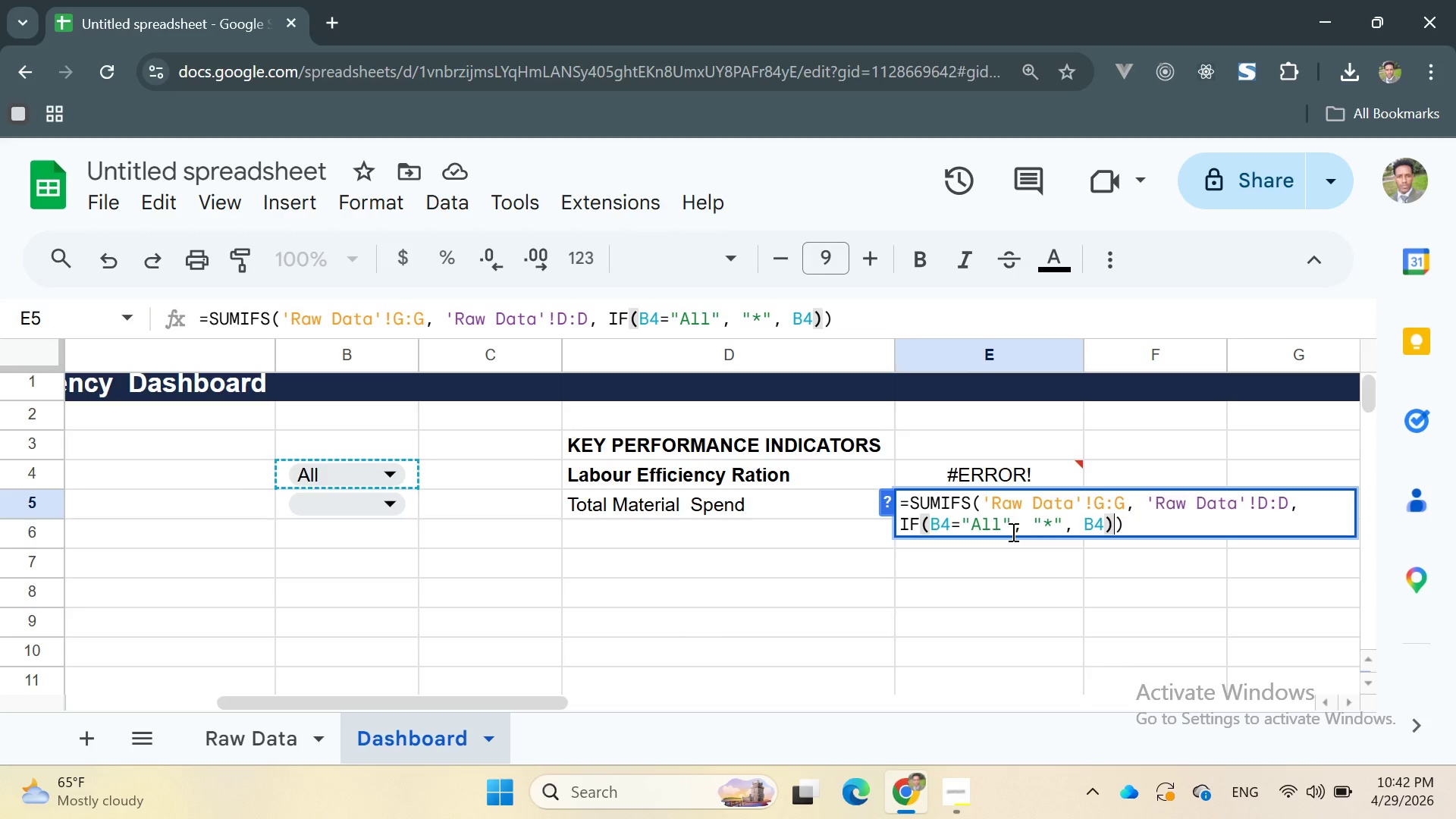 
wait(5.77)
 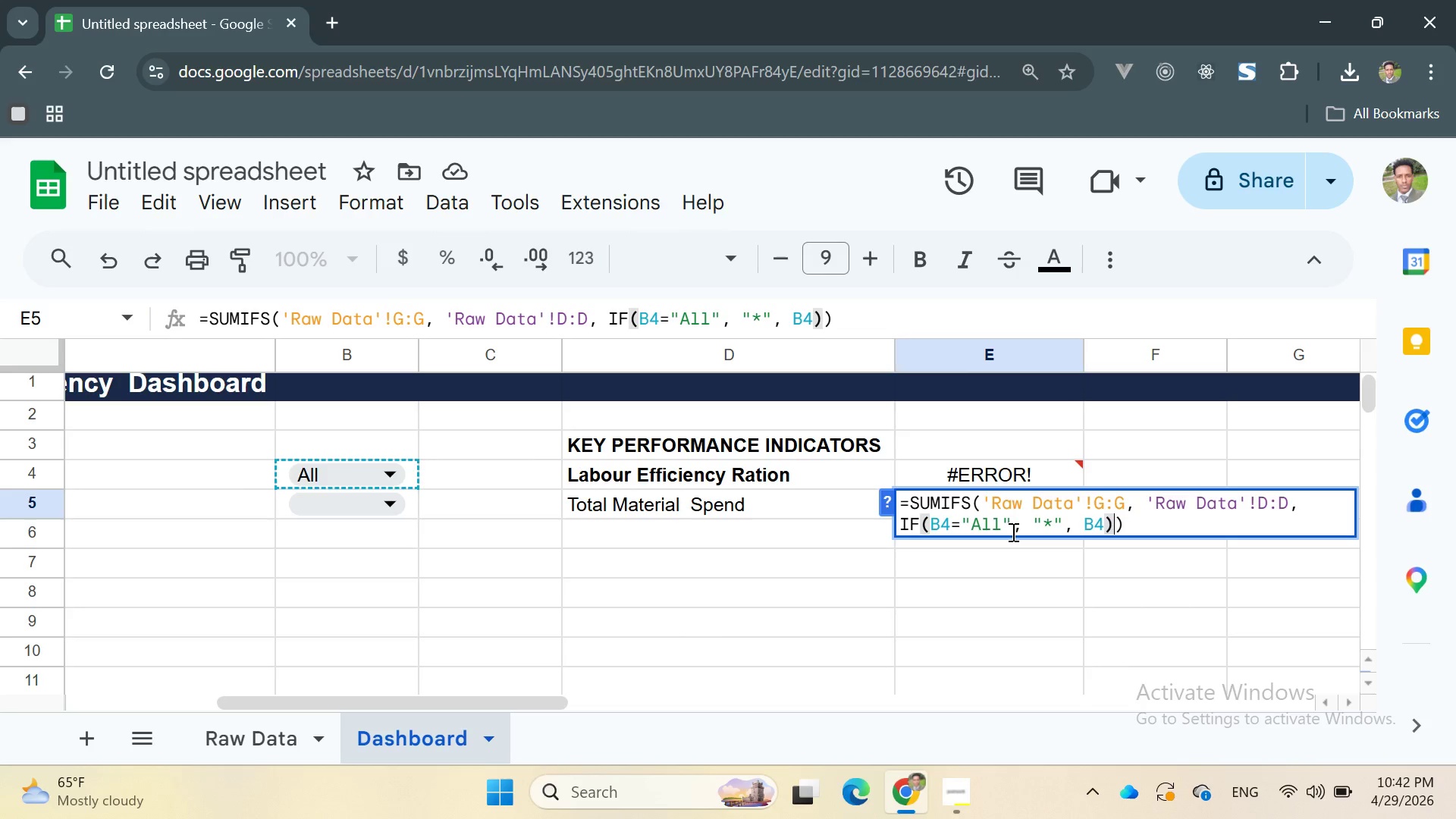 
key(ArrowRight)
 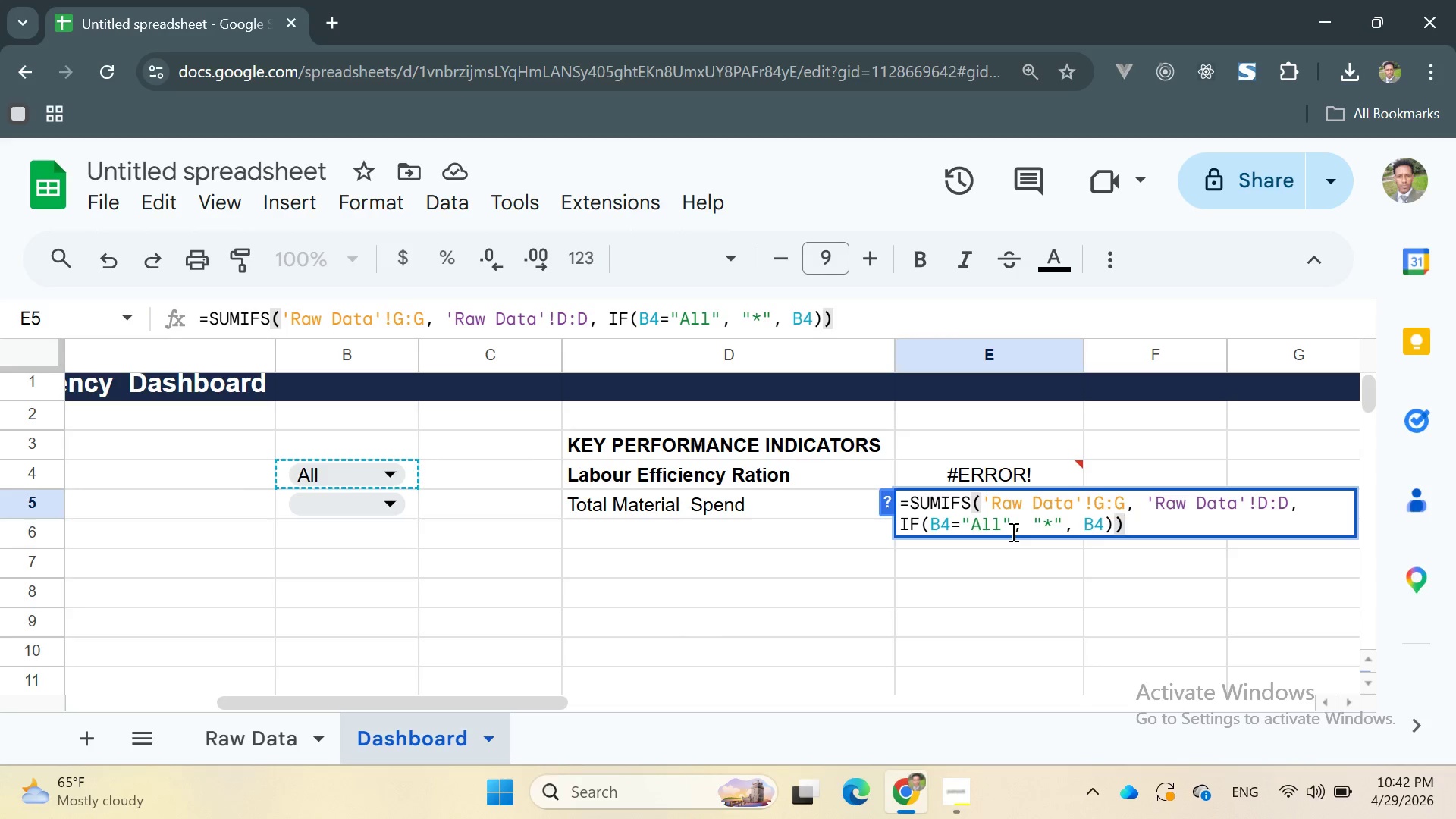 
key(ArrowLeft)
 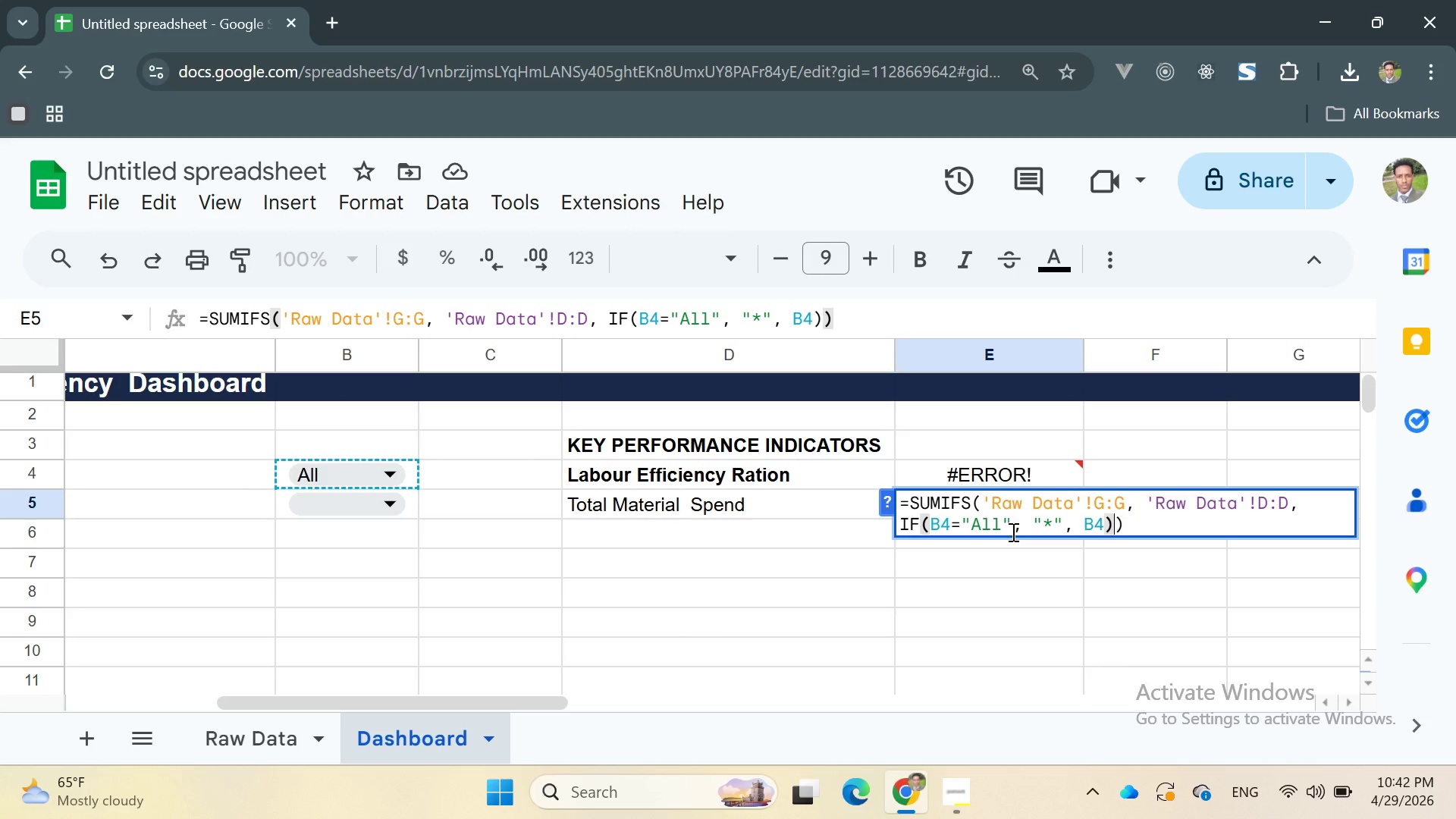 
key(Comma)
 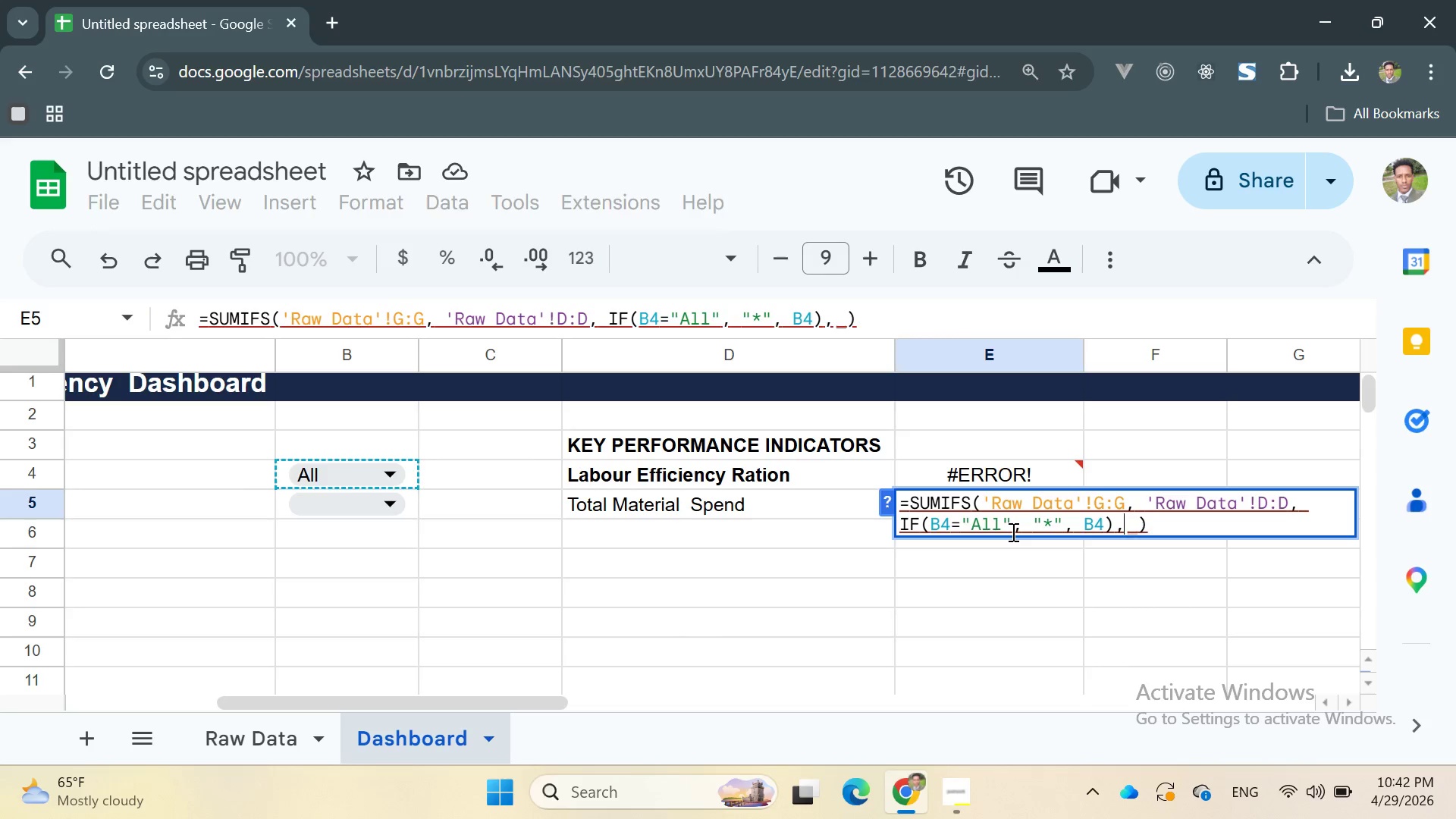 
key(Space)
 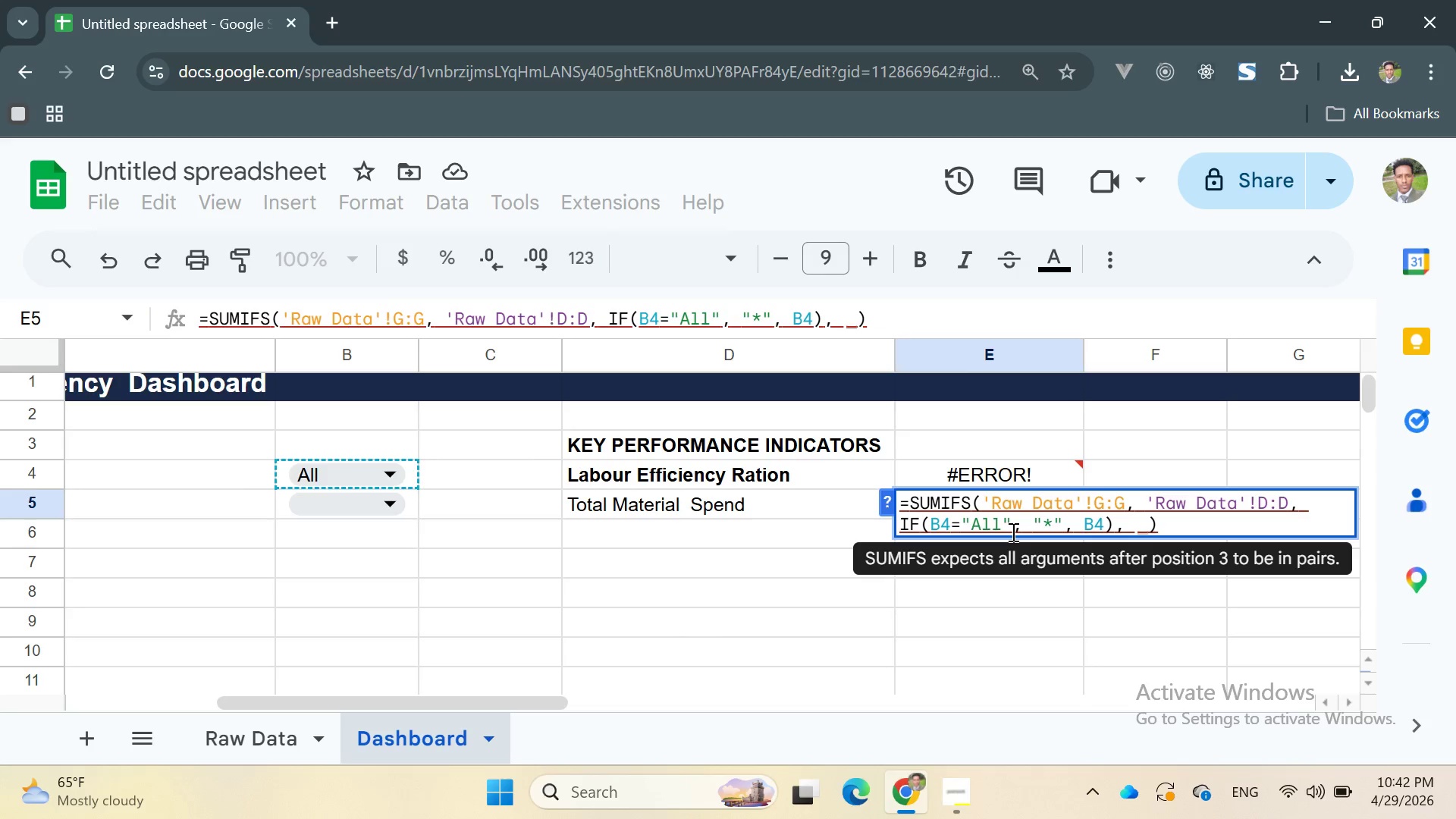 
key(Quote)
 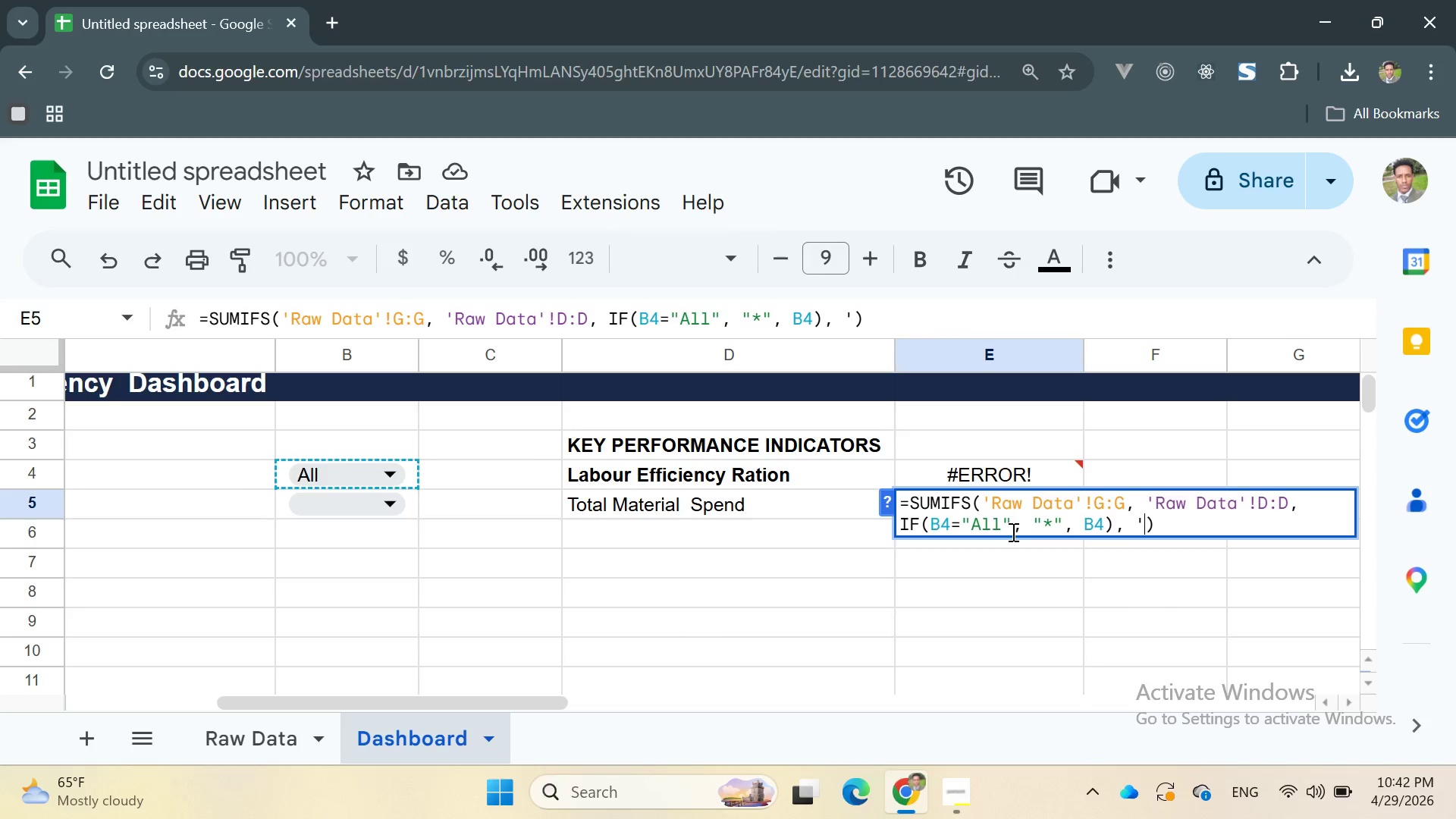 
key(Quote)
 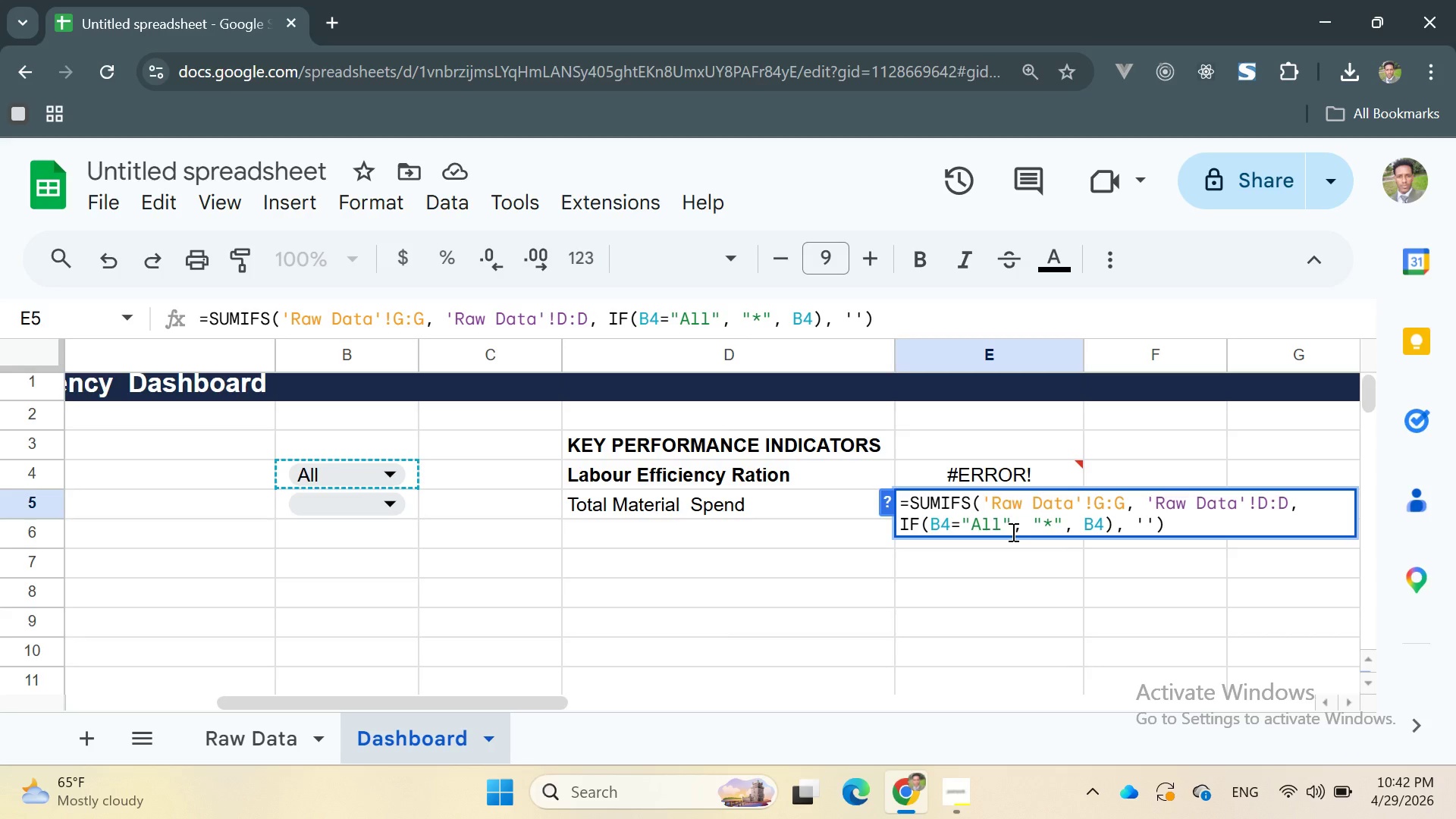 
key(ArrowLeft)
 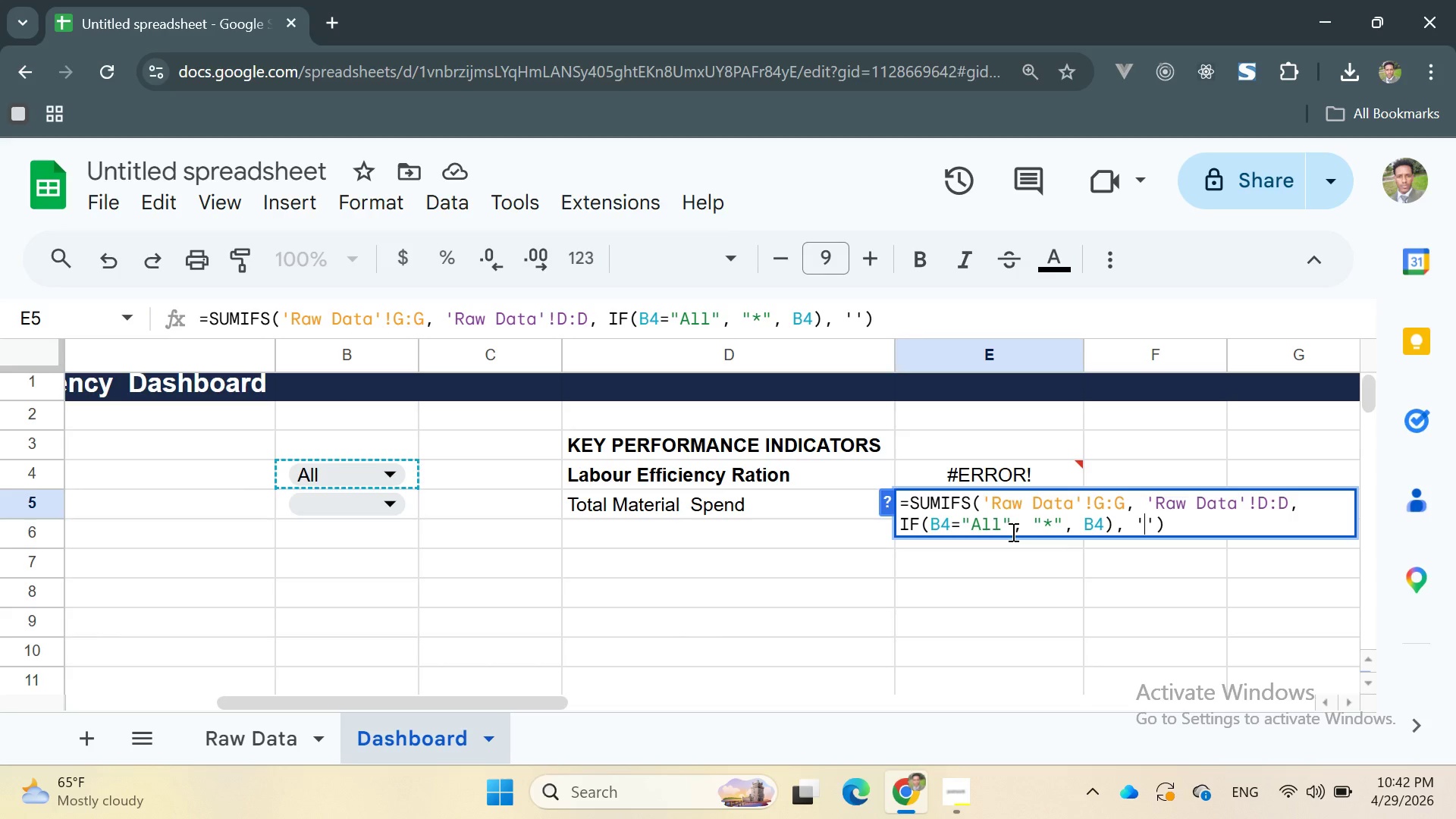 
type(Raw Data)
 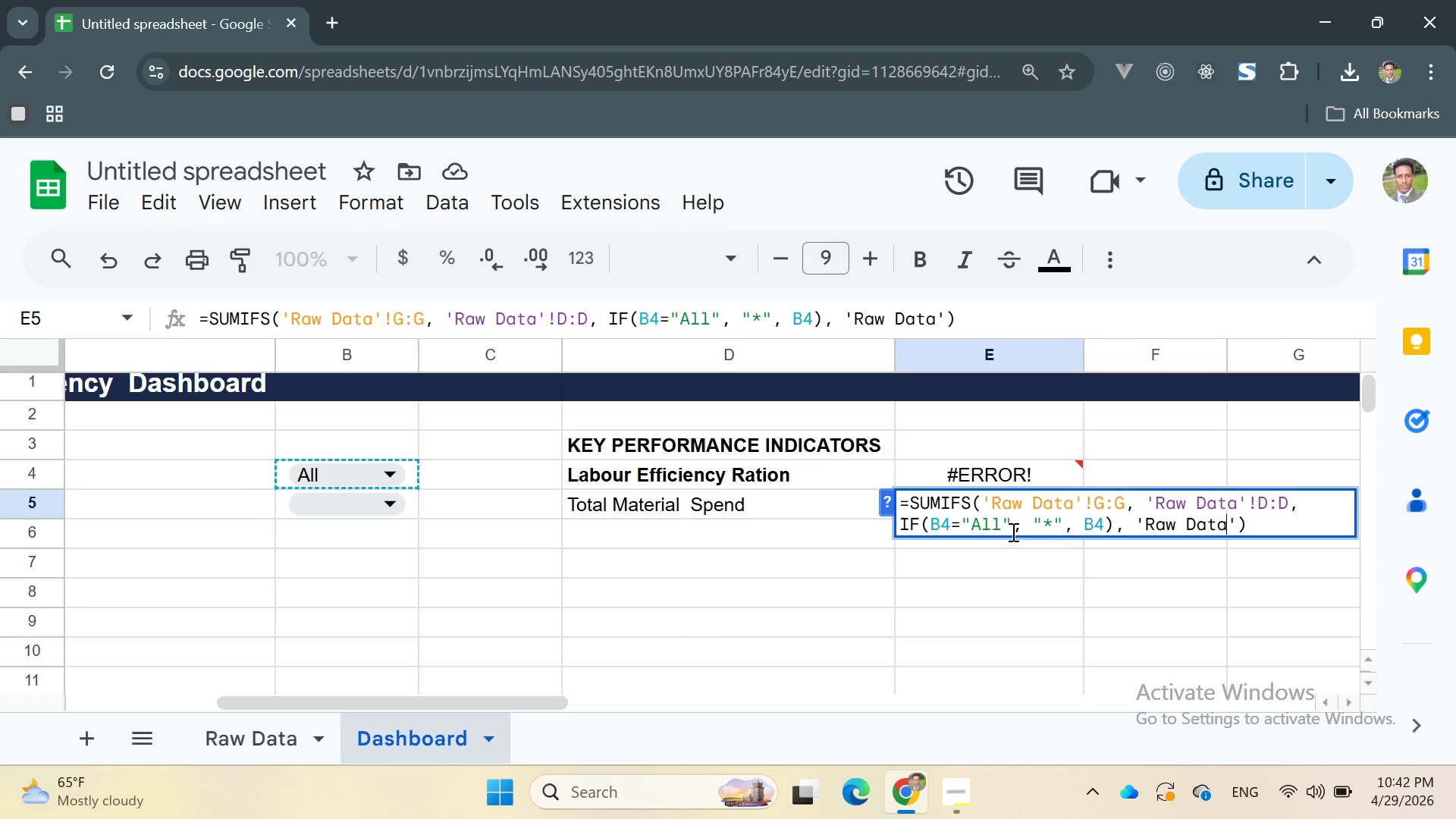 
key(ArrowRight)
 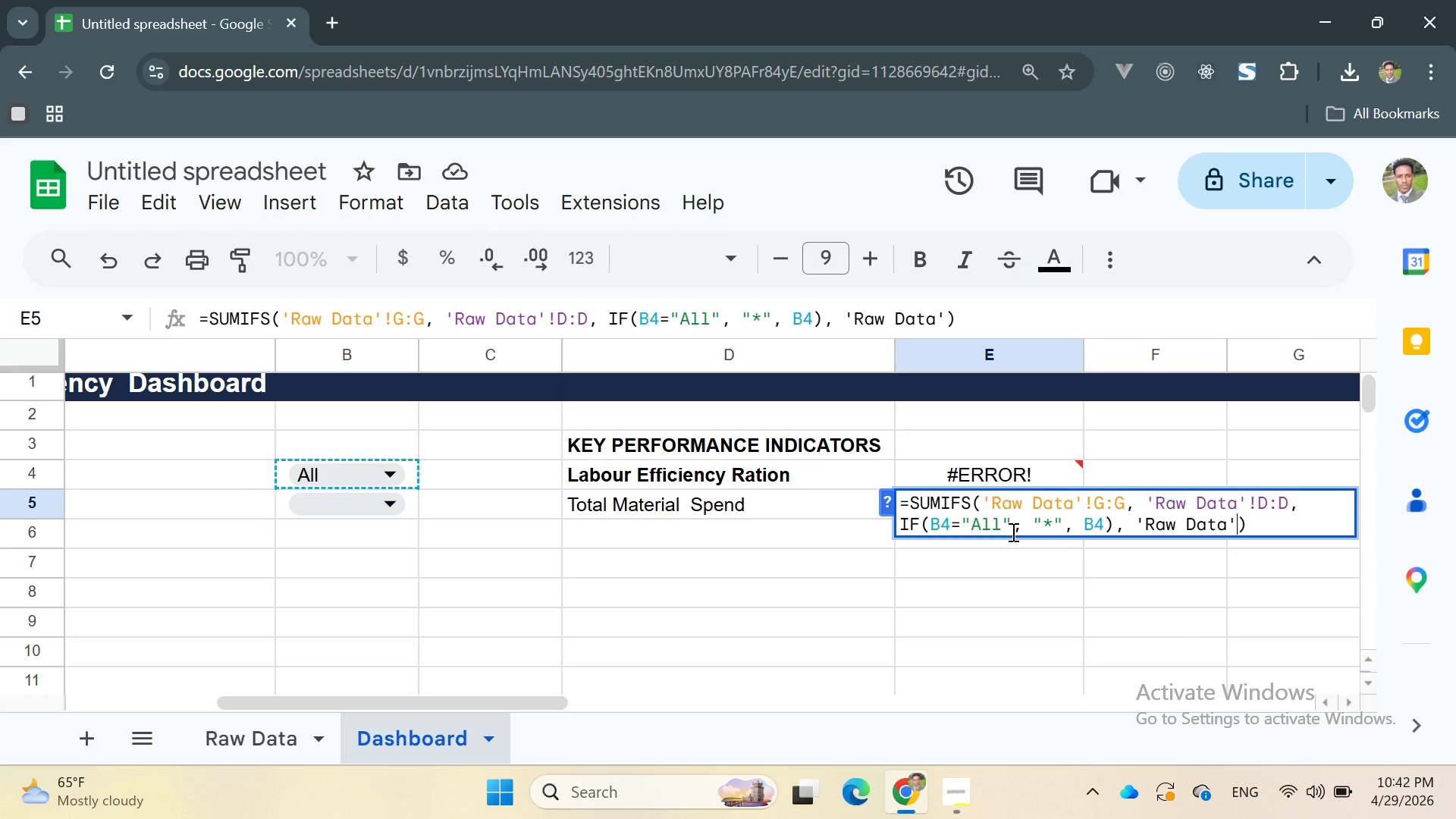 
key(Shift+1)
 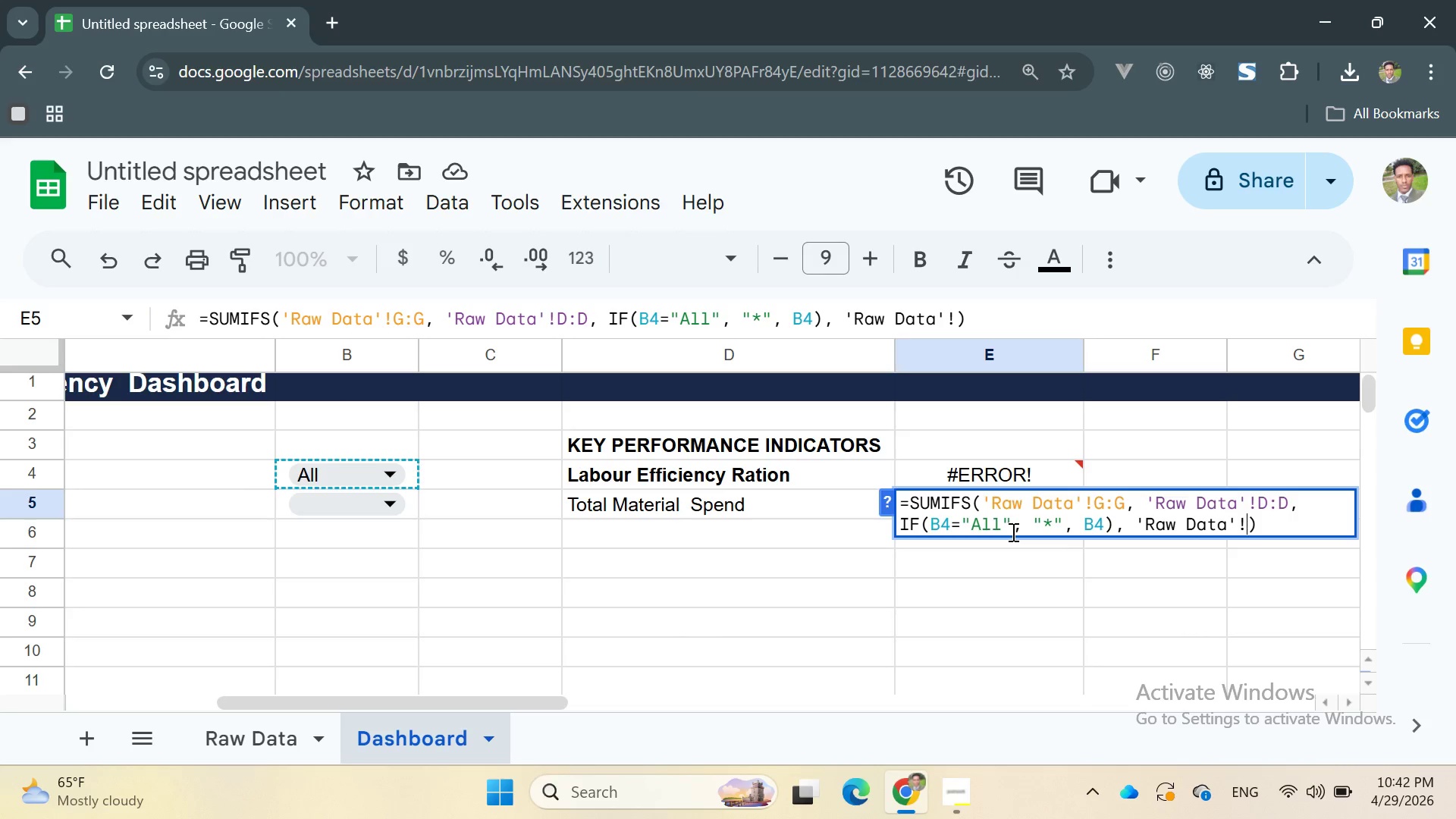 
key(CapsLock)
 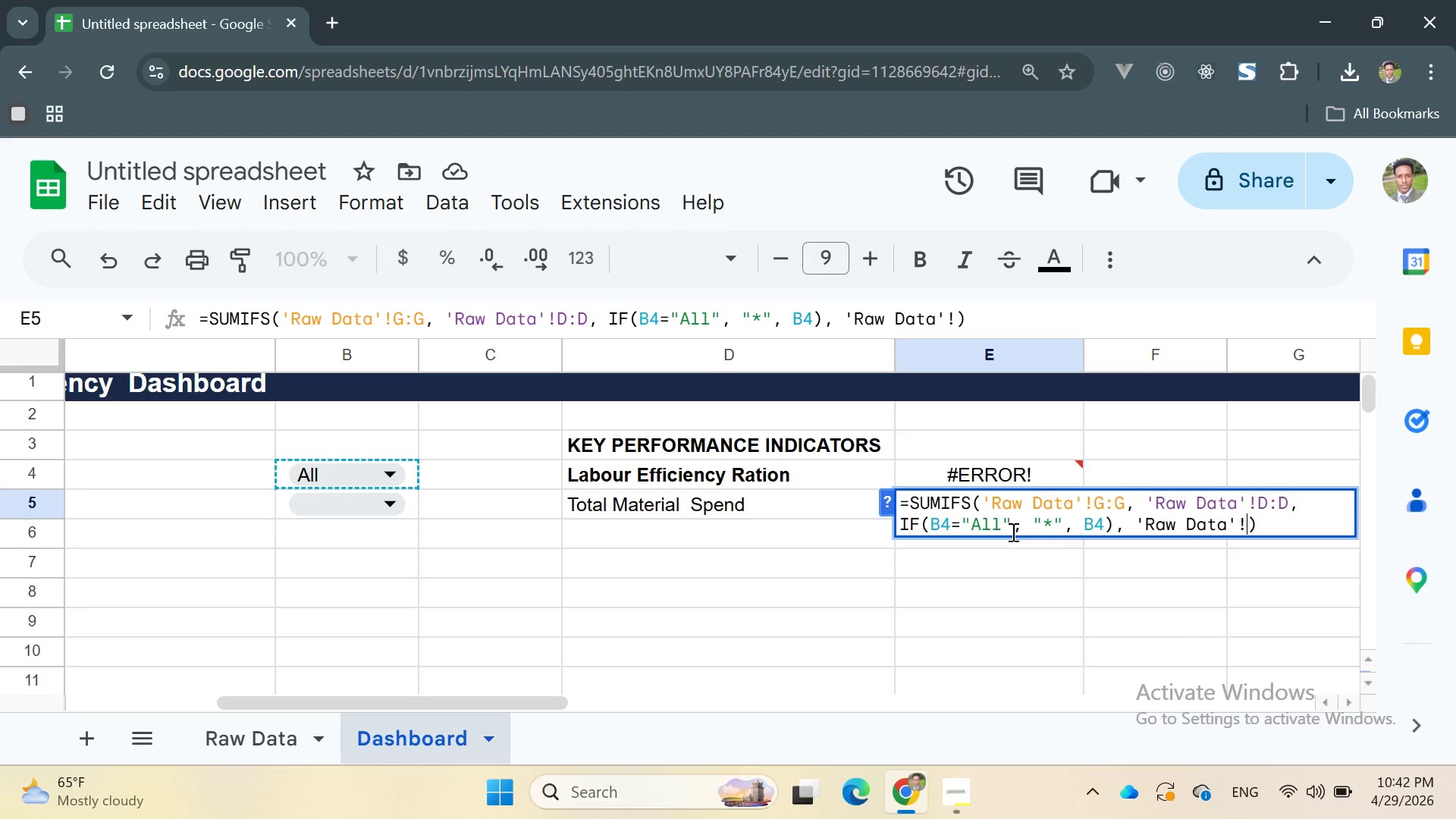 
key(B)
 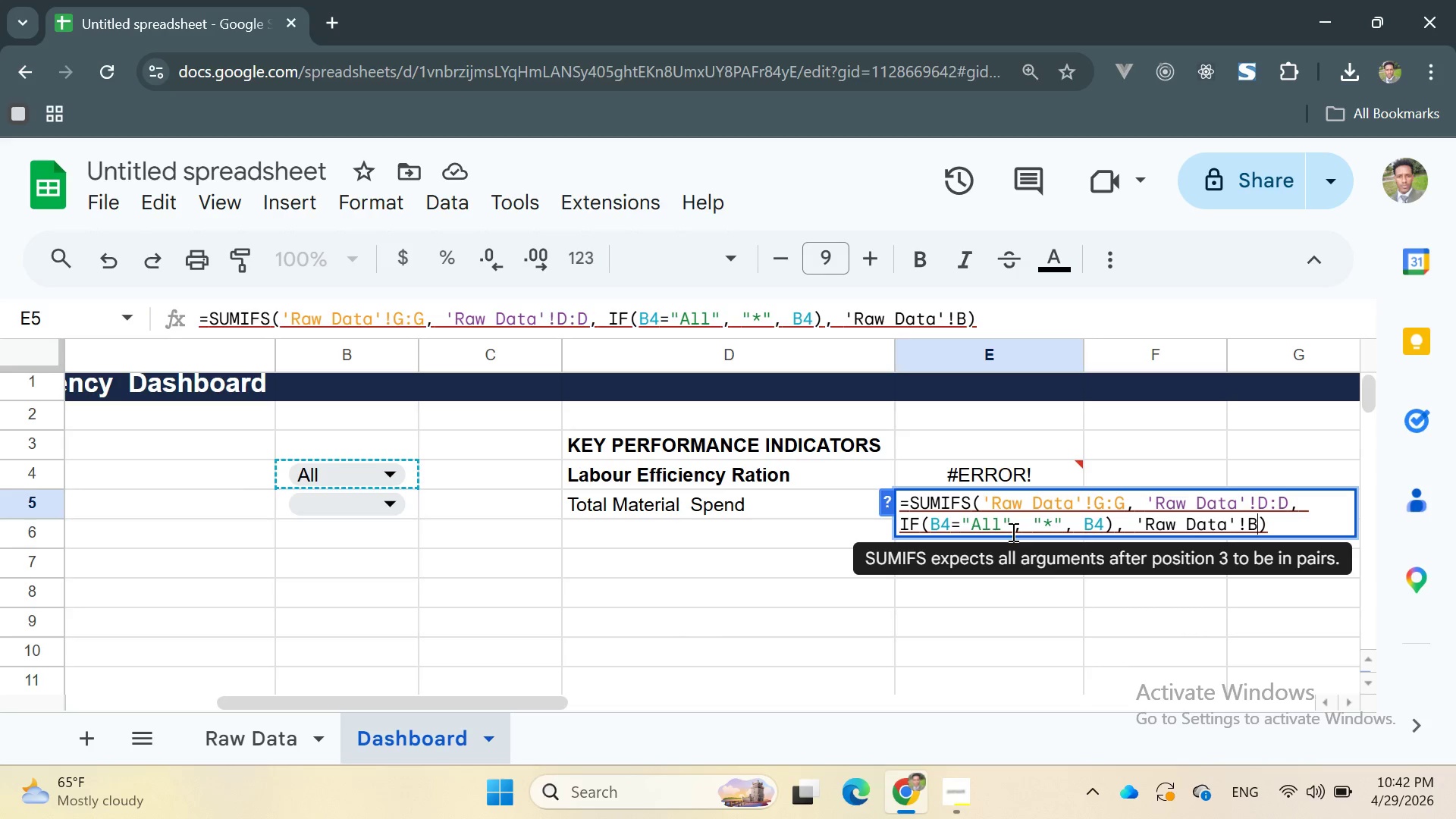 
key(Shift+Semicolon)
 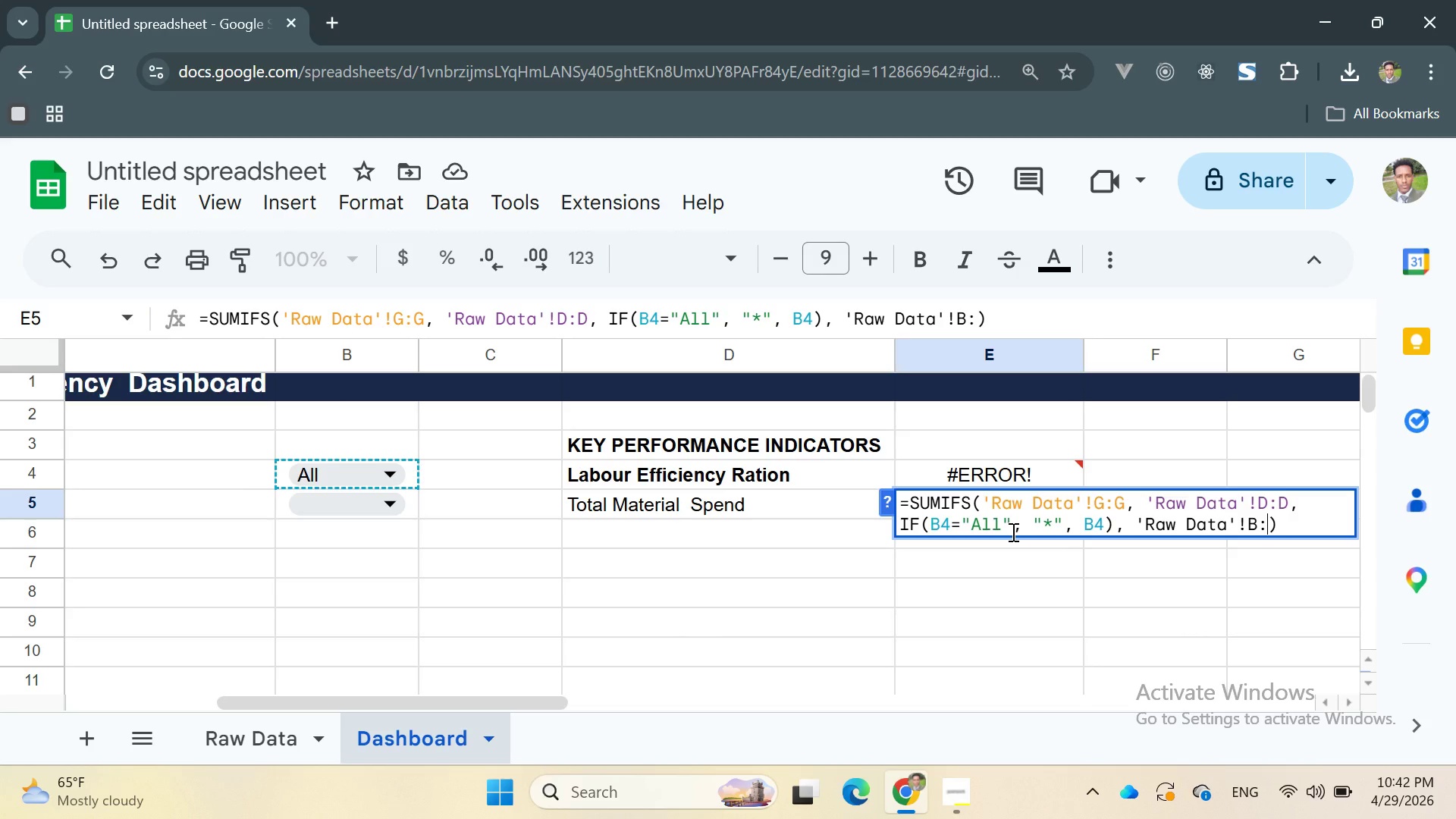 
key(C)
 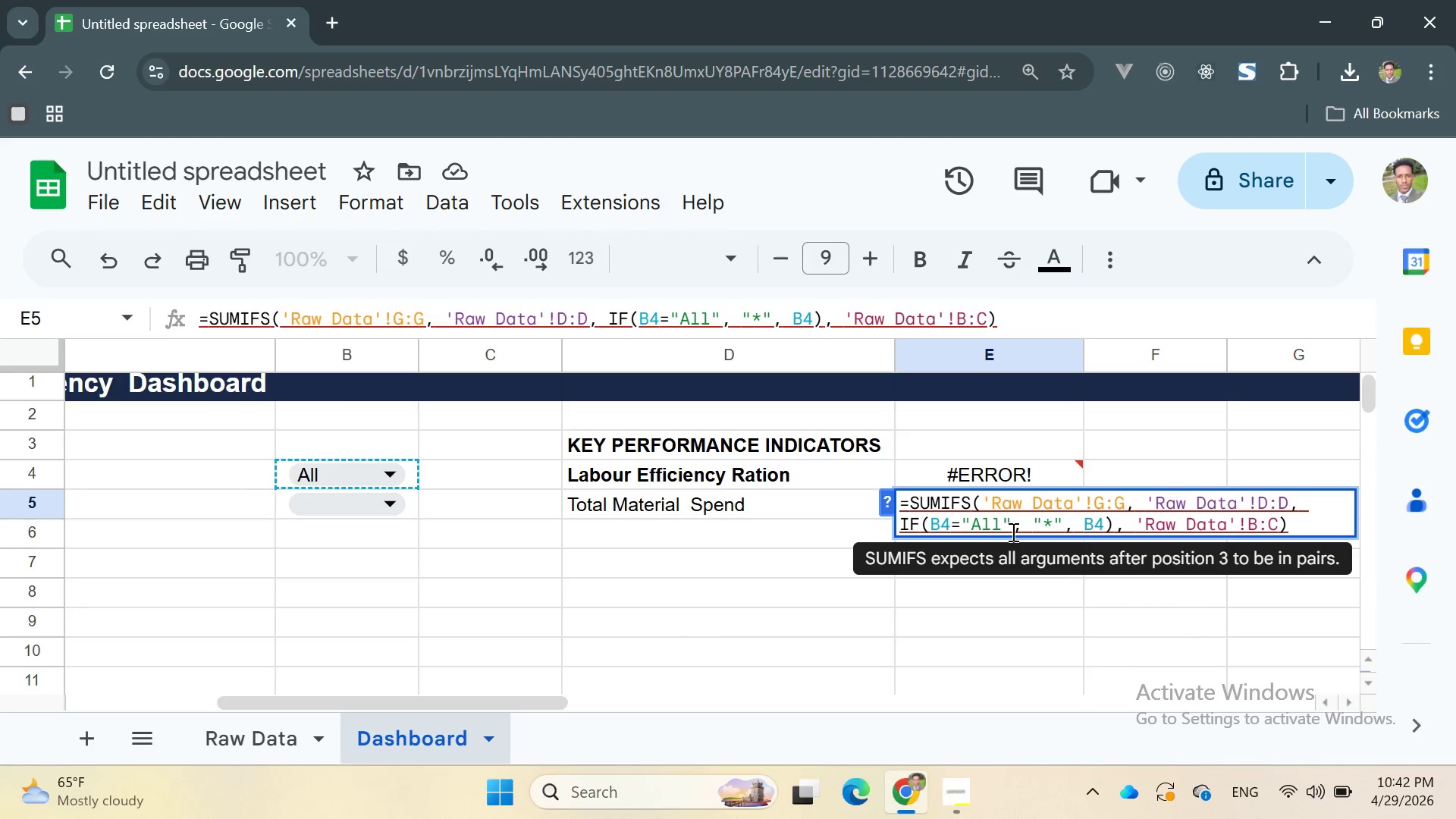 
key(Backspace)
 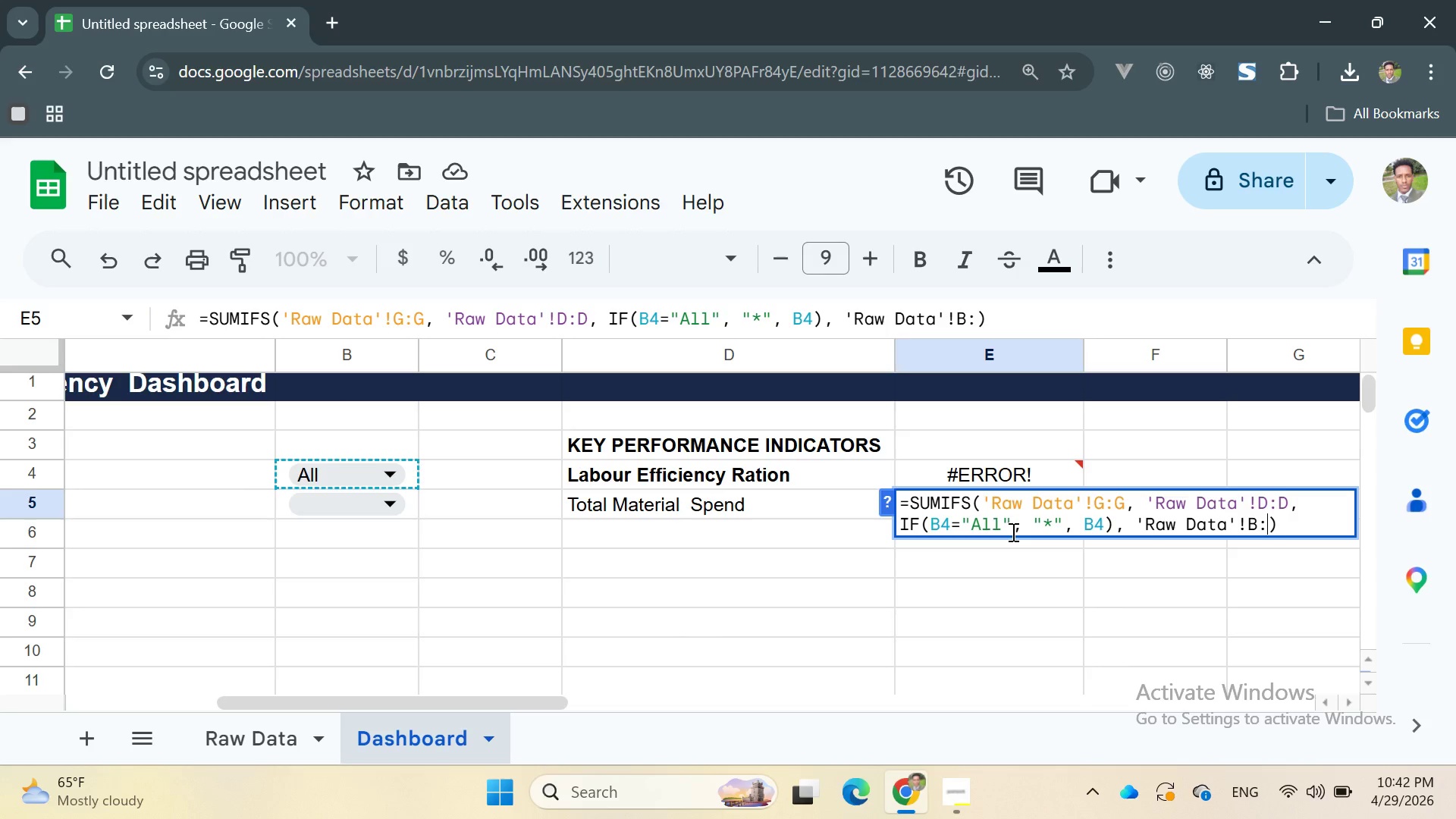 
key(B)
 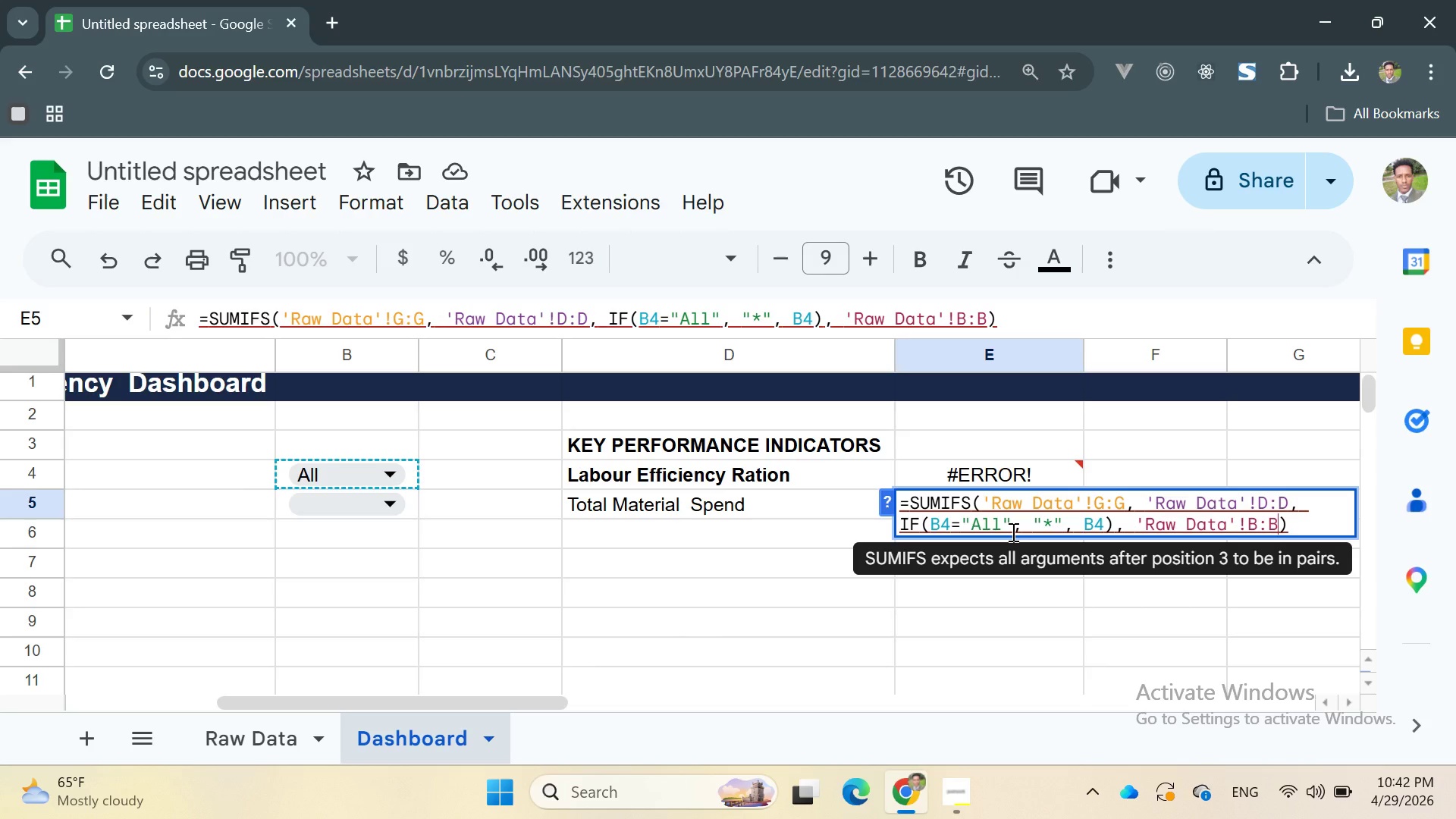 
key(Period)
 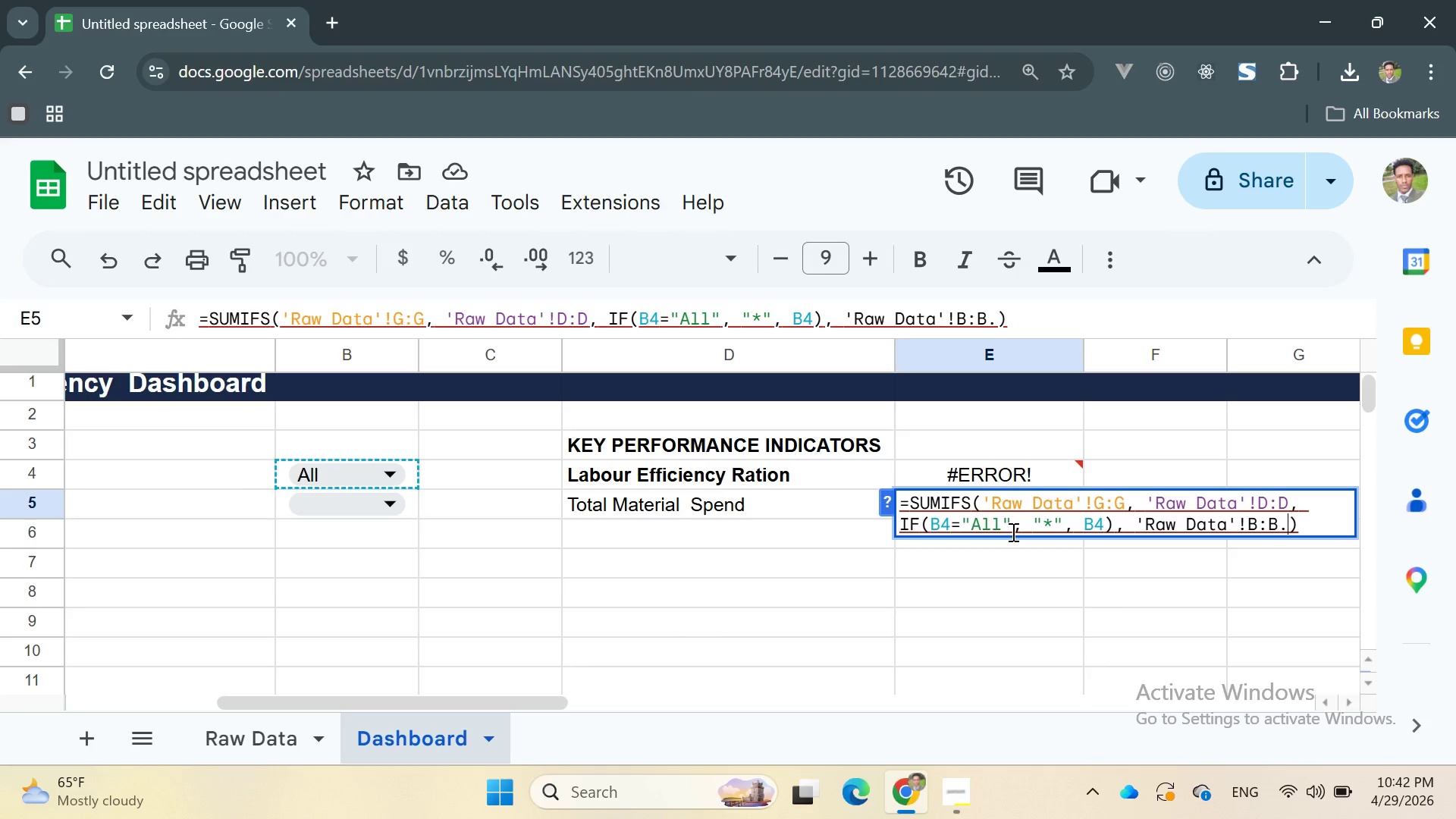 
key(Alt+AltRight)
 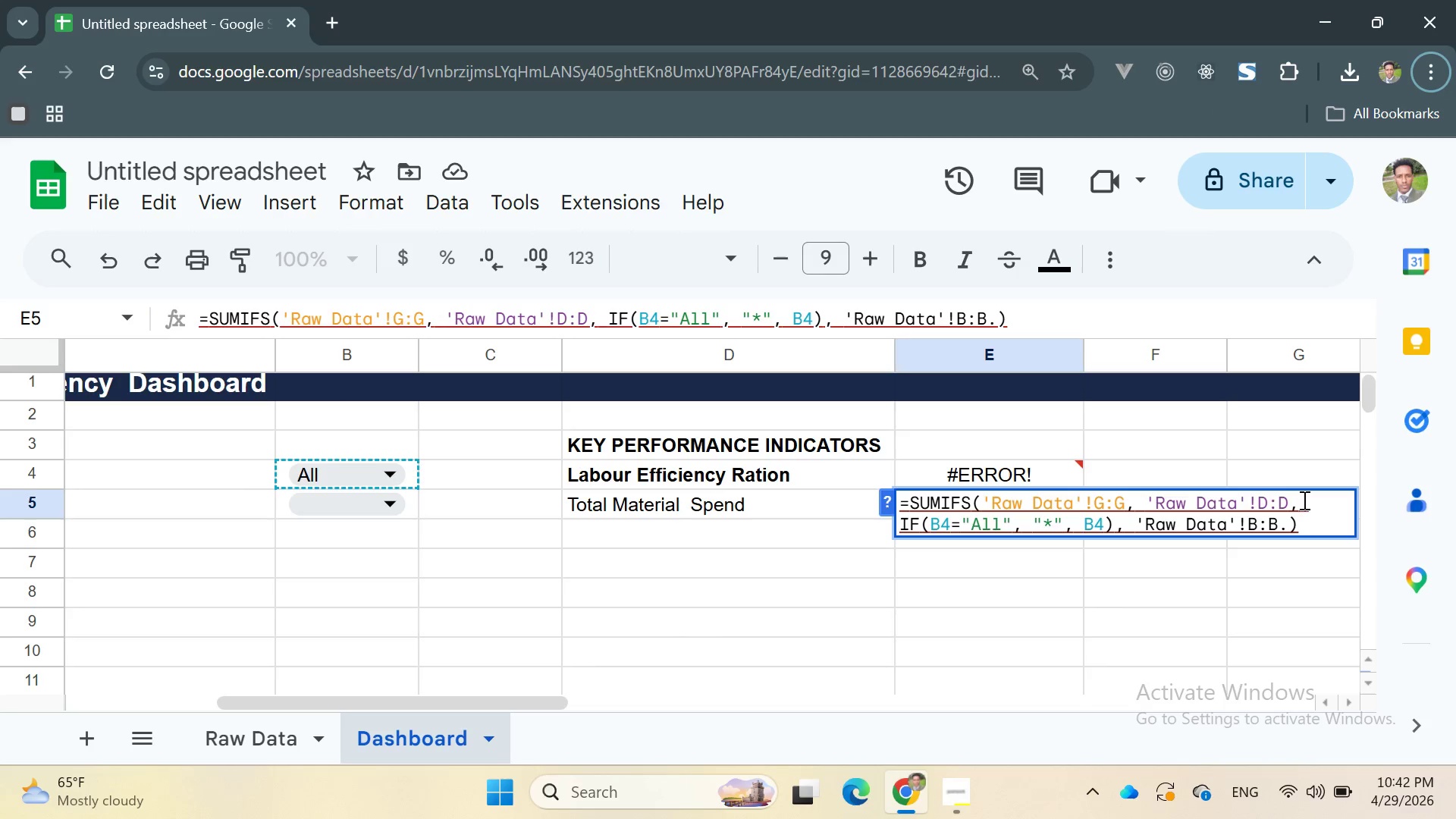 
double_click([1295, 522])
 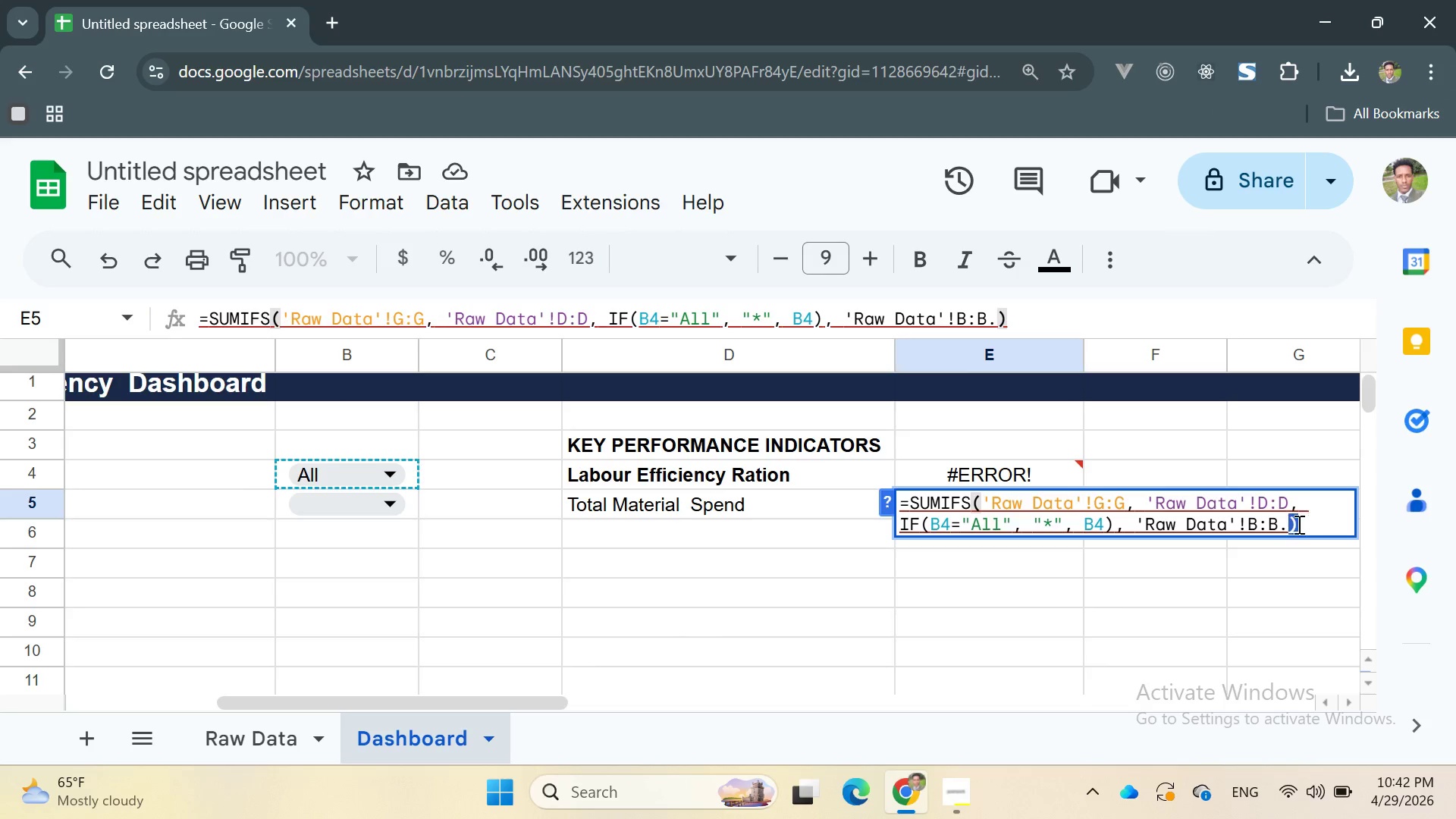 
left_click([1291, 524])
 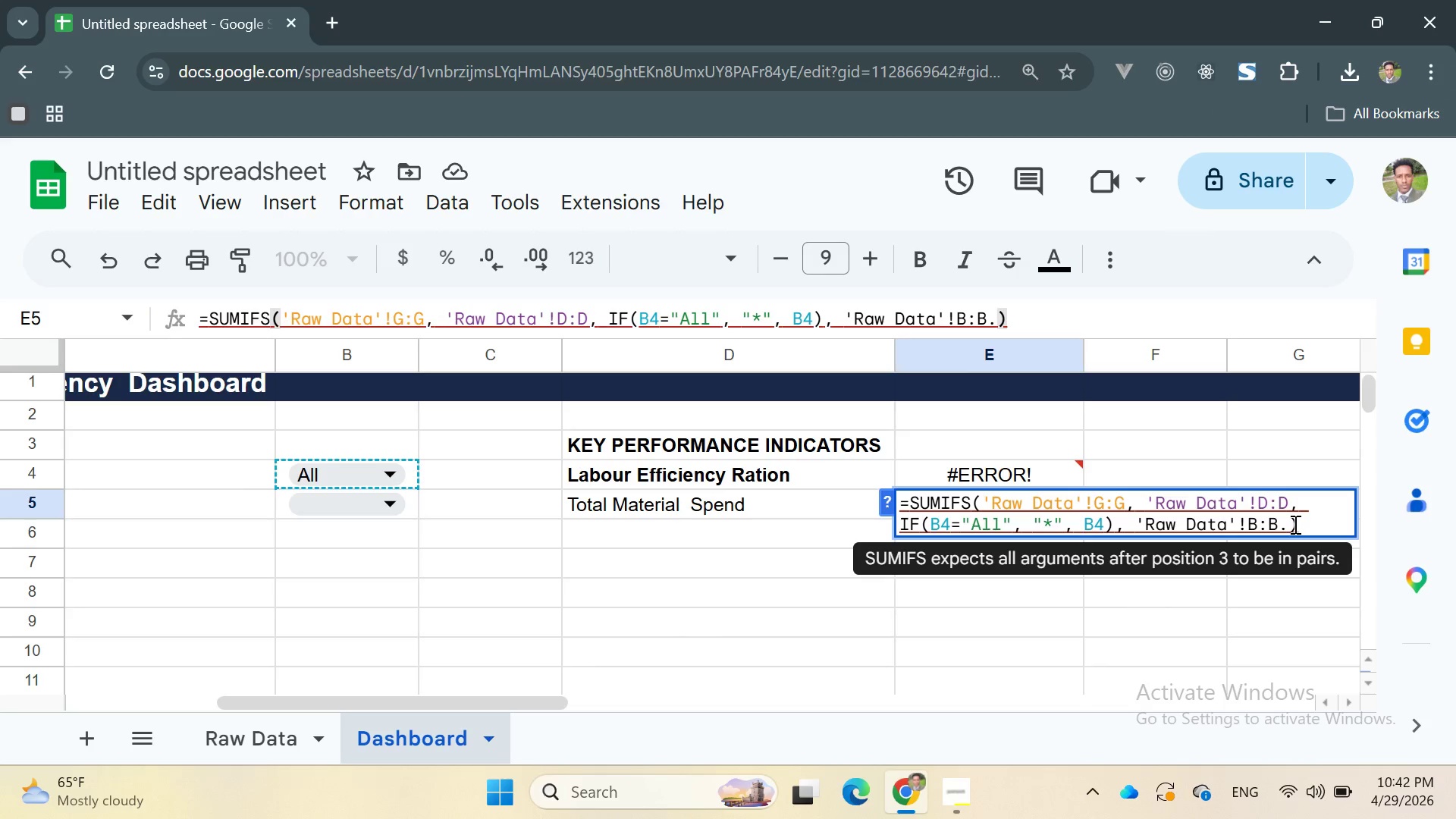 
key(Backspace)
type(, IF)
 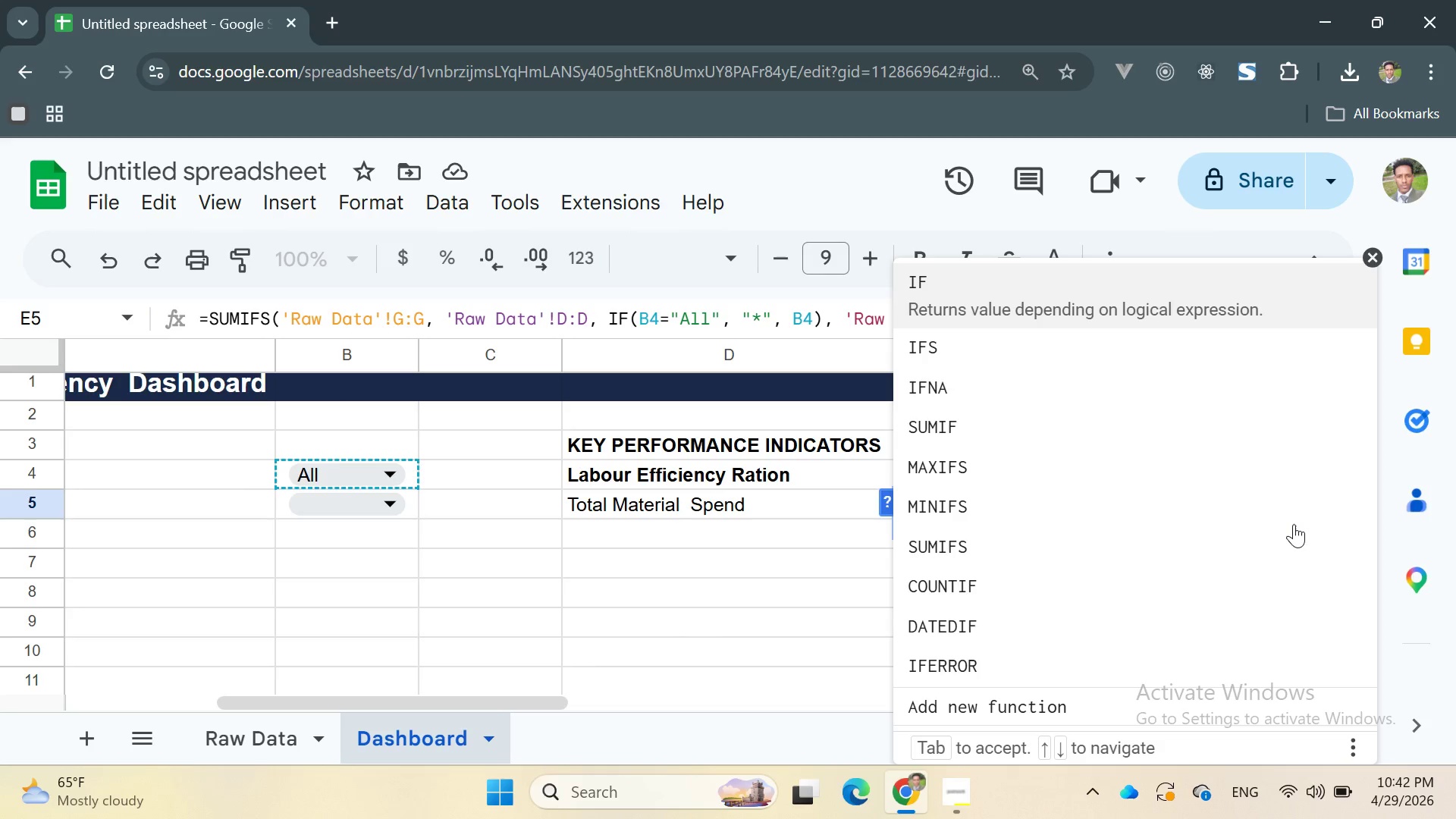 
key(Enter)
 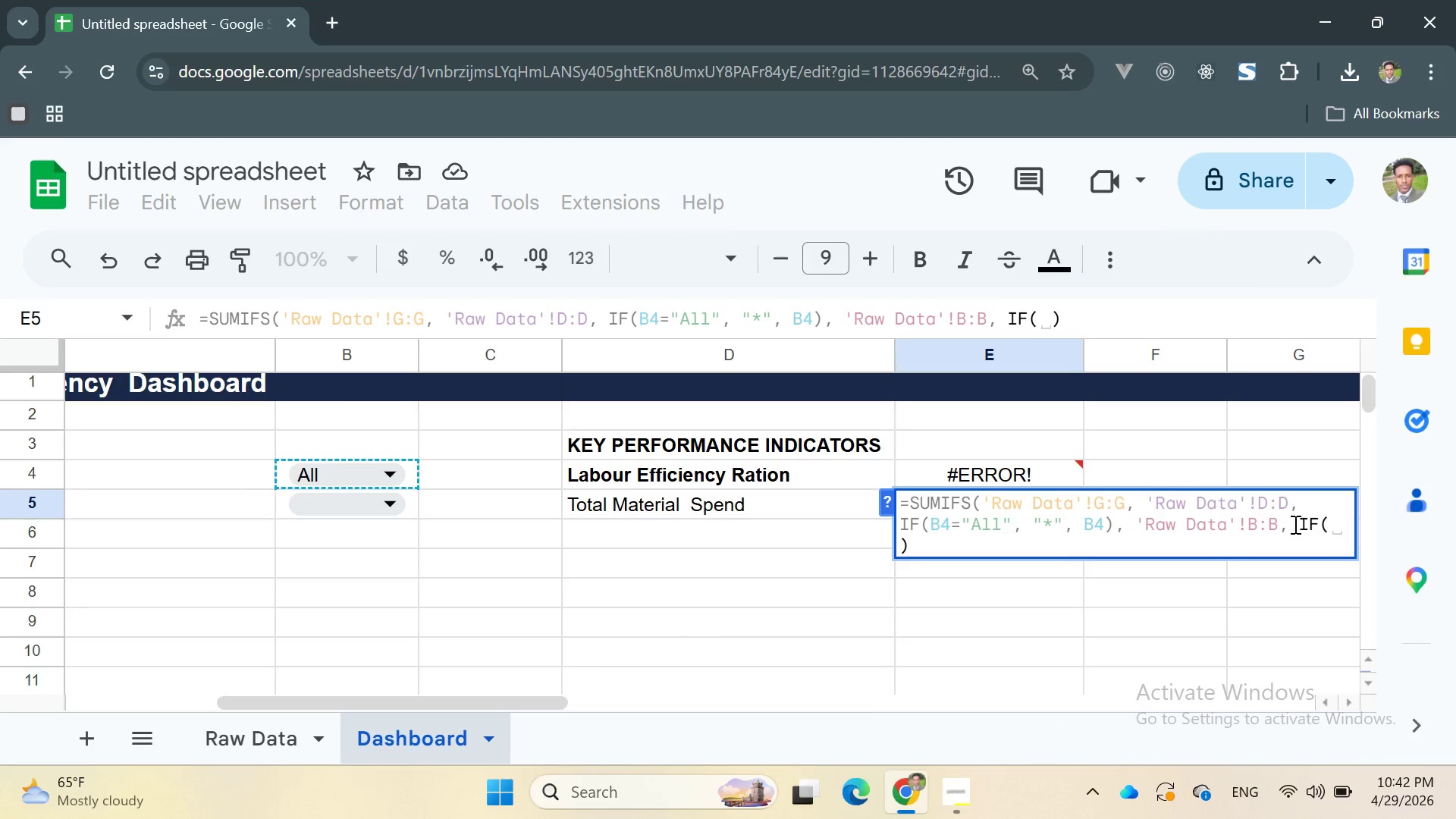 
type(B5="")
 